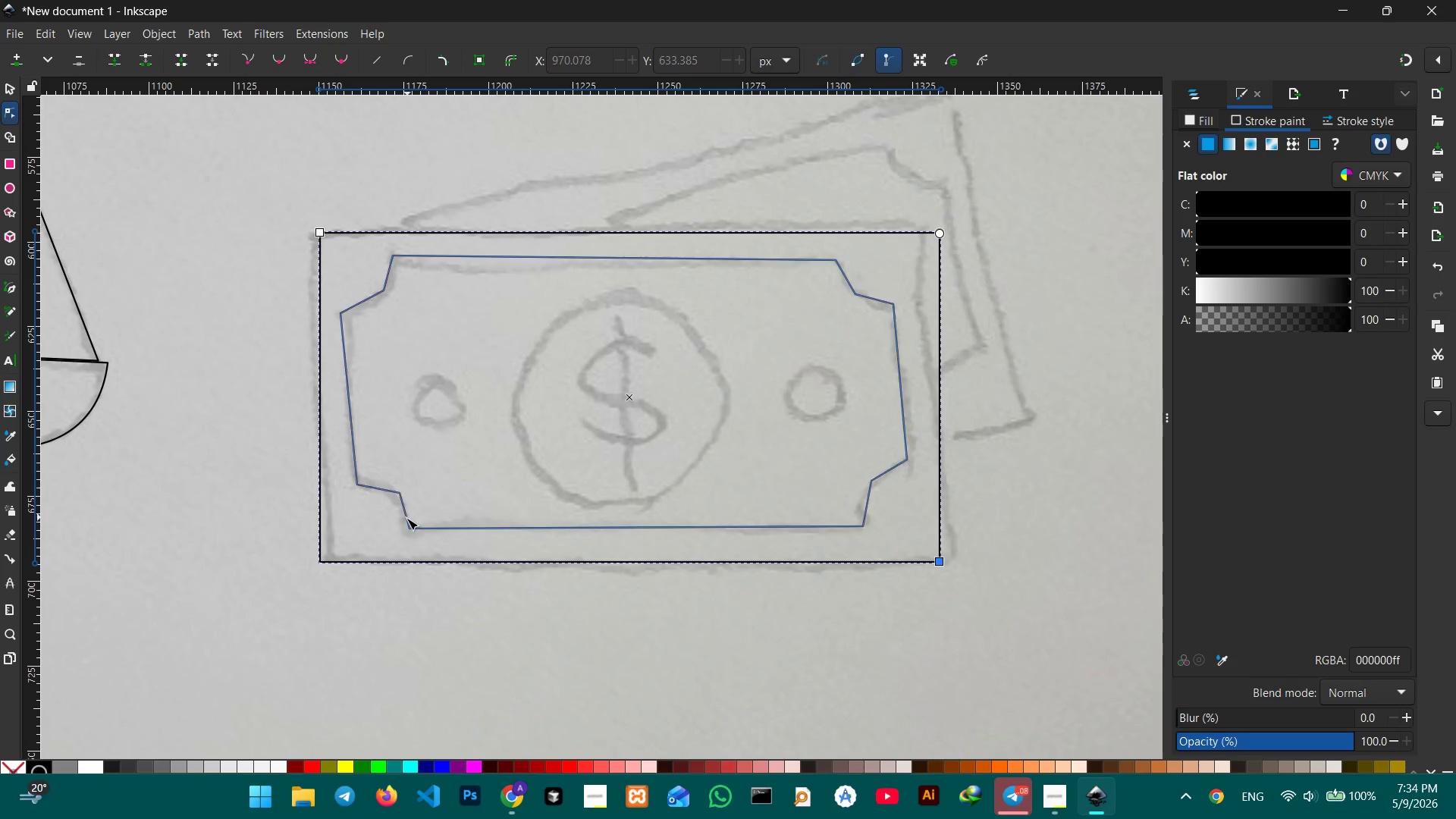 
left_click([406, 519])
 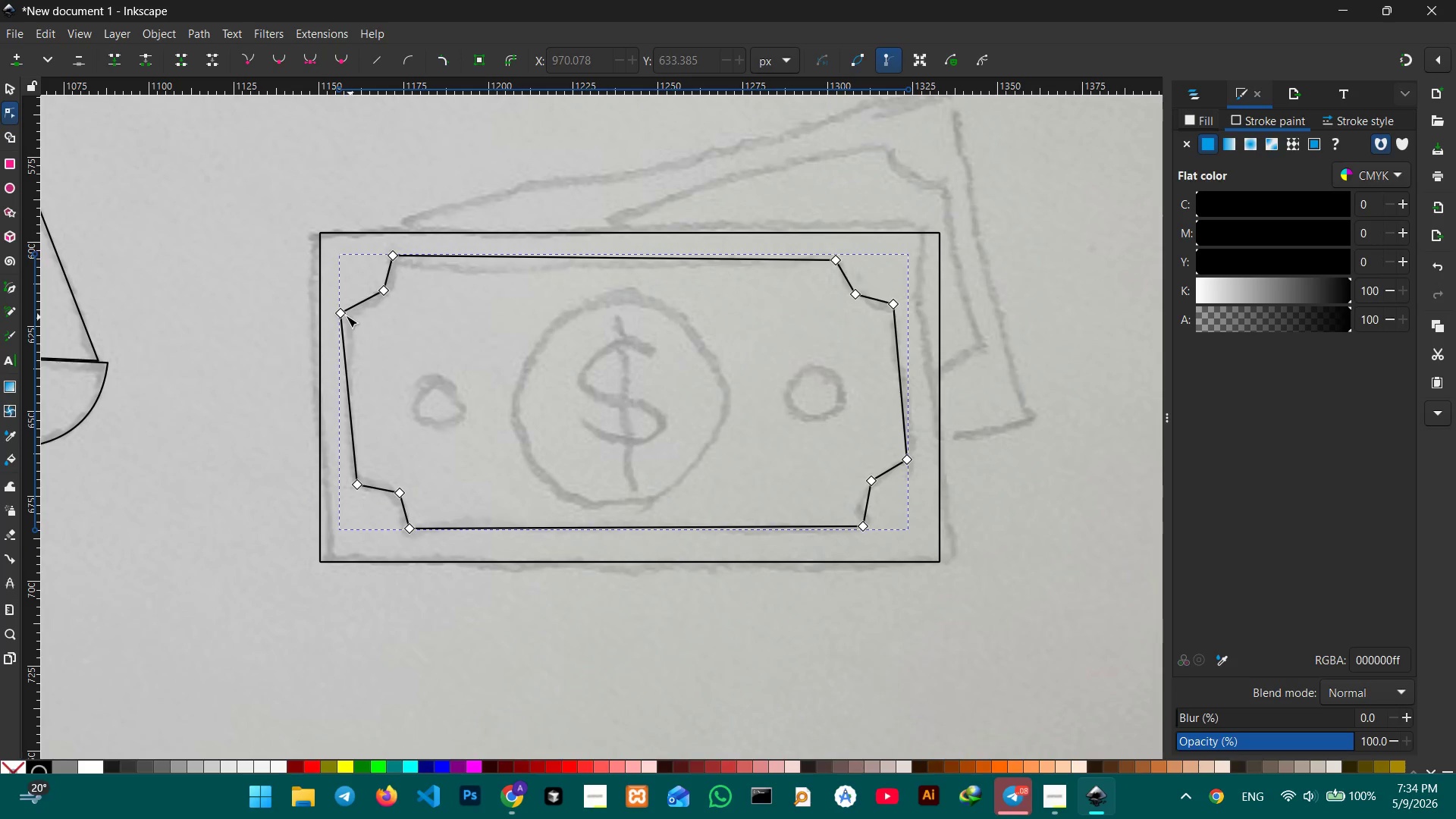 
left_click_drag(start_coordinate=[344, 315], to_coordinate=[357, 315])
 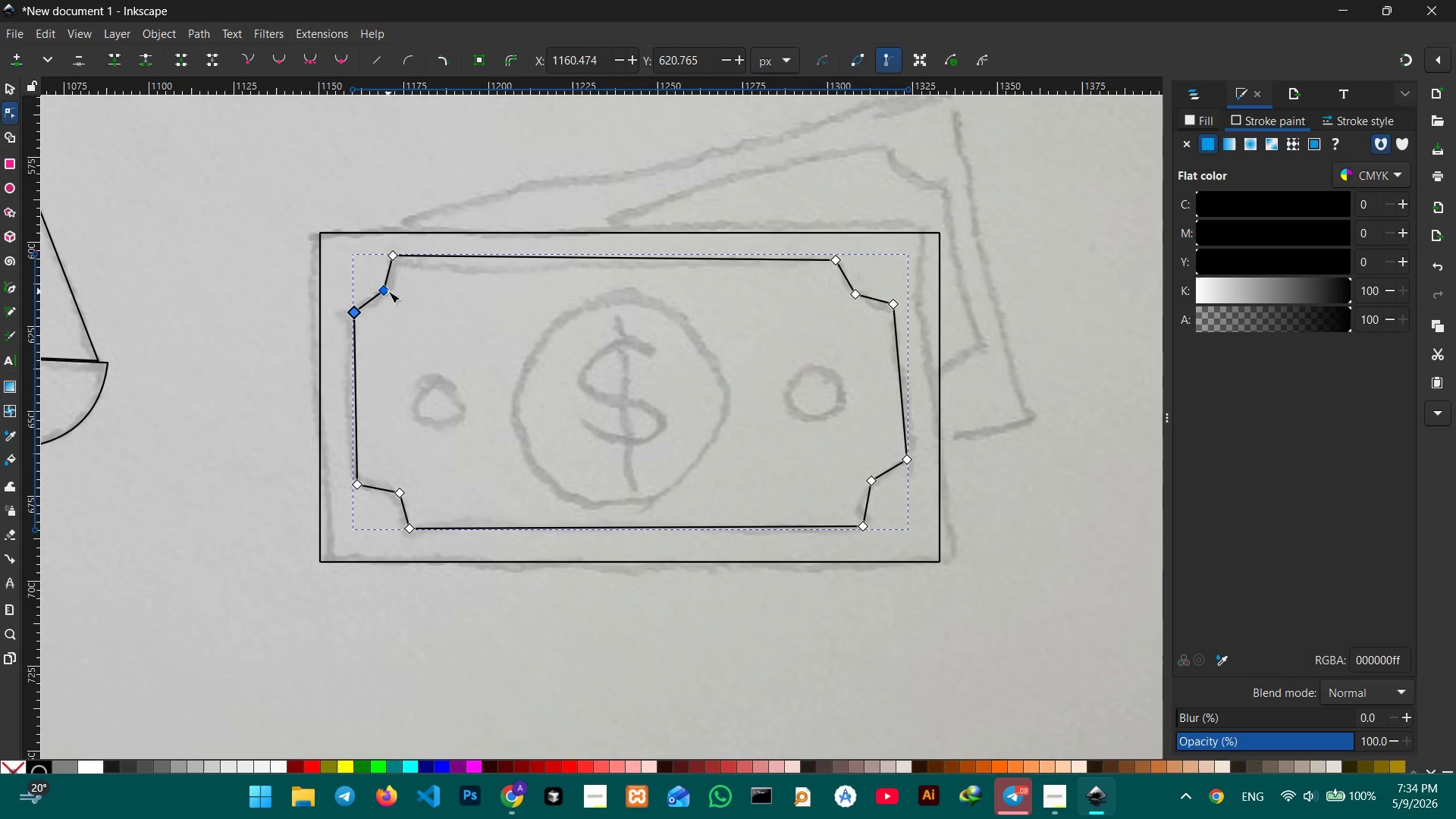 
left_click([388, 291])
 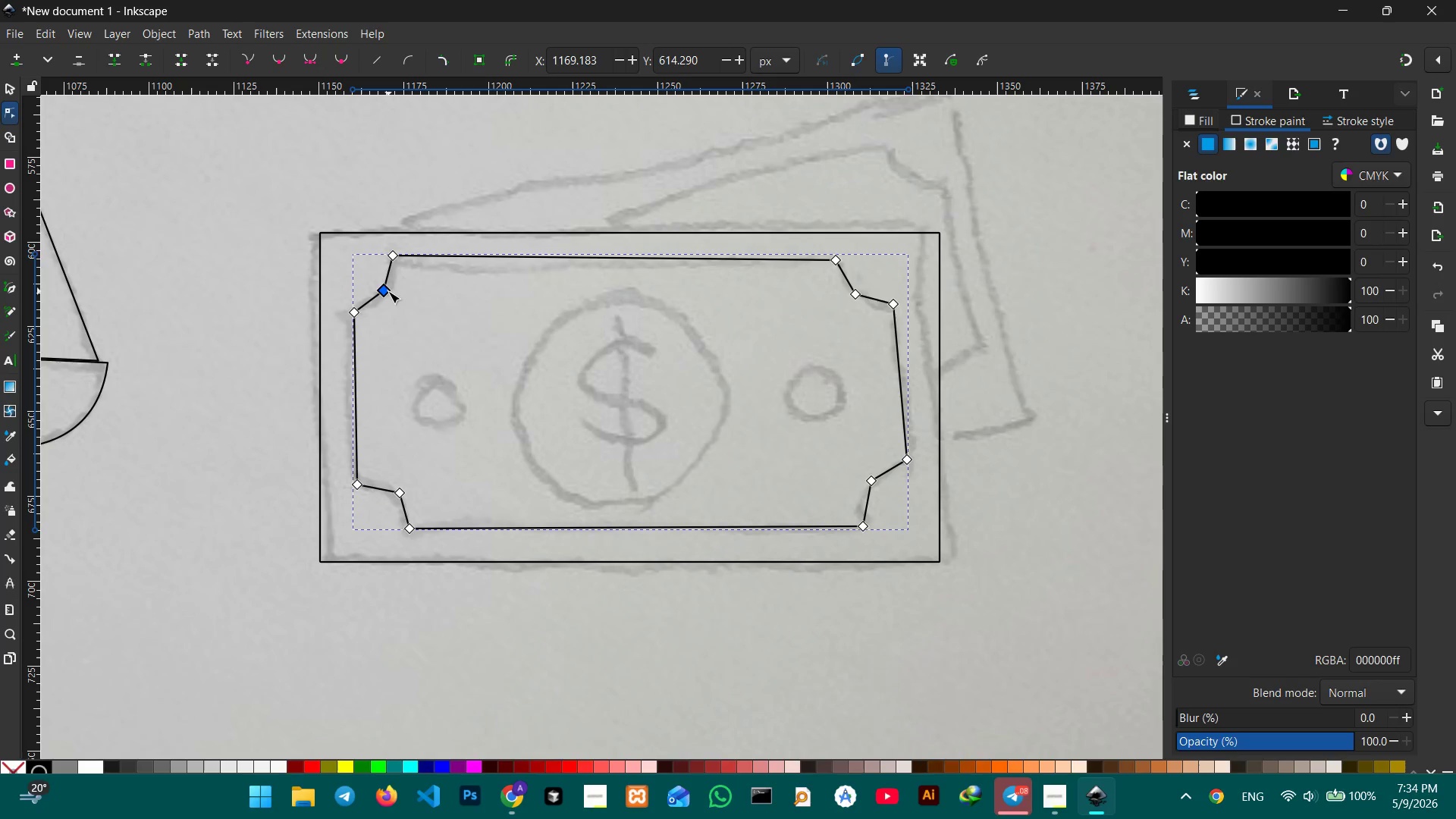 
key(Backspace)
 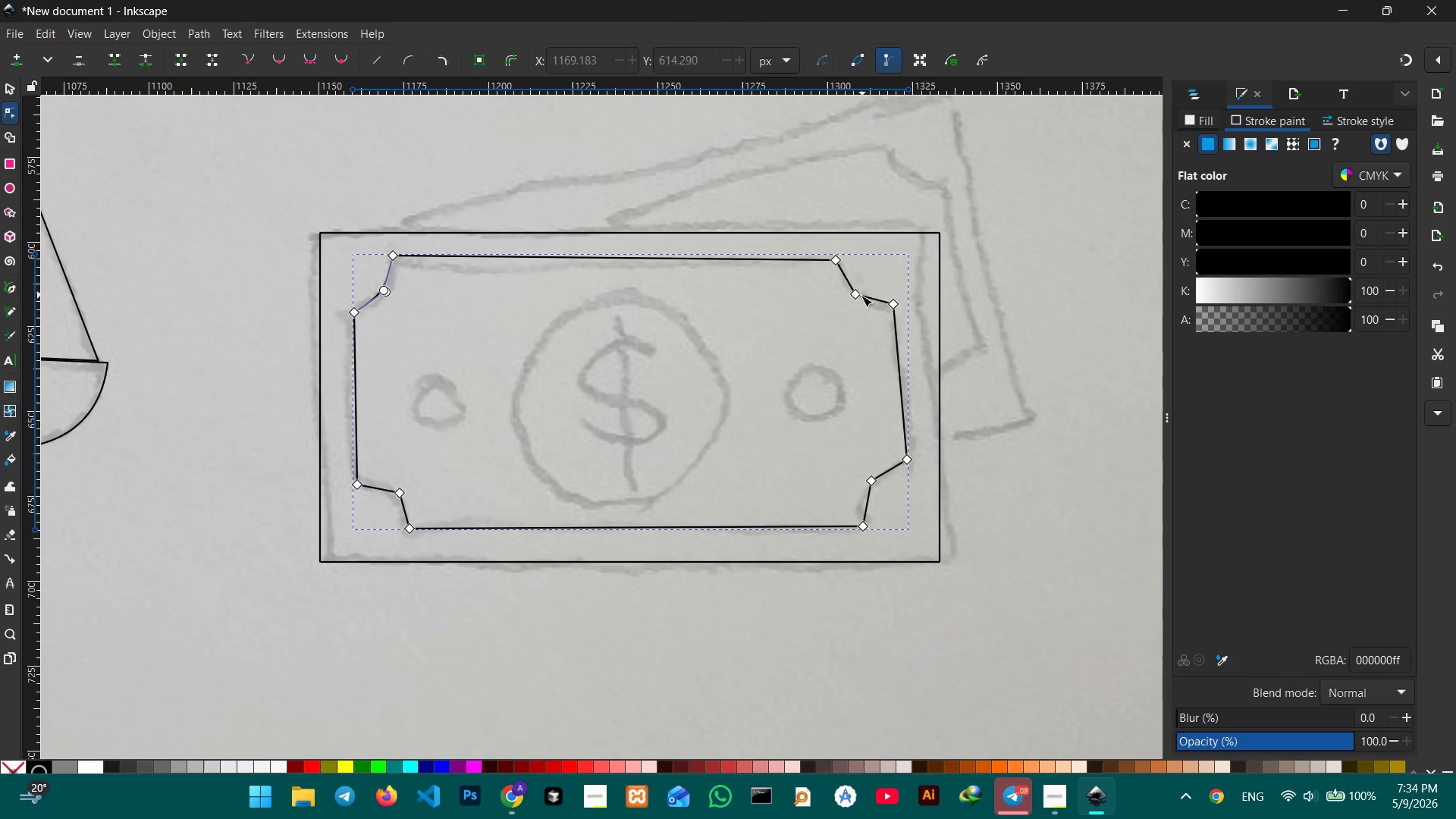 
left_click([853, 295])
 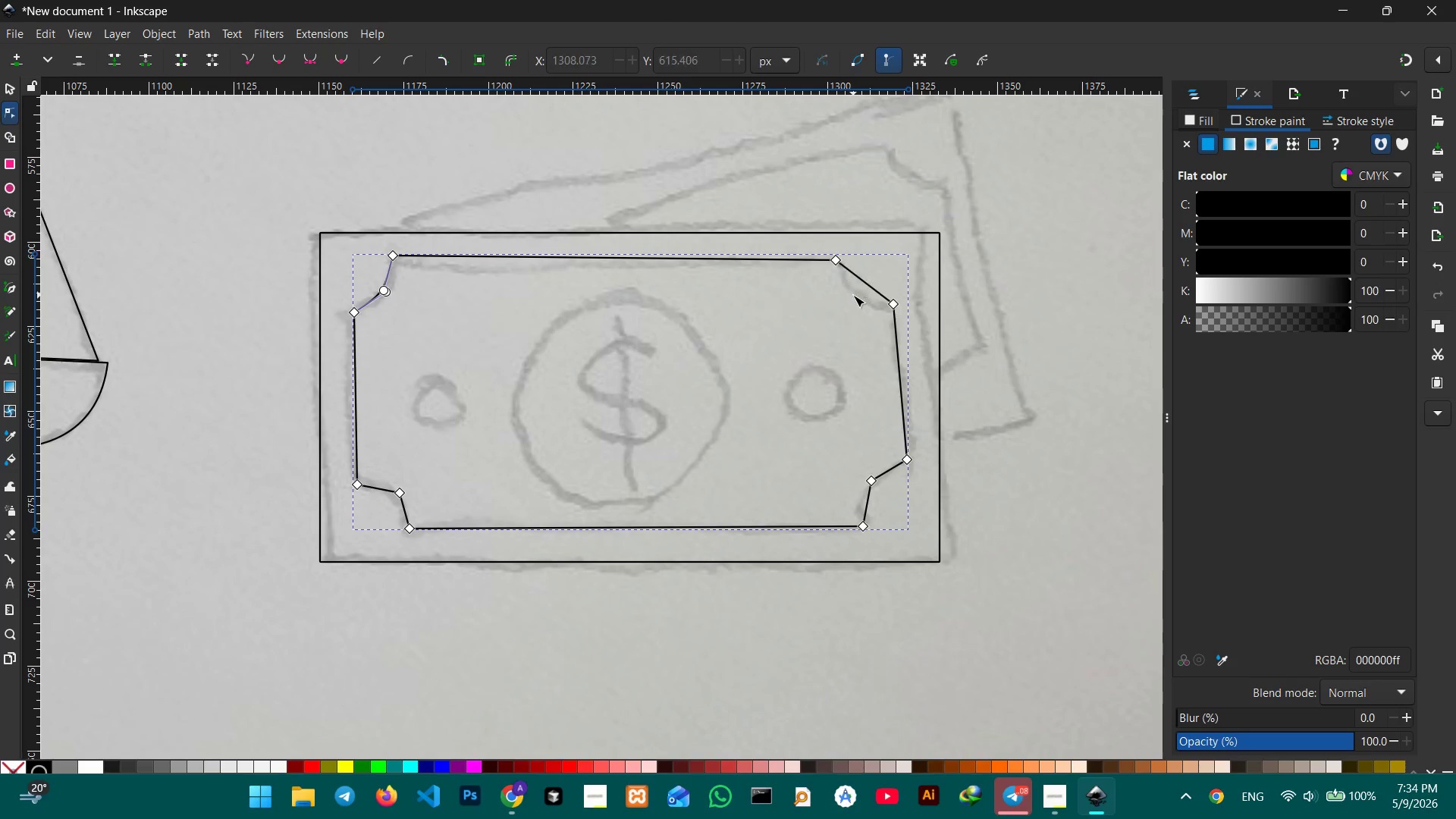 
key(Backspace)
 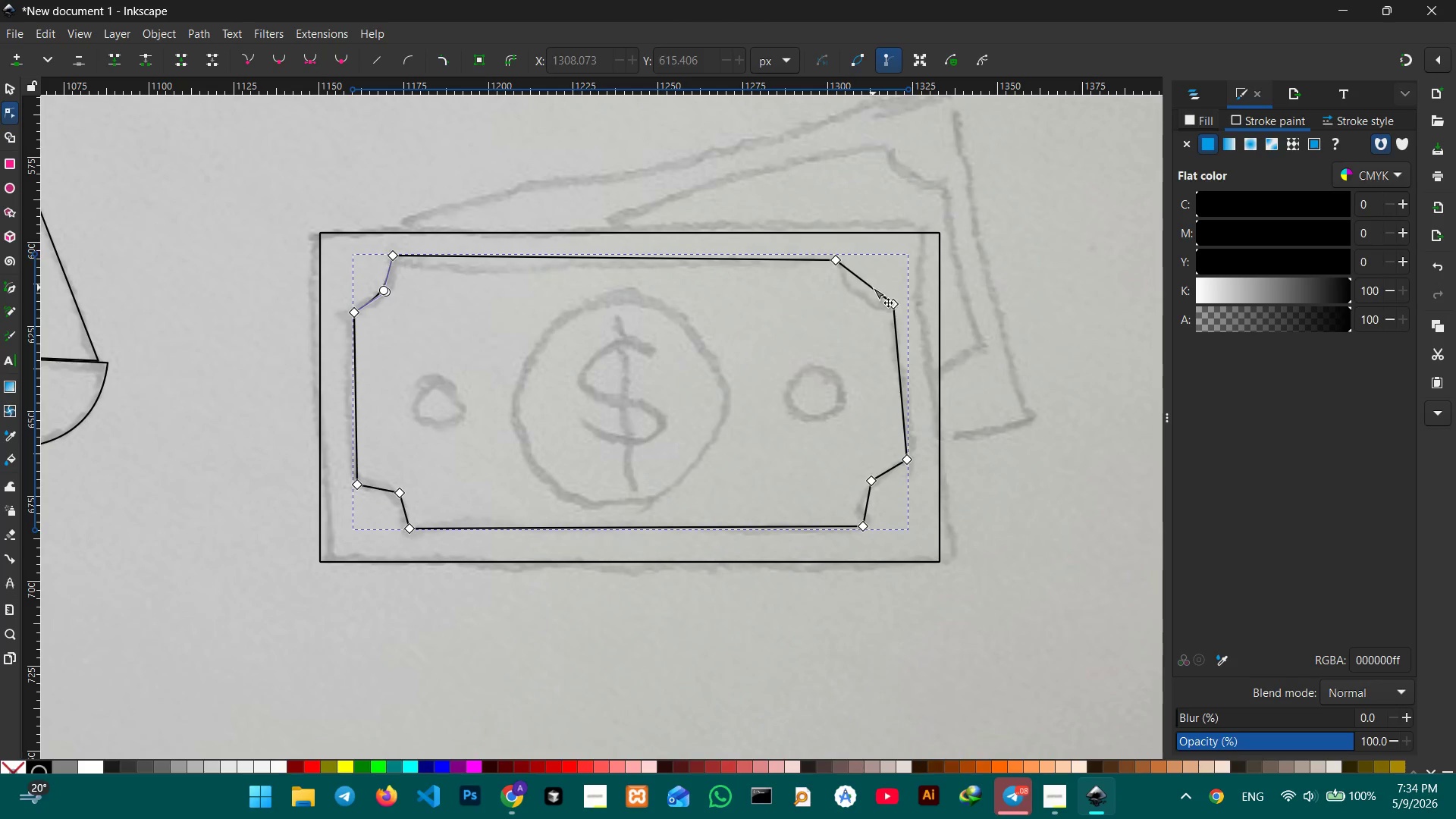 
left_click_drag(start_coordinate=[874, 287], to_coordinate=[863, 297])
 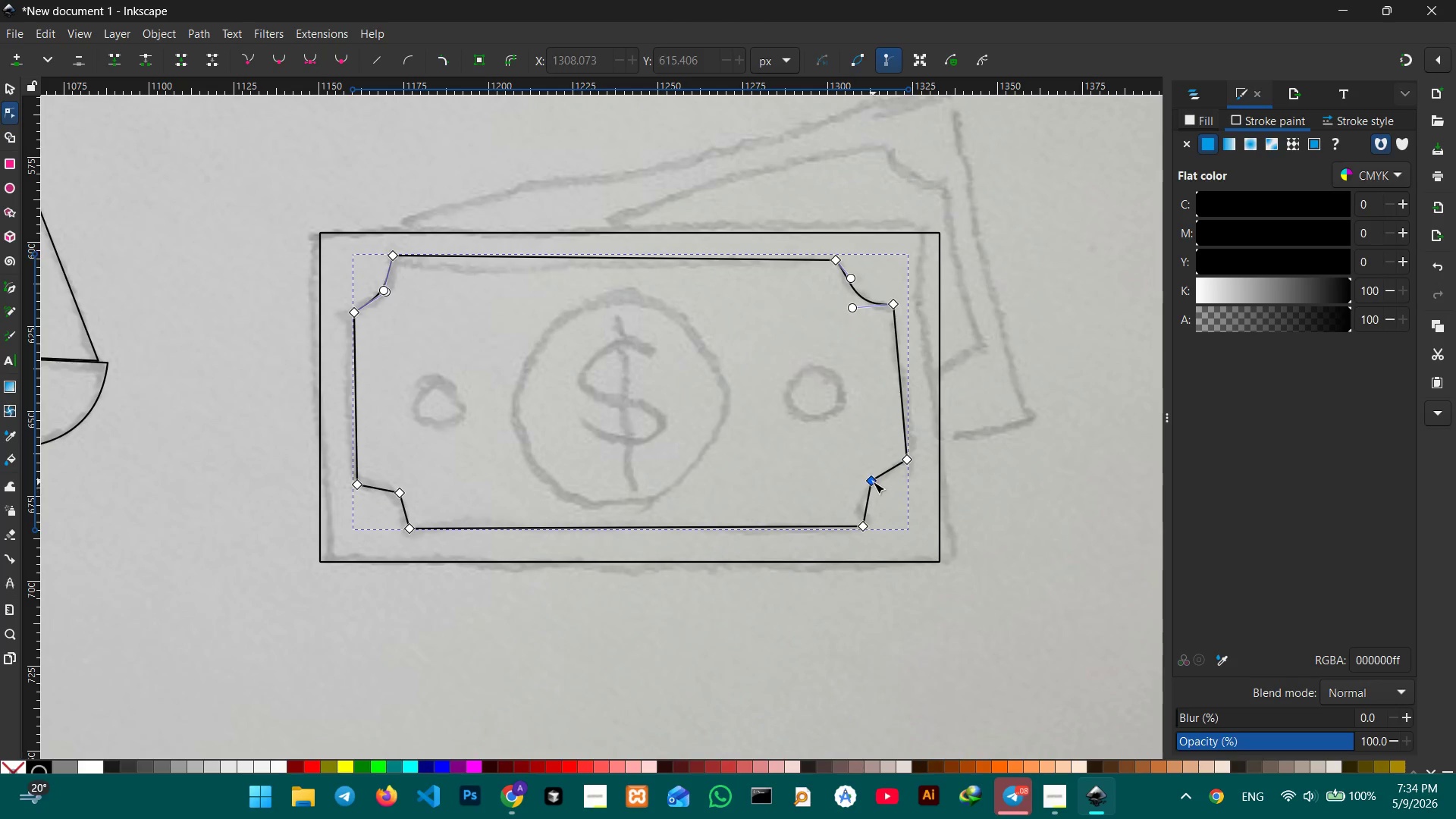 
left_click([873, 482])
 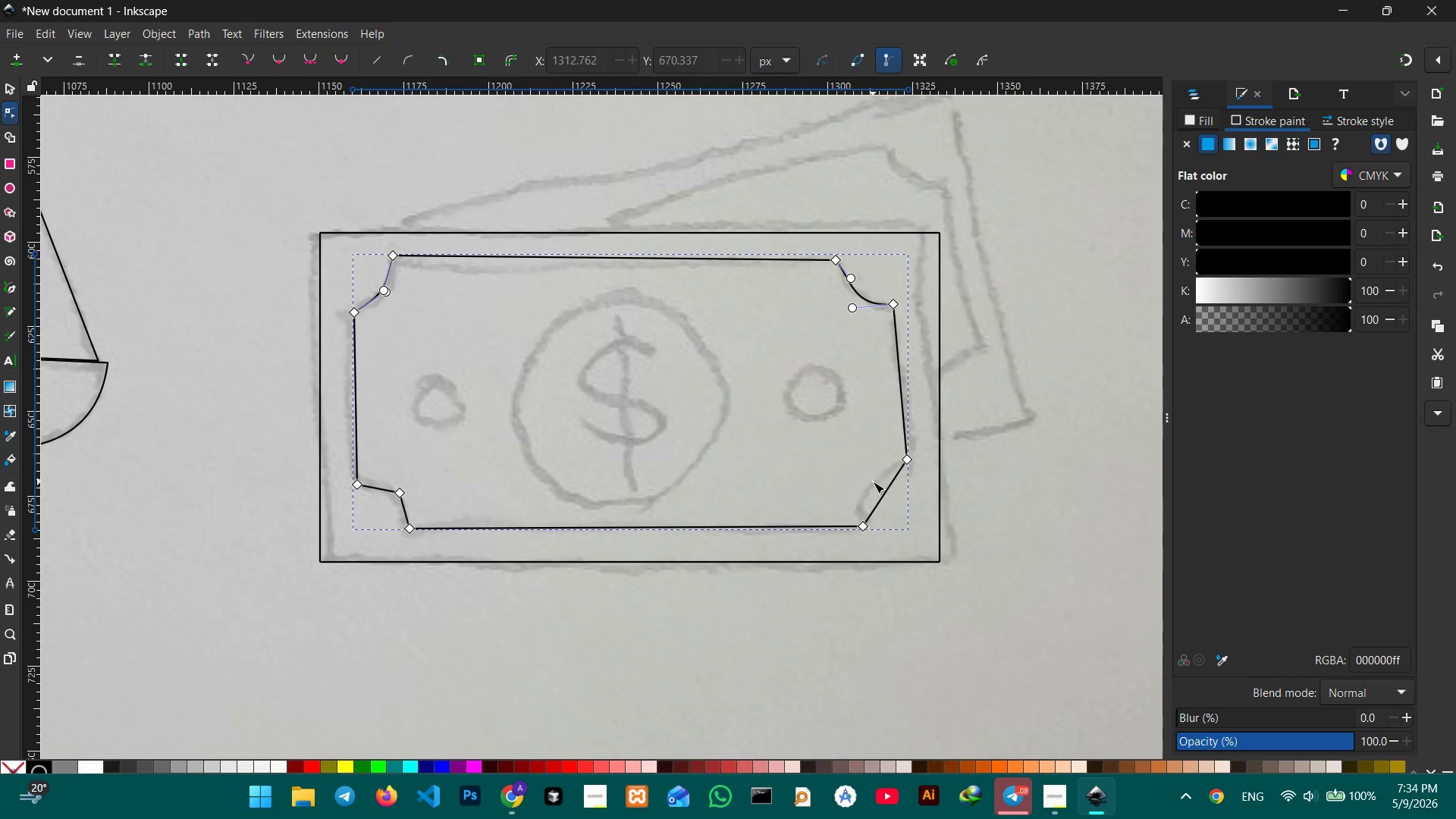 
key(Backspace)
 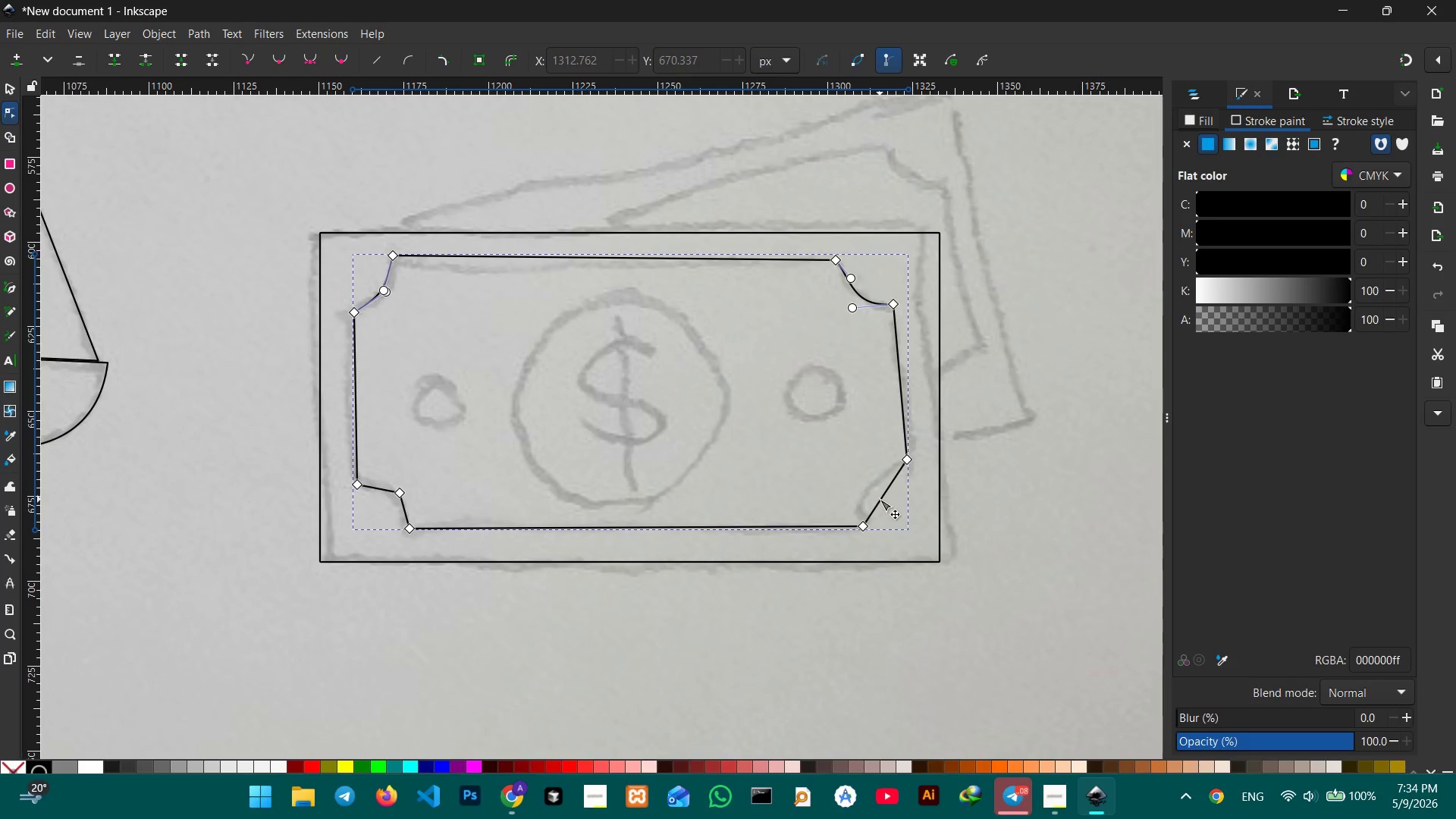 
left_click_drag(start_coordinate=[880, 499], to_coordinate=[868, 486])
 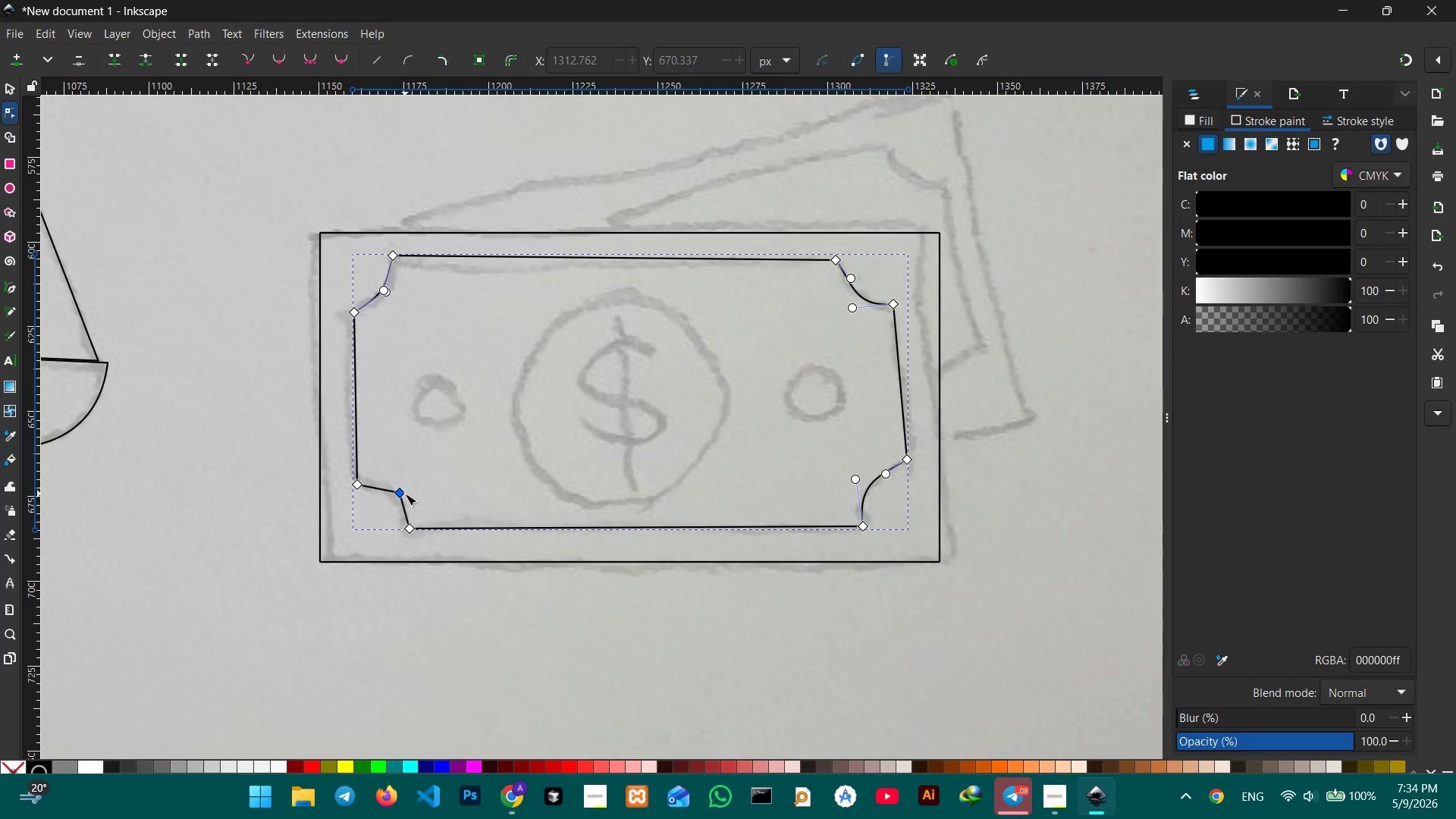 
left_click([405, 494])
 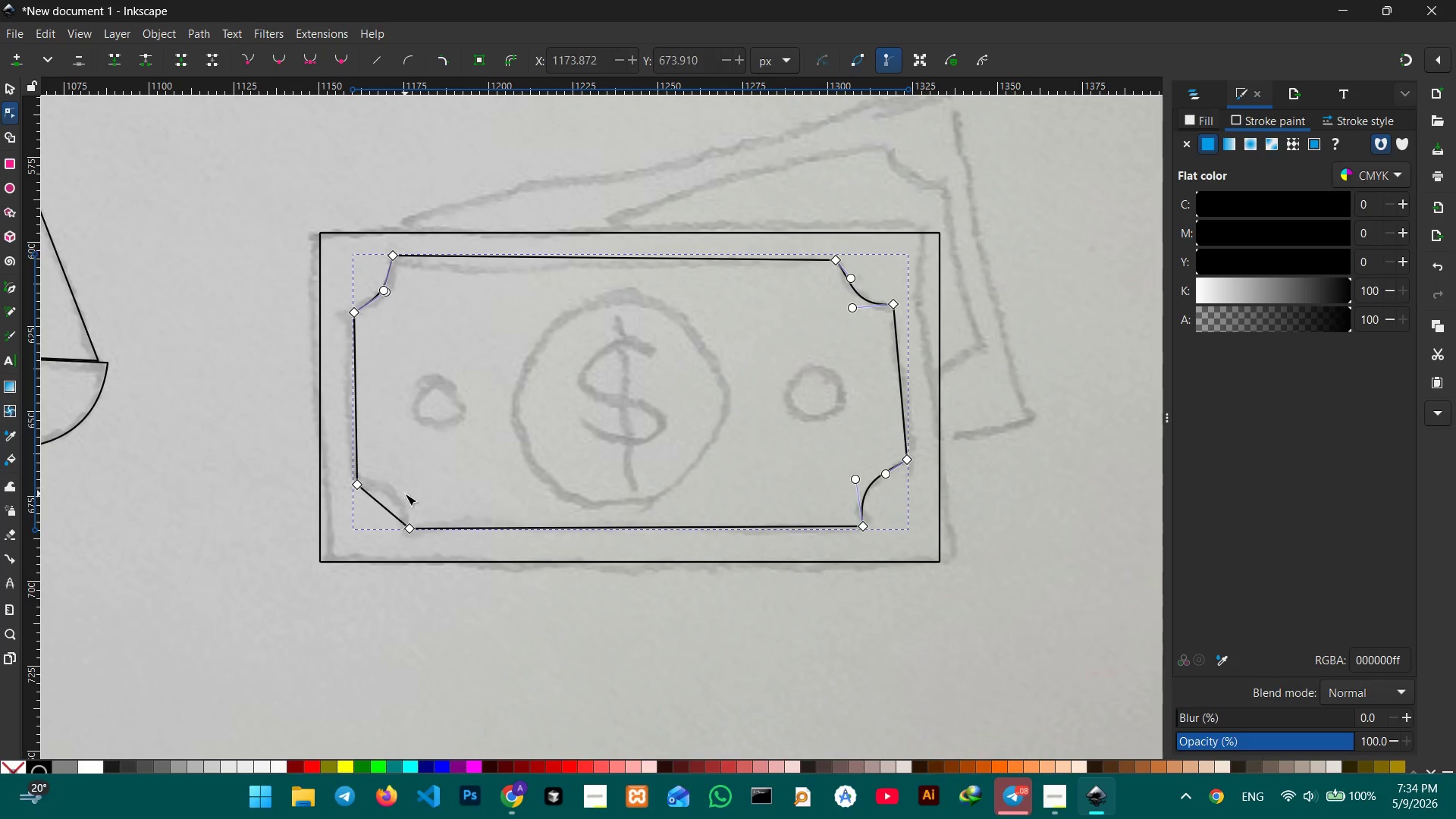 
key(Backspace)
 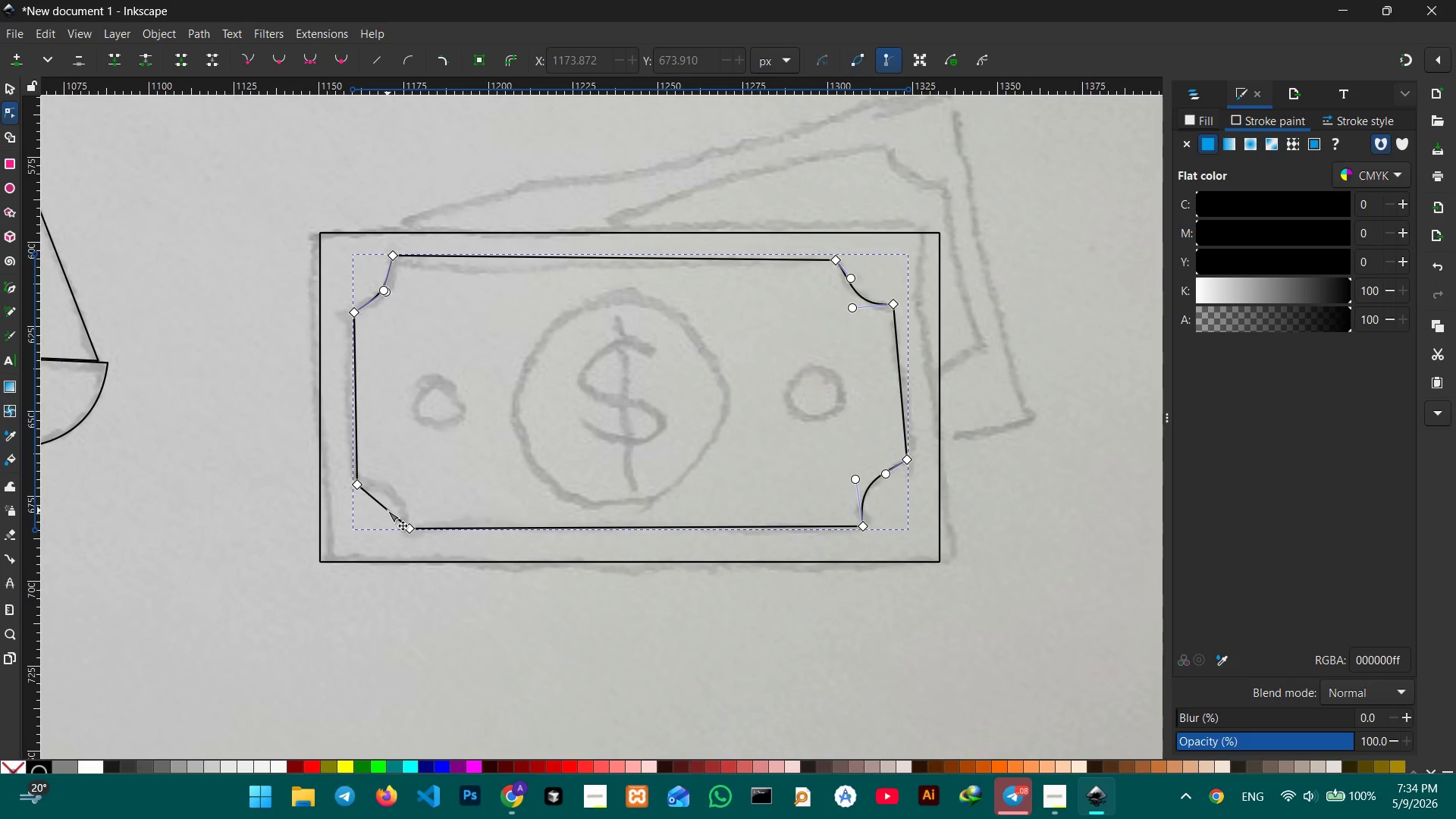 
left_click_drag(start_coordinate=[388, 510], to_coordinate=[399, 498])
 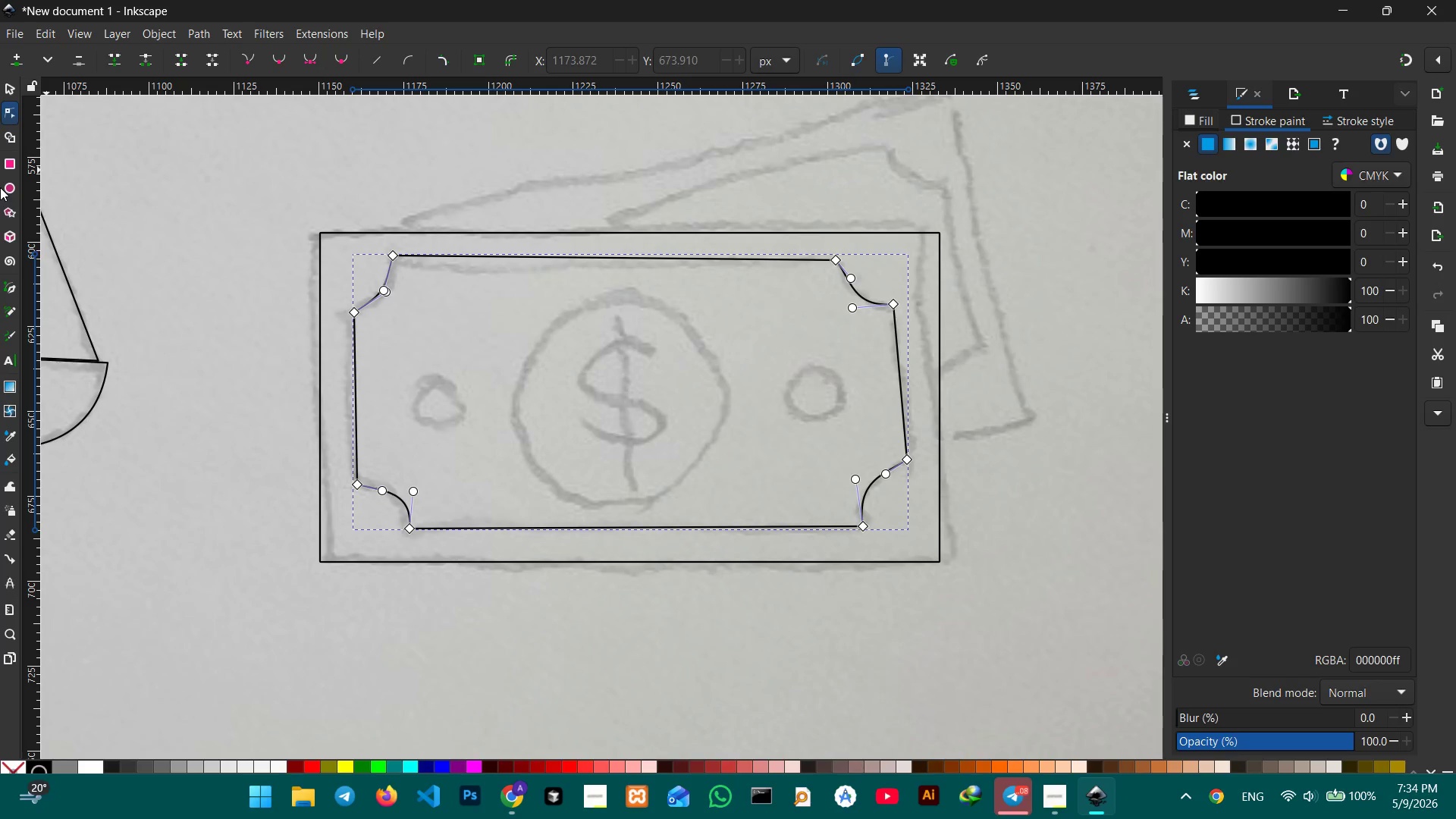 
left_click([2, 188])
 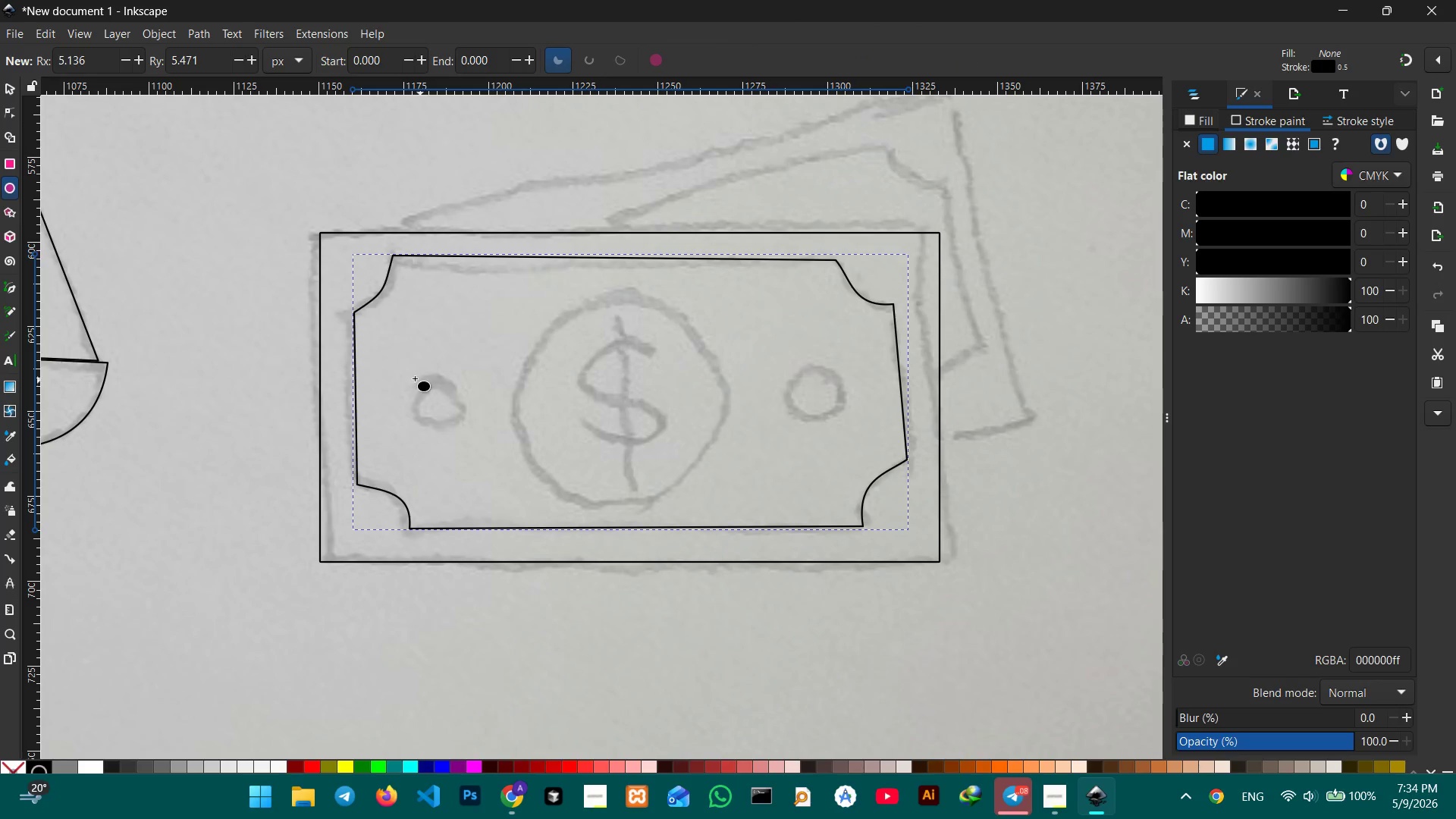 
left_click_drag(start_coordinate=[414, 378], to_coordinate=[466, 428])
 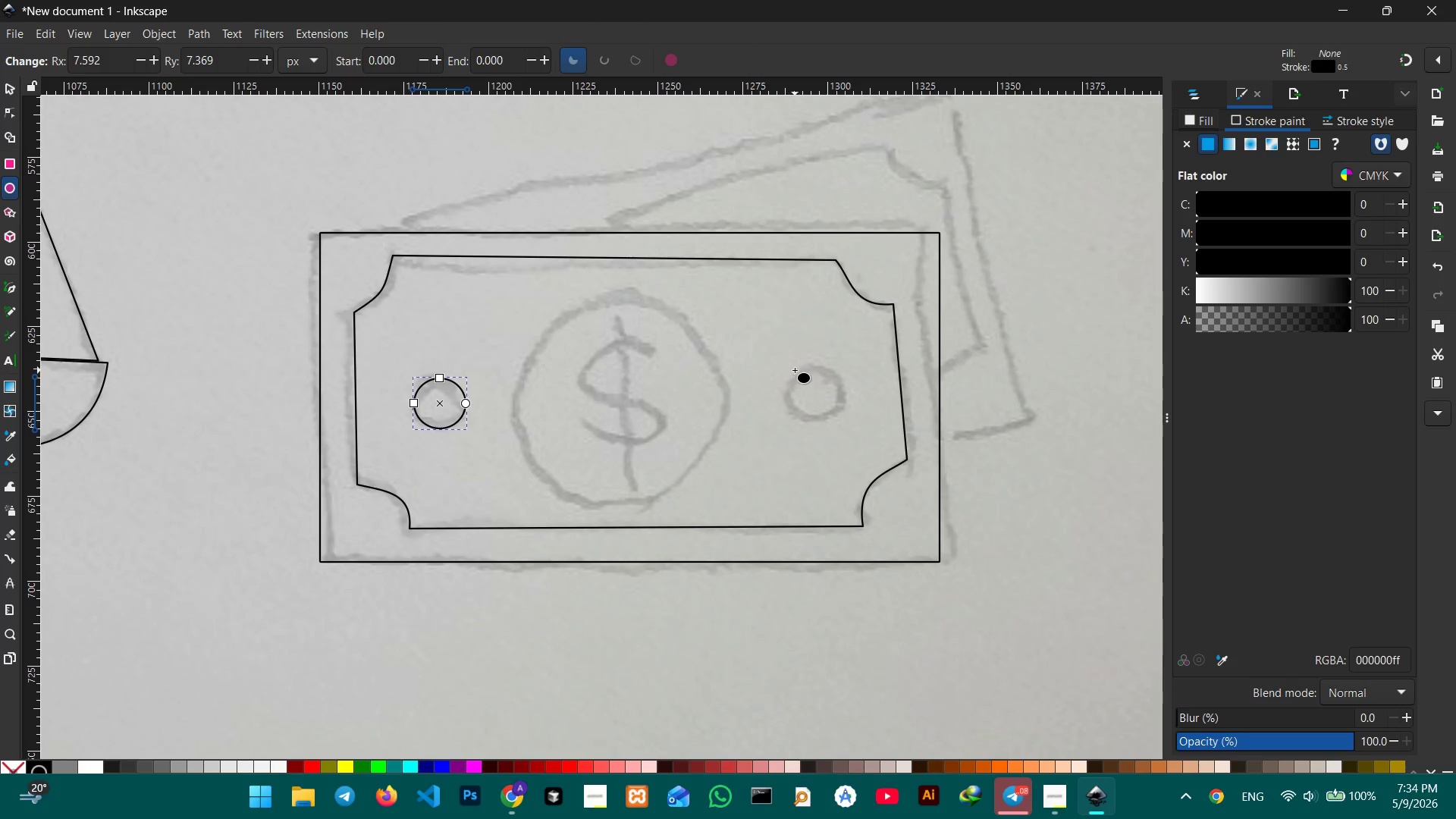 
left_click_drag(start_coordinate=[795, 370], to_coordinate=[843, 417])
 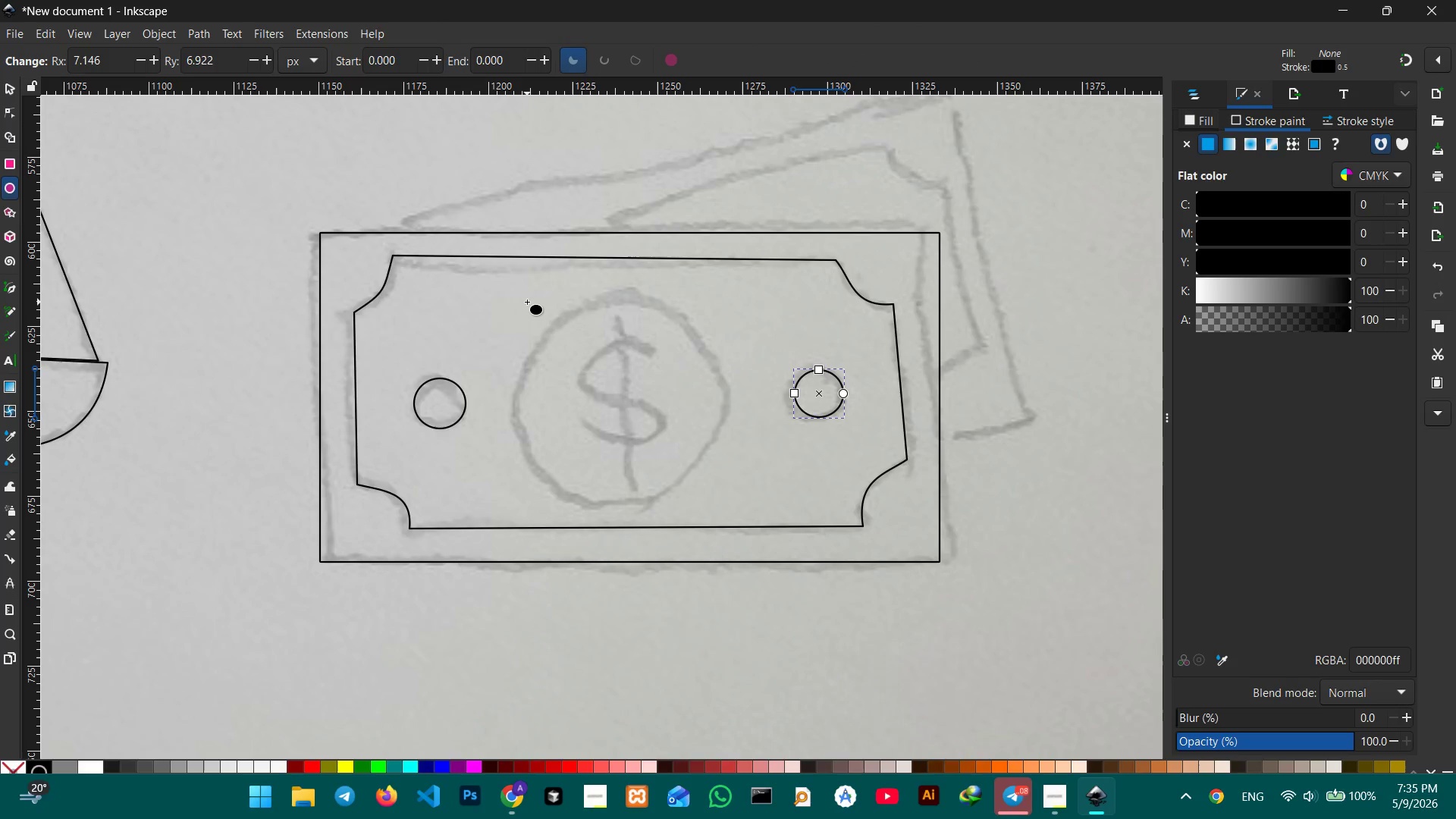 
left_click_drag(start_coordinate=[528, 302], to_coordinate=[733, 510])
 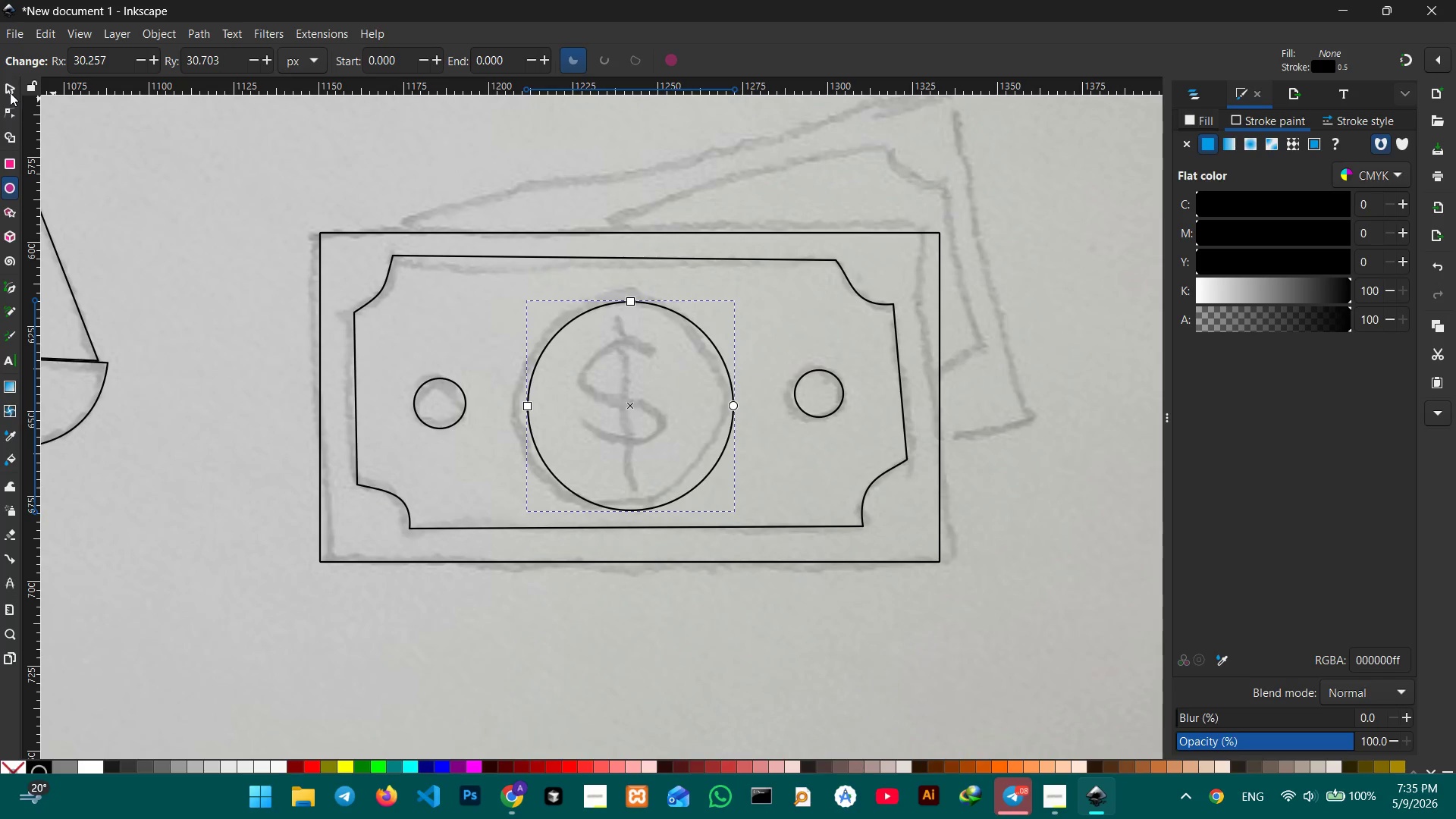 
left_click([9, 91])
 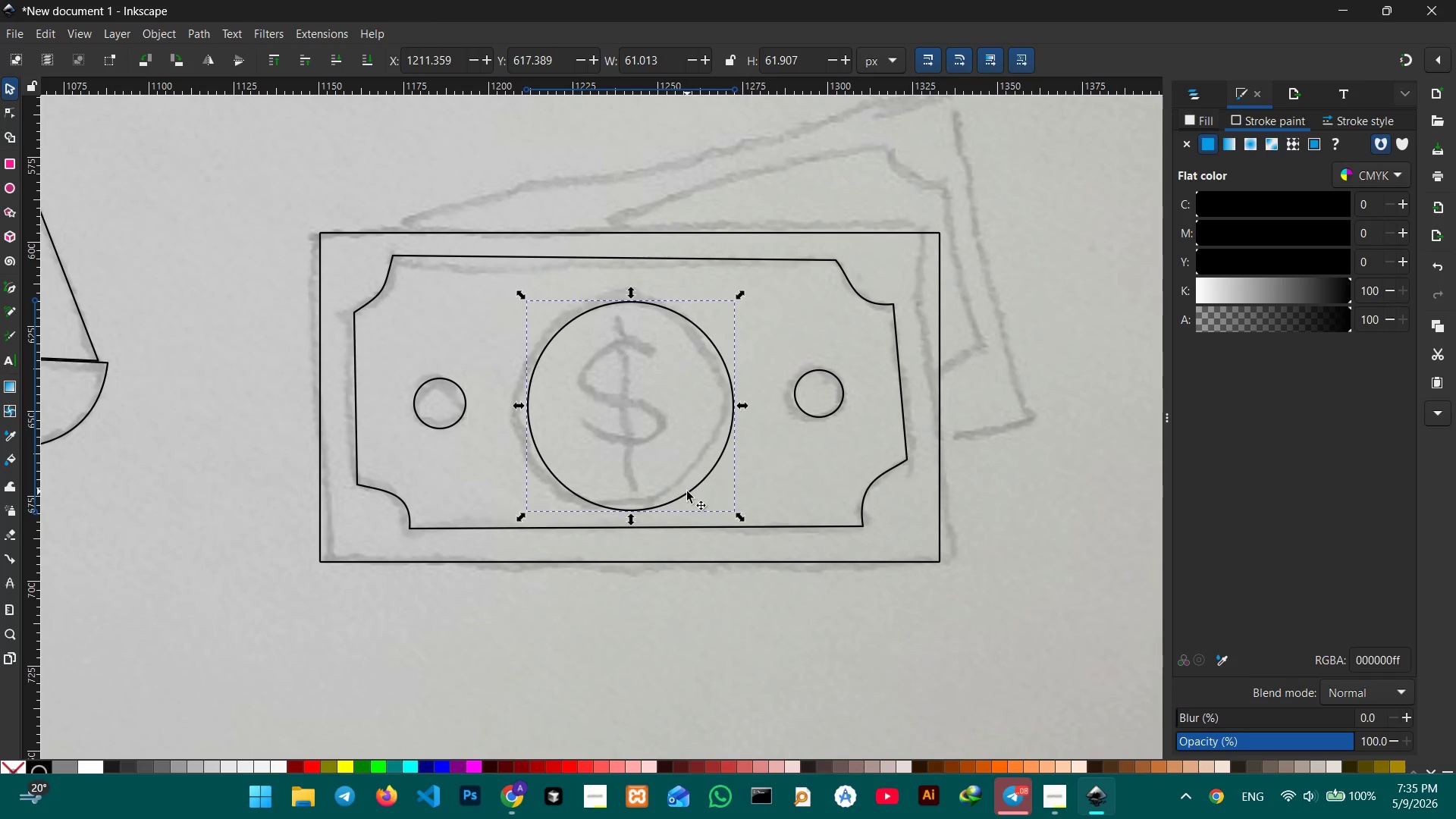 
left_click_drag(start_coordinate=[688, 491], to_coordinate=[680, 488])
 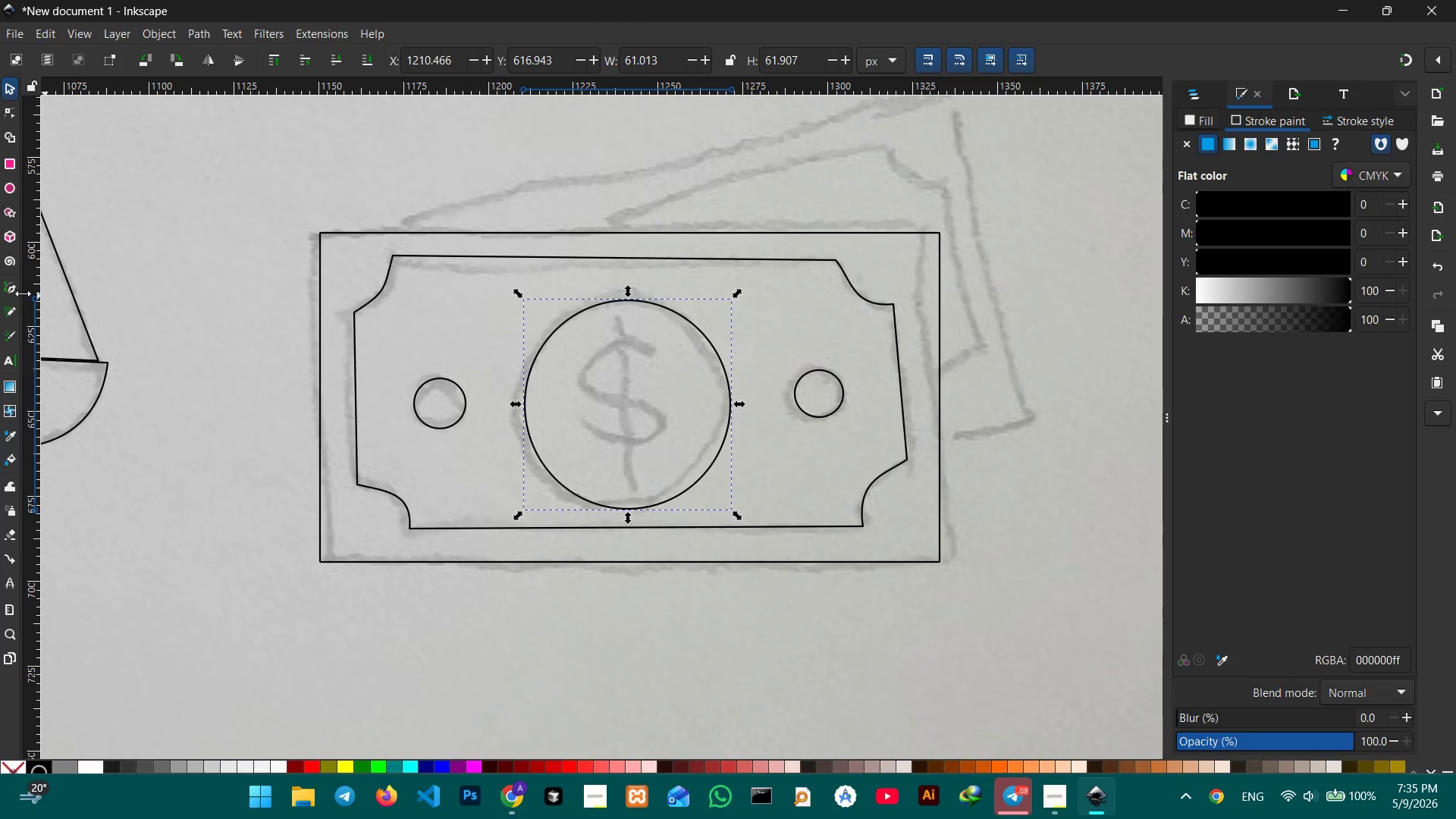 
left_click([2, 284])
 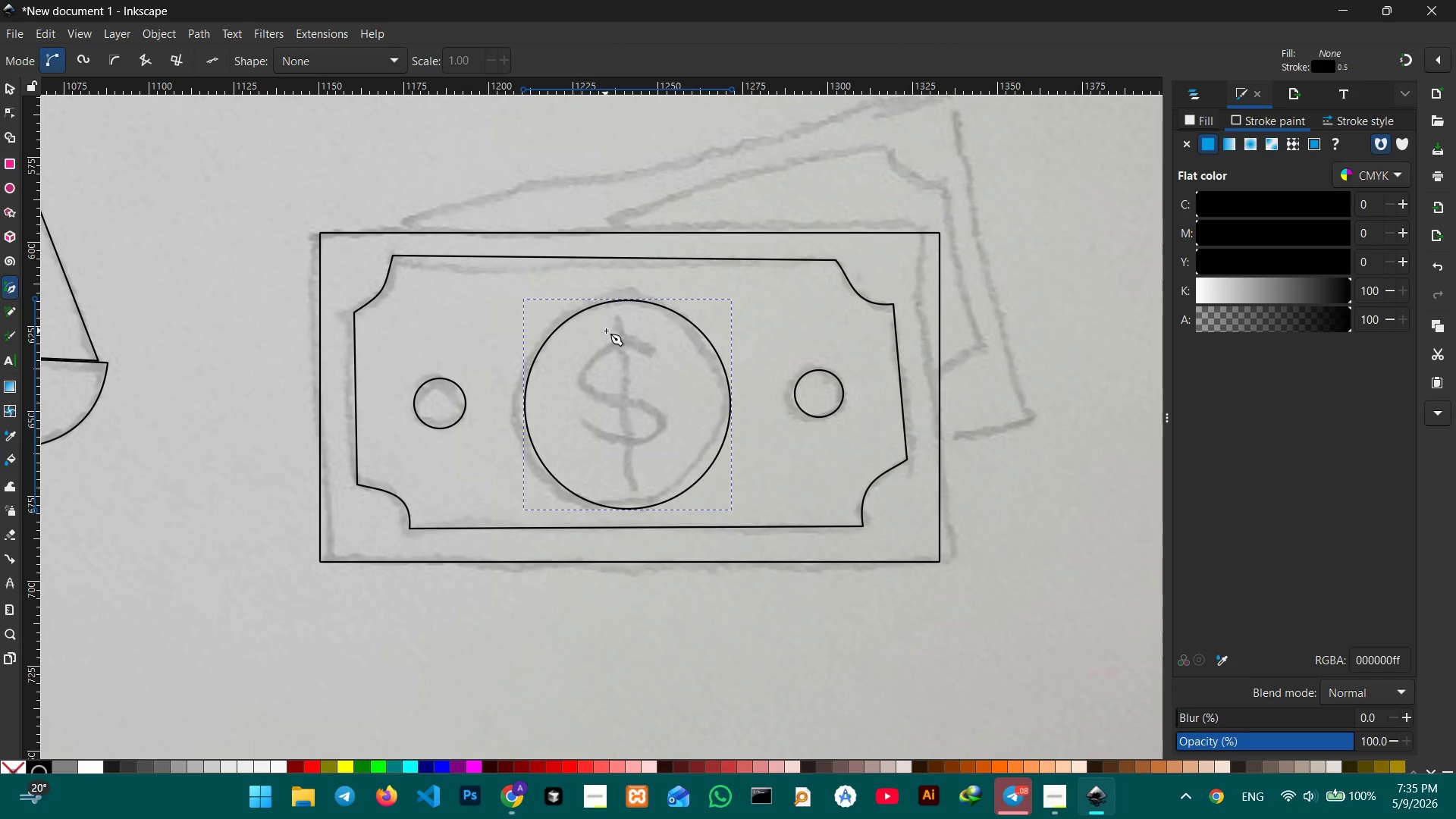 
left_click([620, 320])
 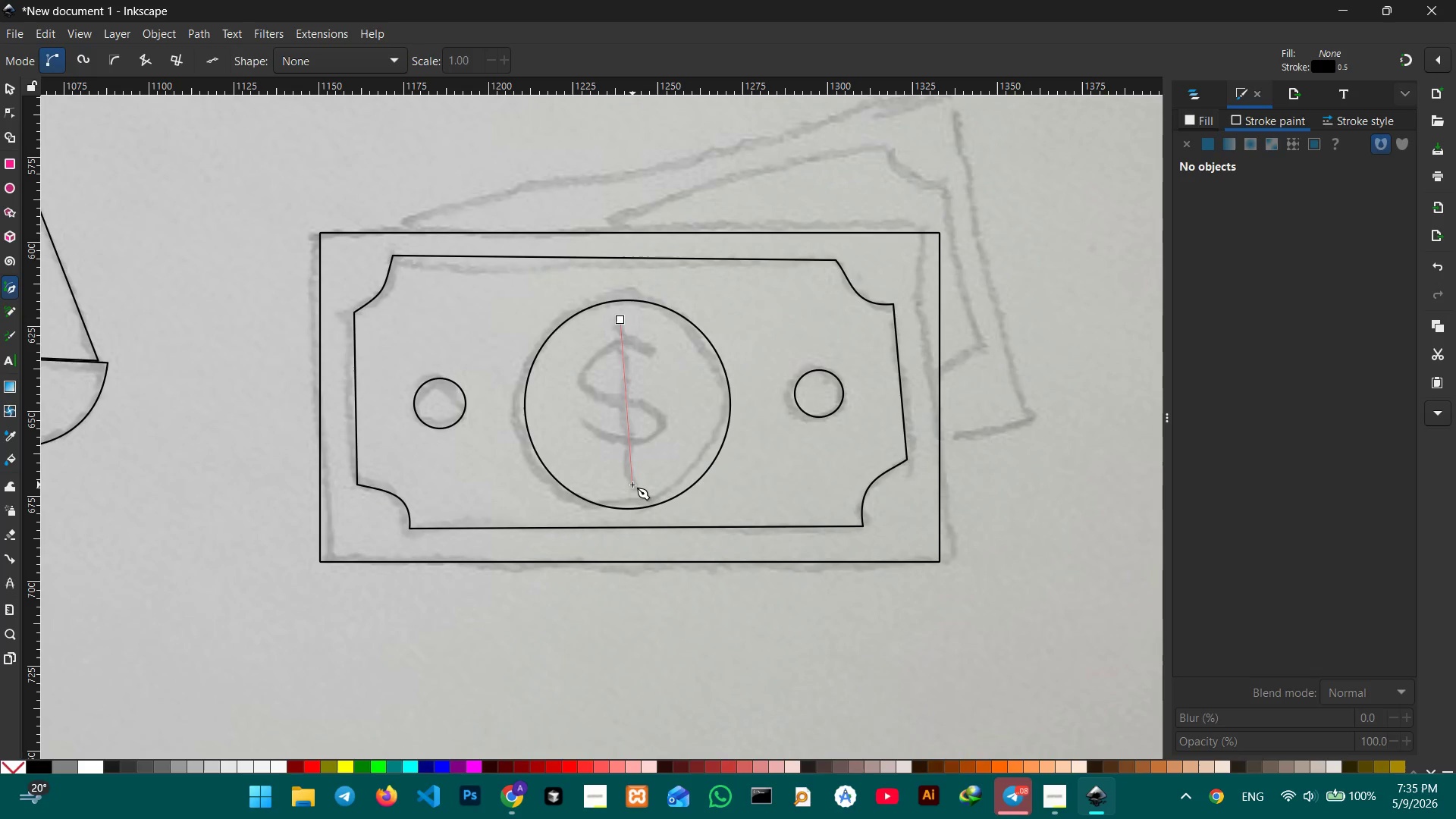 
hold_key(key=ControlLeft, duration=1.84)
 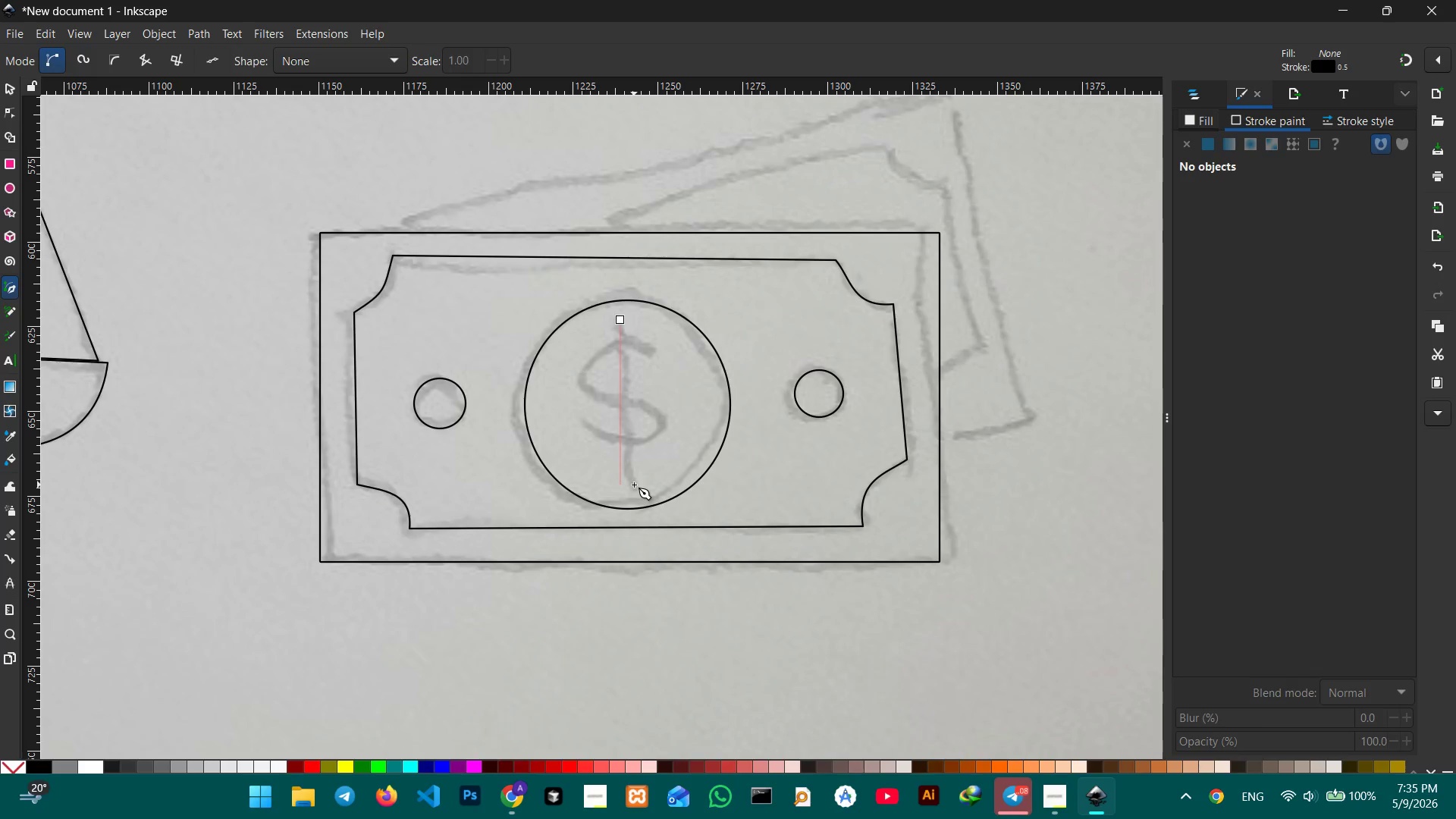 
left_click([634, 485])
 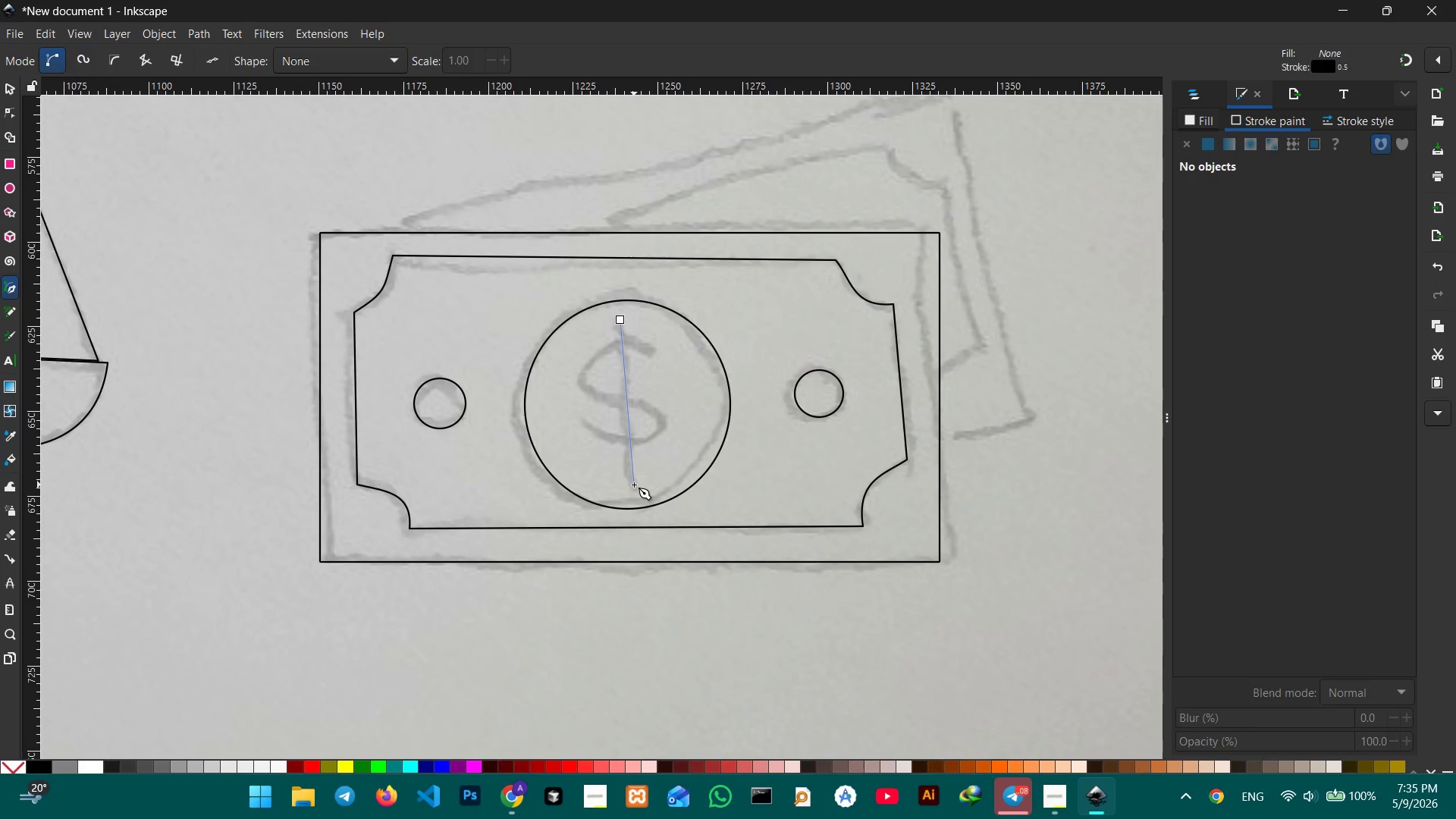 
key(Enter)
 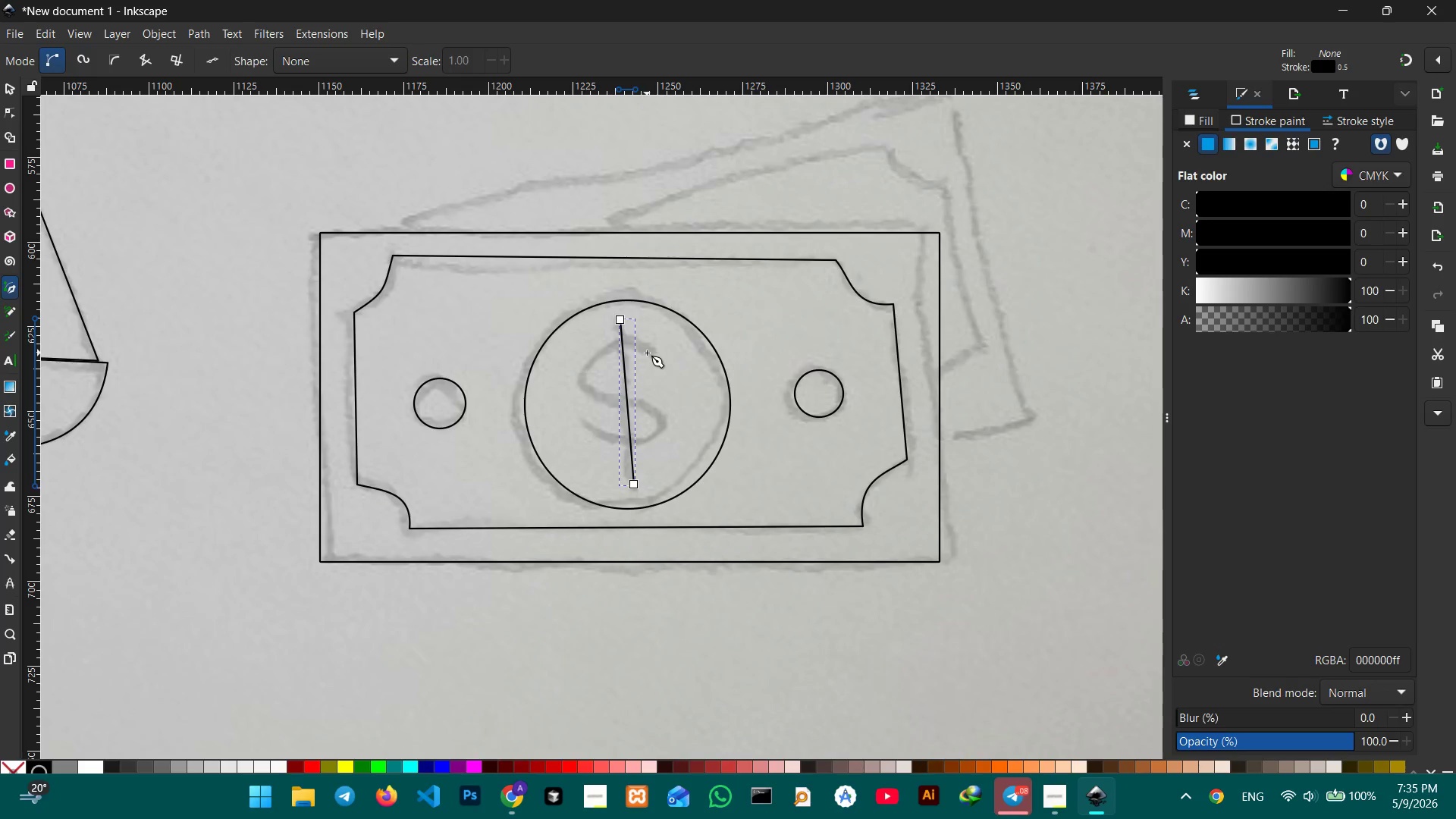 
left_click([651, 353])
 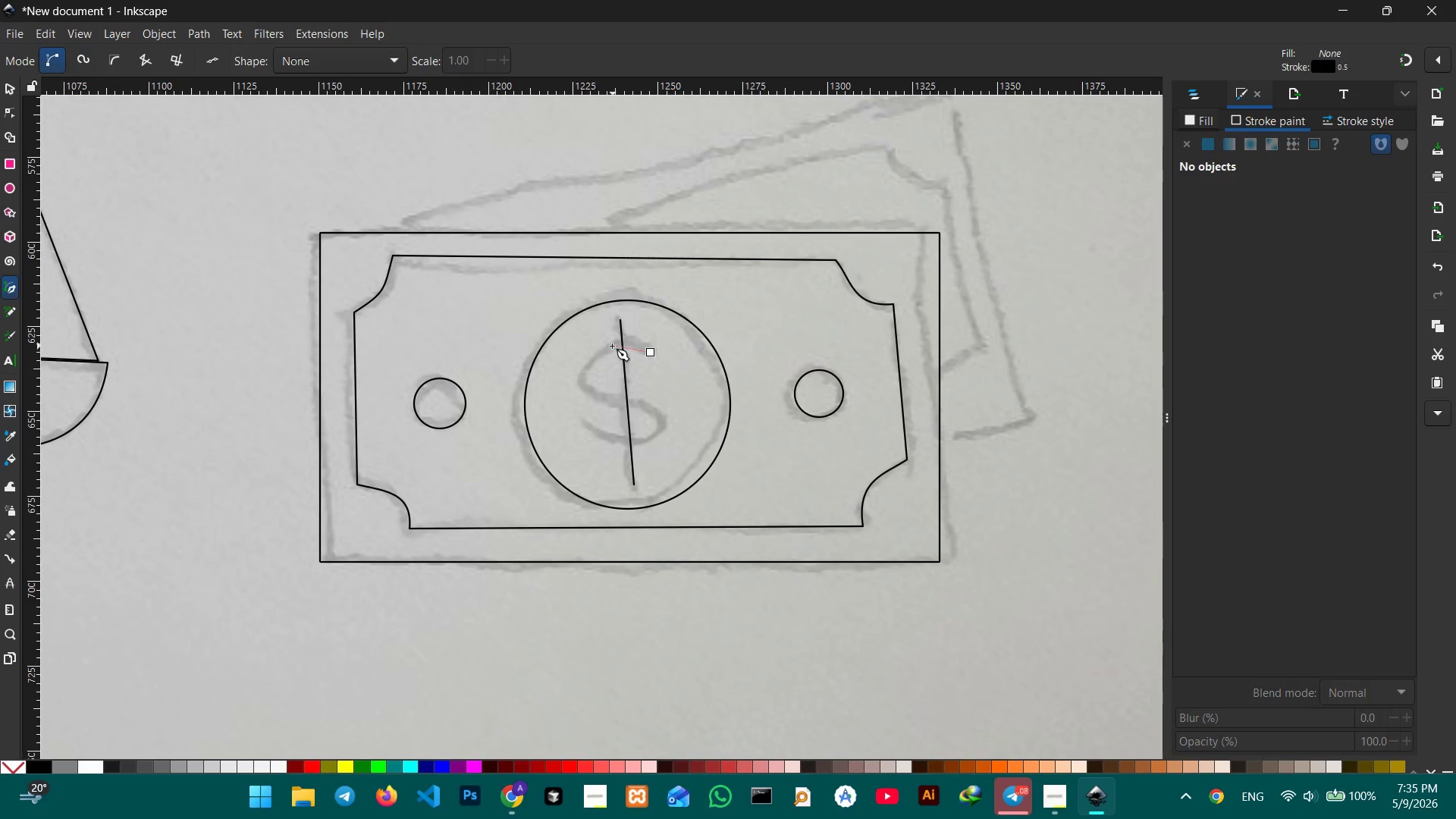 
left_click([612, 346])
 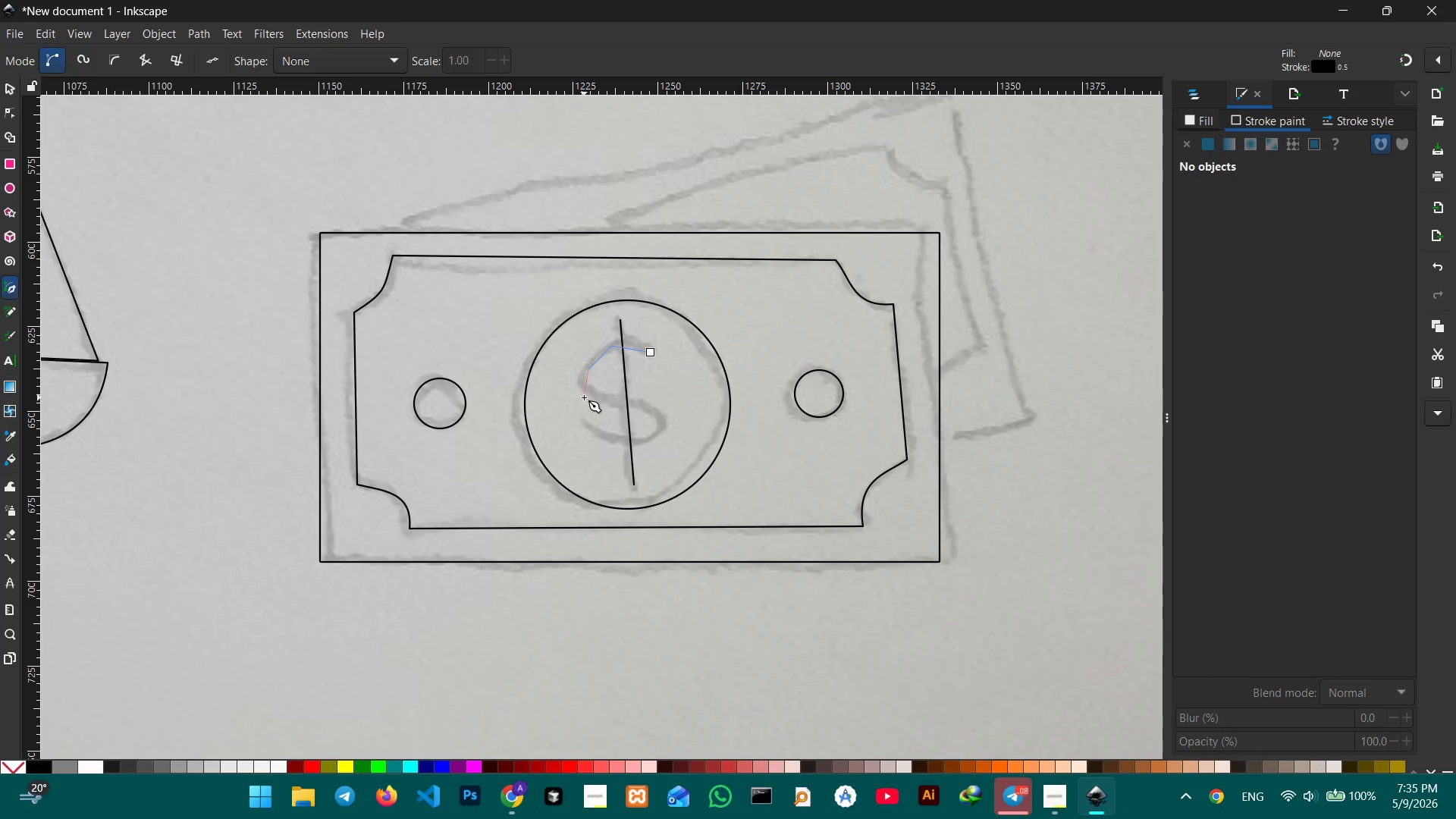 
left_click([583, 390])
 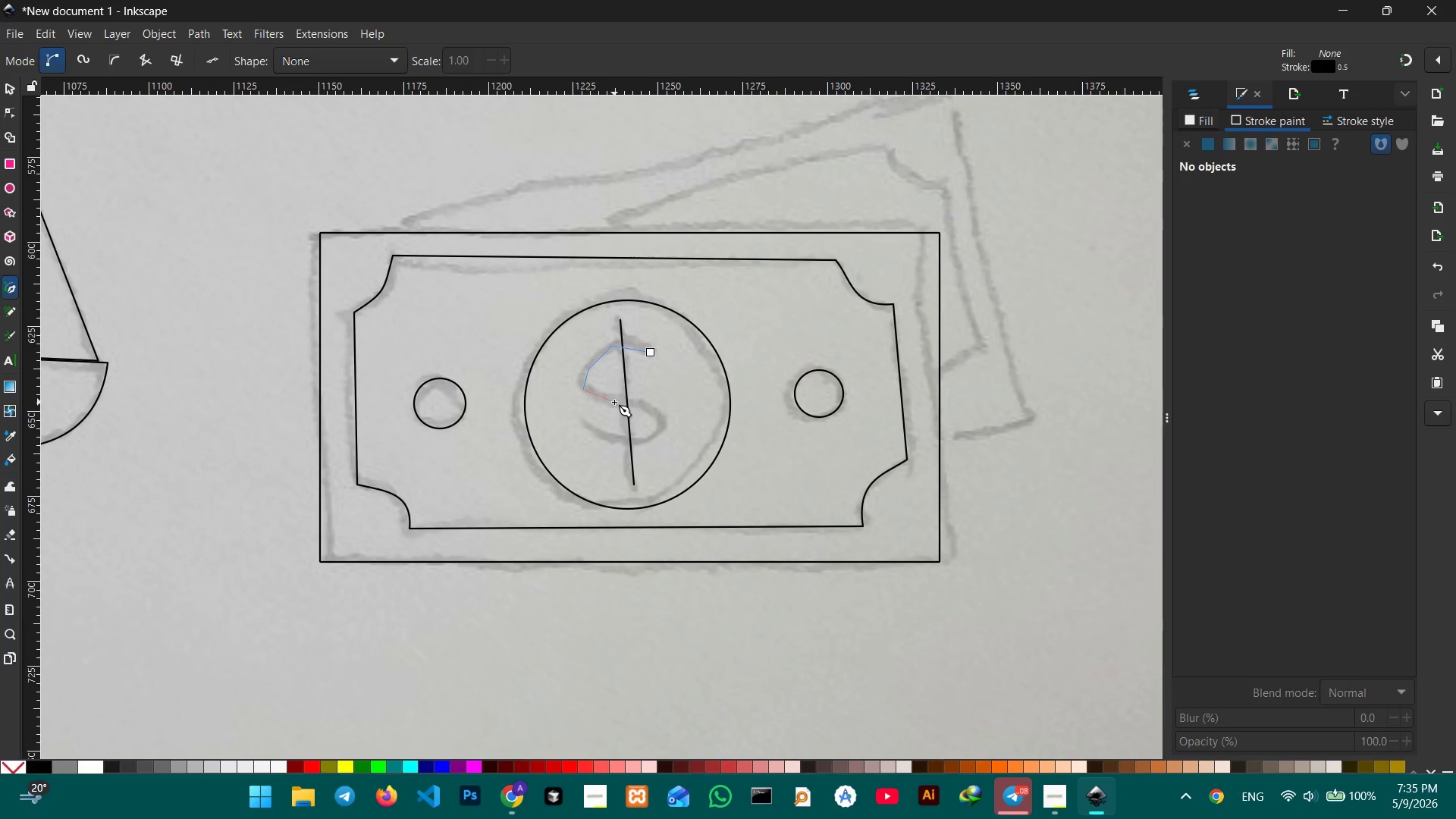 
left_click([613, 402])
 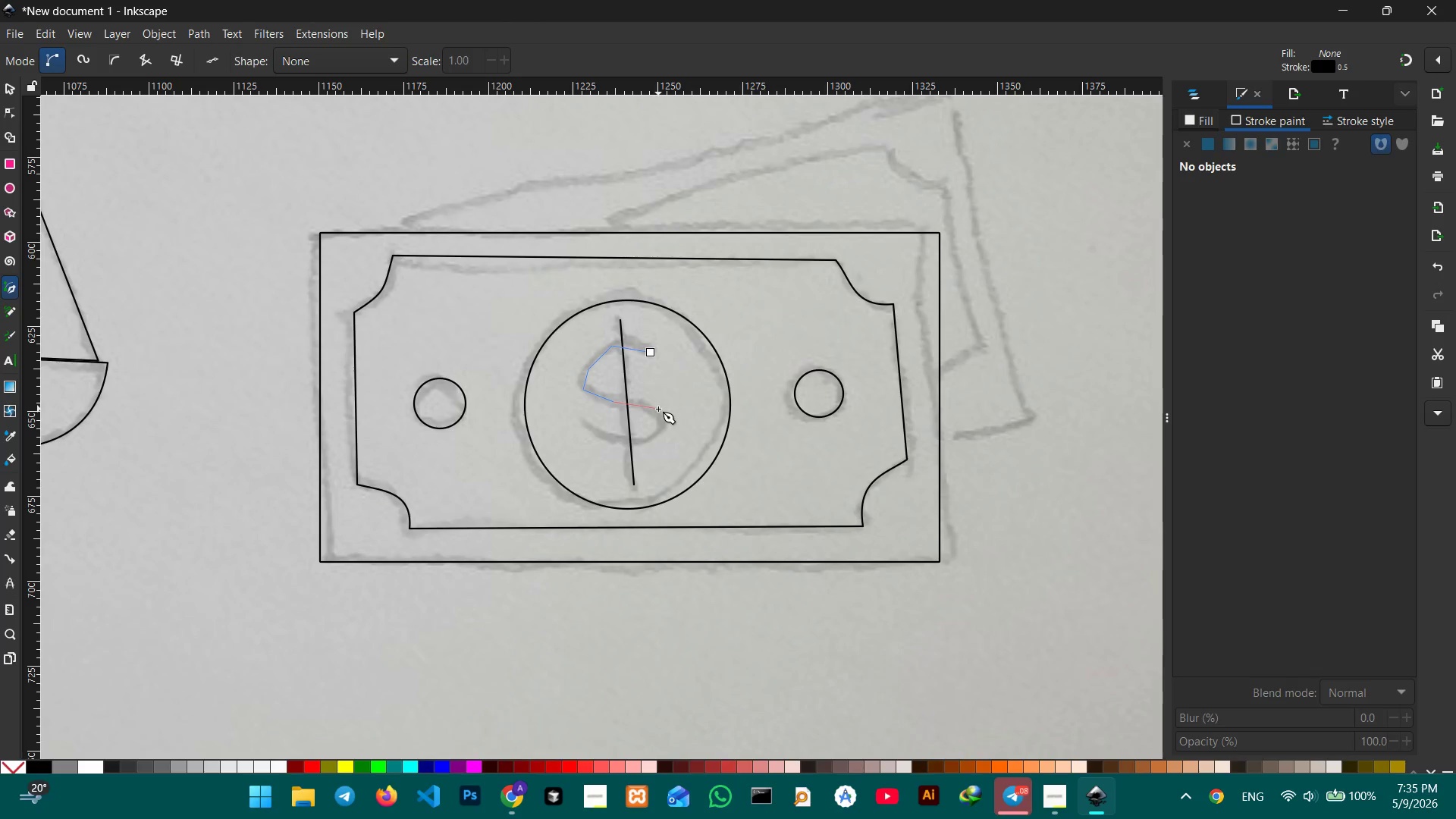 
left_click([656, 409])
 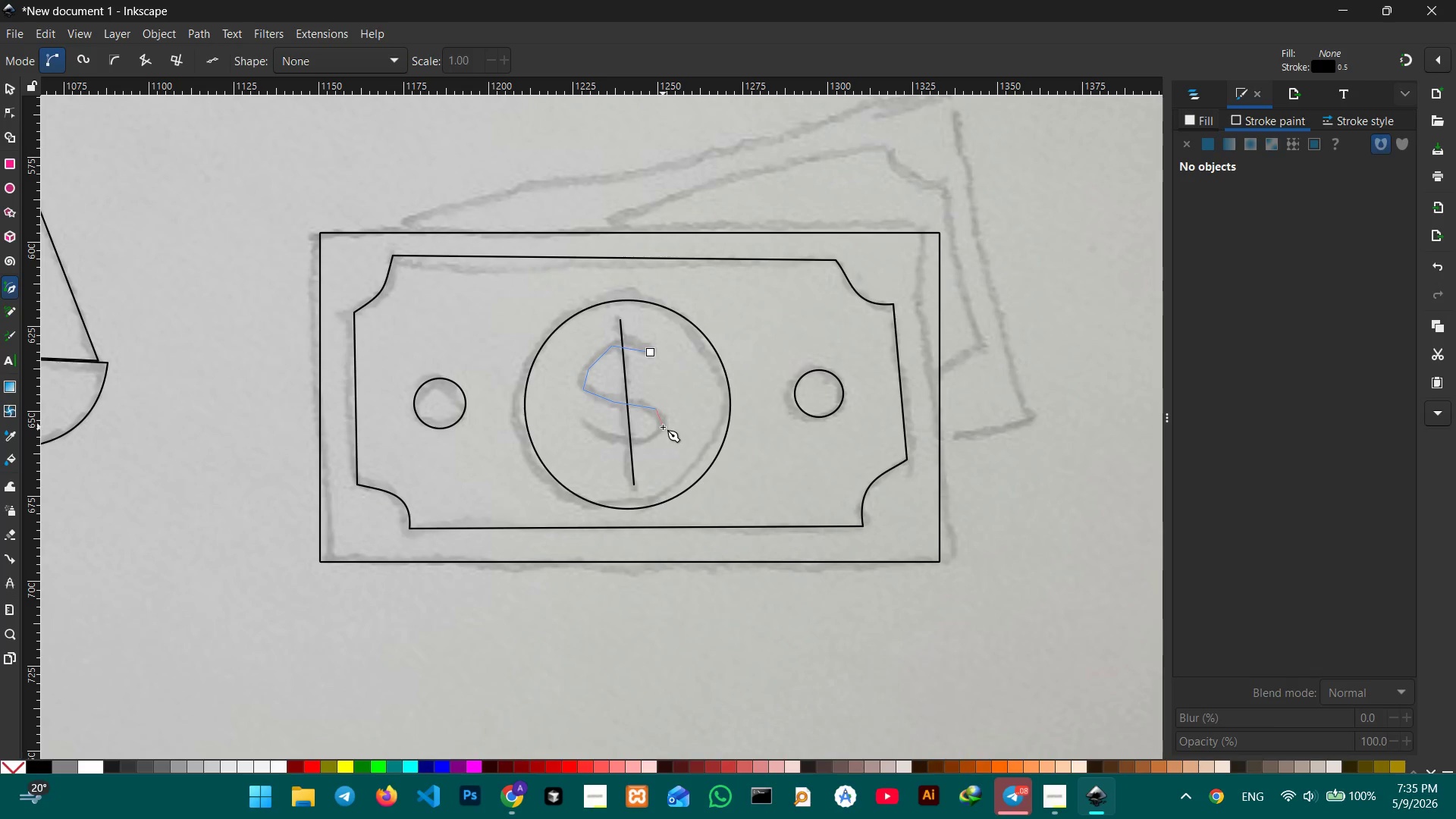 
double_click([663, 427])
 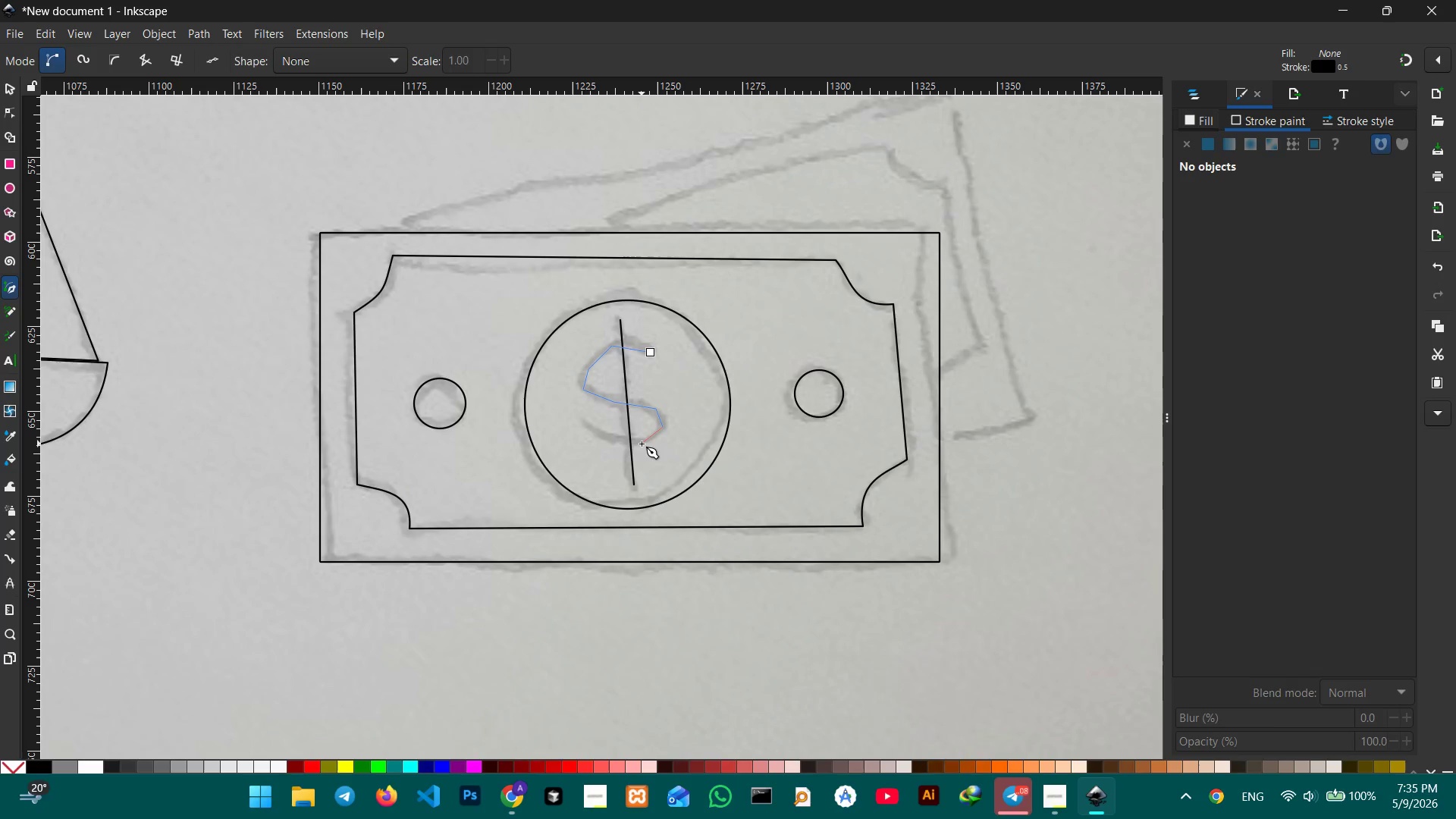 
left_click([642, 444])
 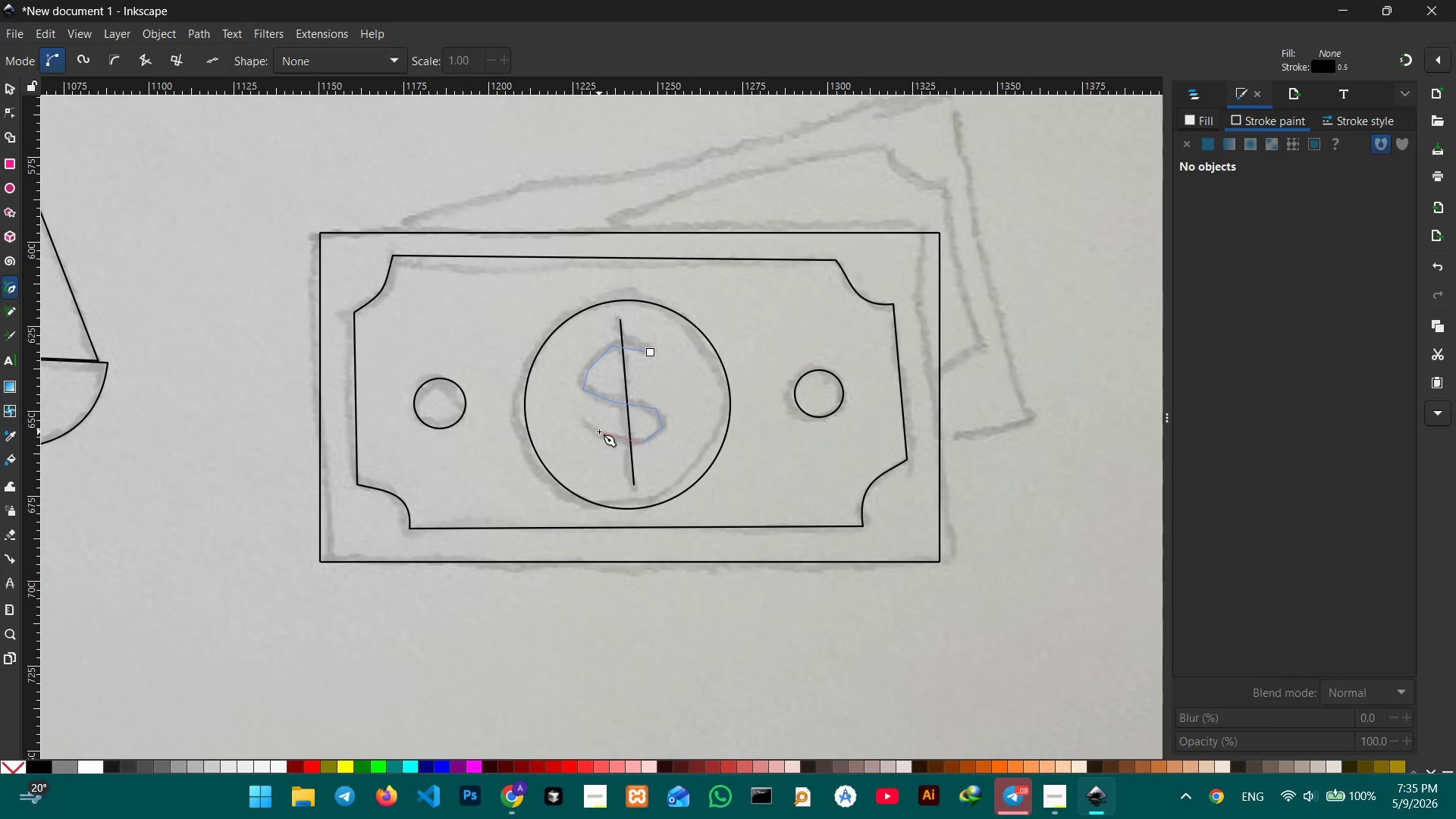 
left_click([599, 431])
 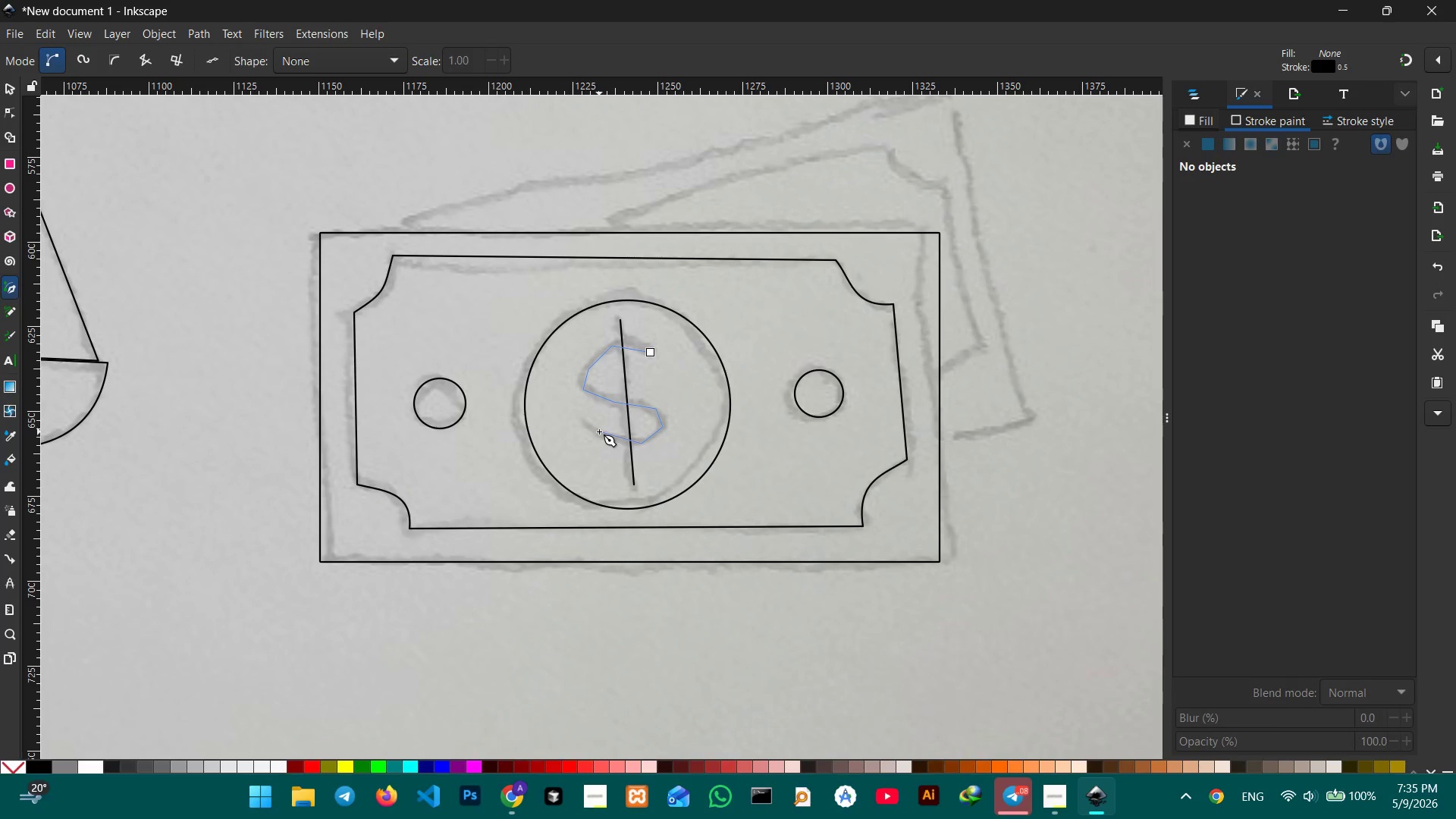 
key(Enter)
 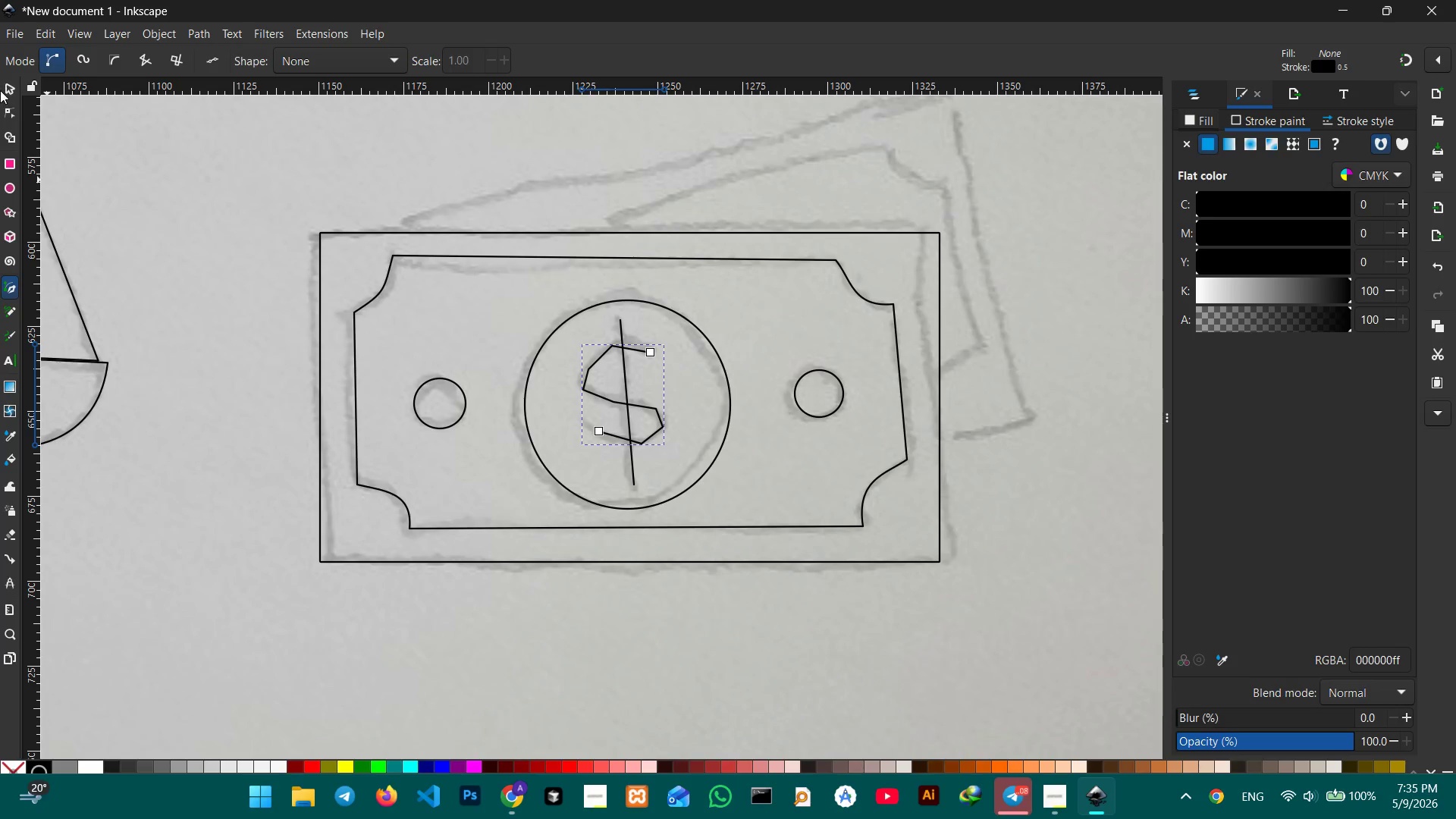 
left_click([0, 102])
 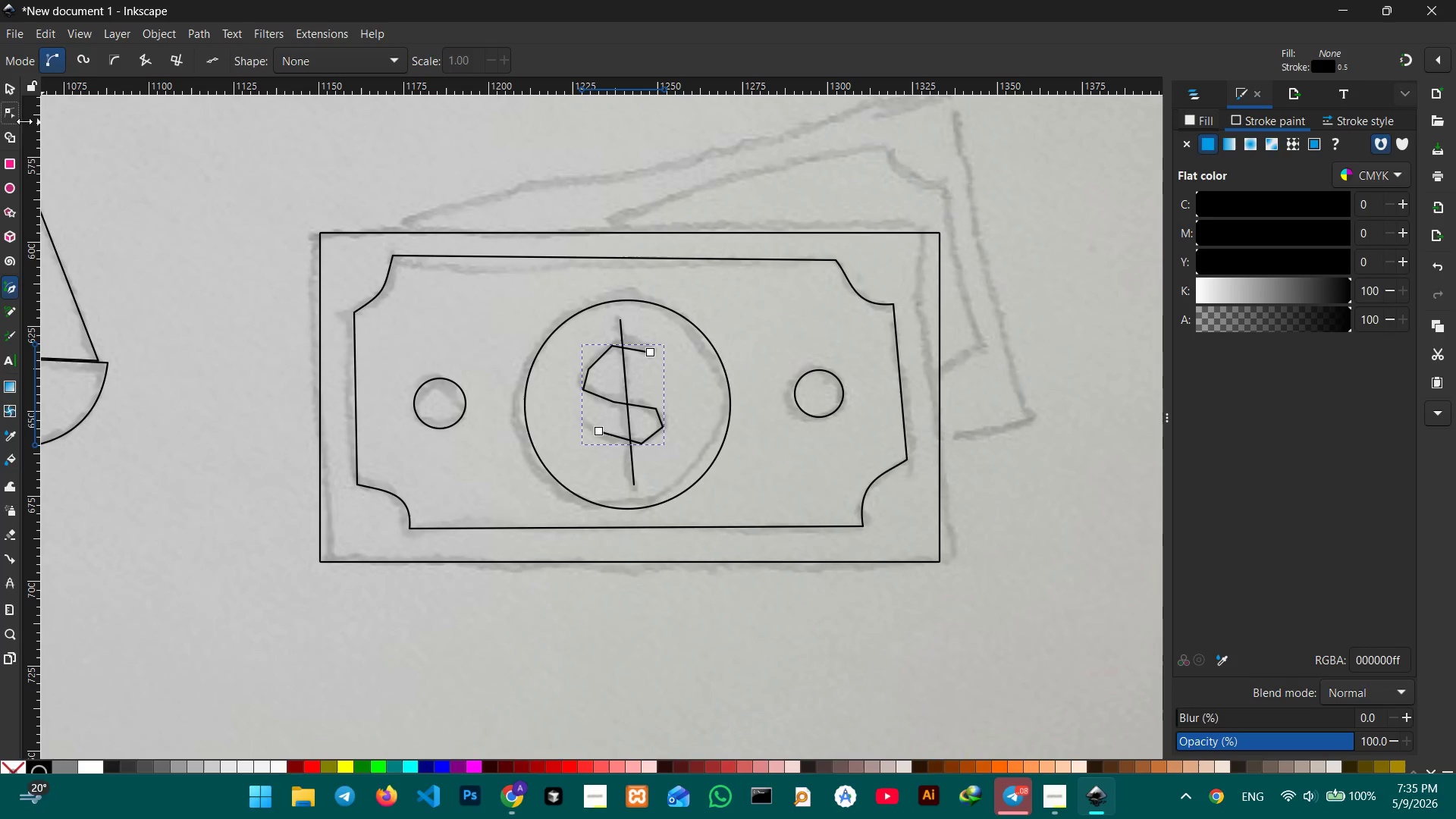 
left_click([12, 118])
 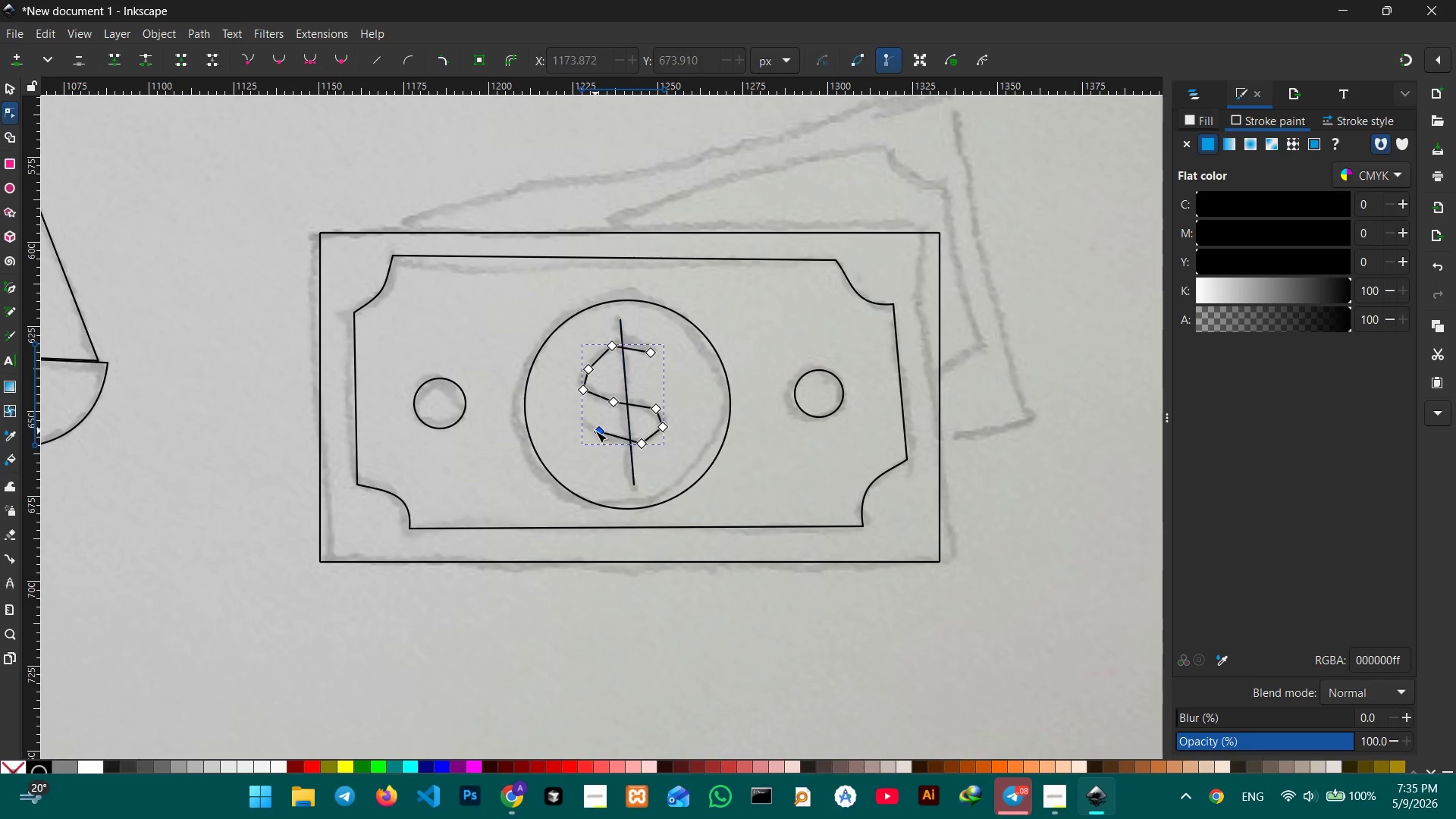 
left_click_drag(start_coordinate=[596, 431], to_coordinate=[586, 431])
 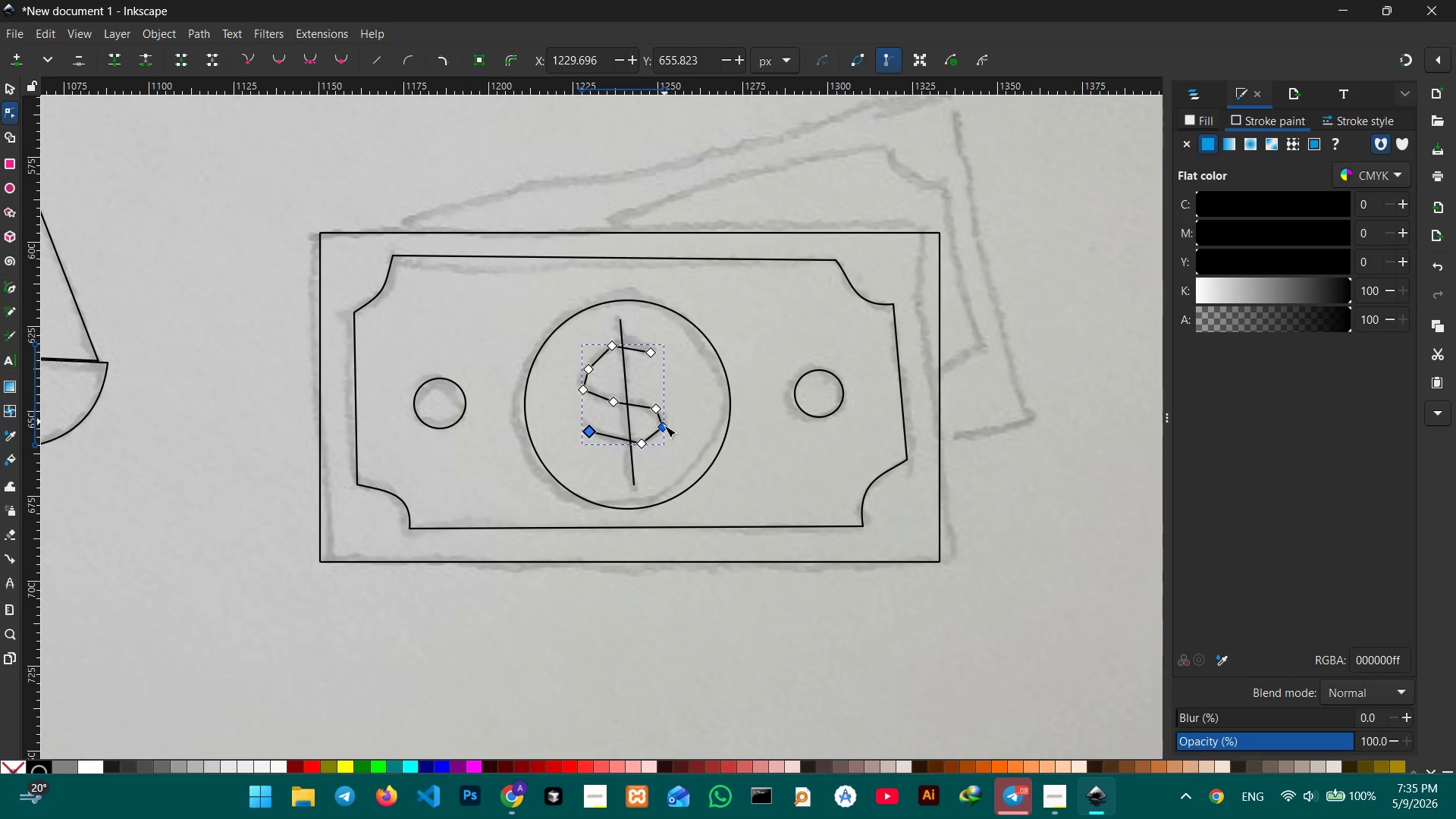 
left_click([663, 429])
 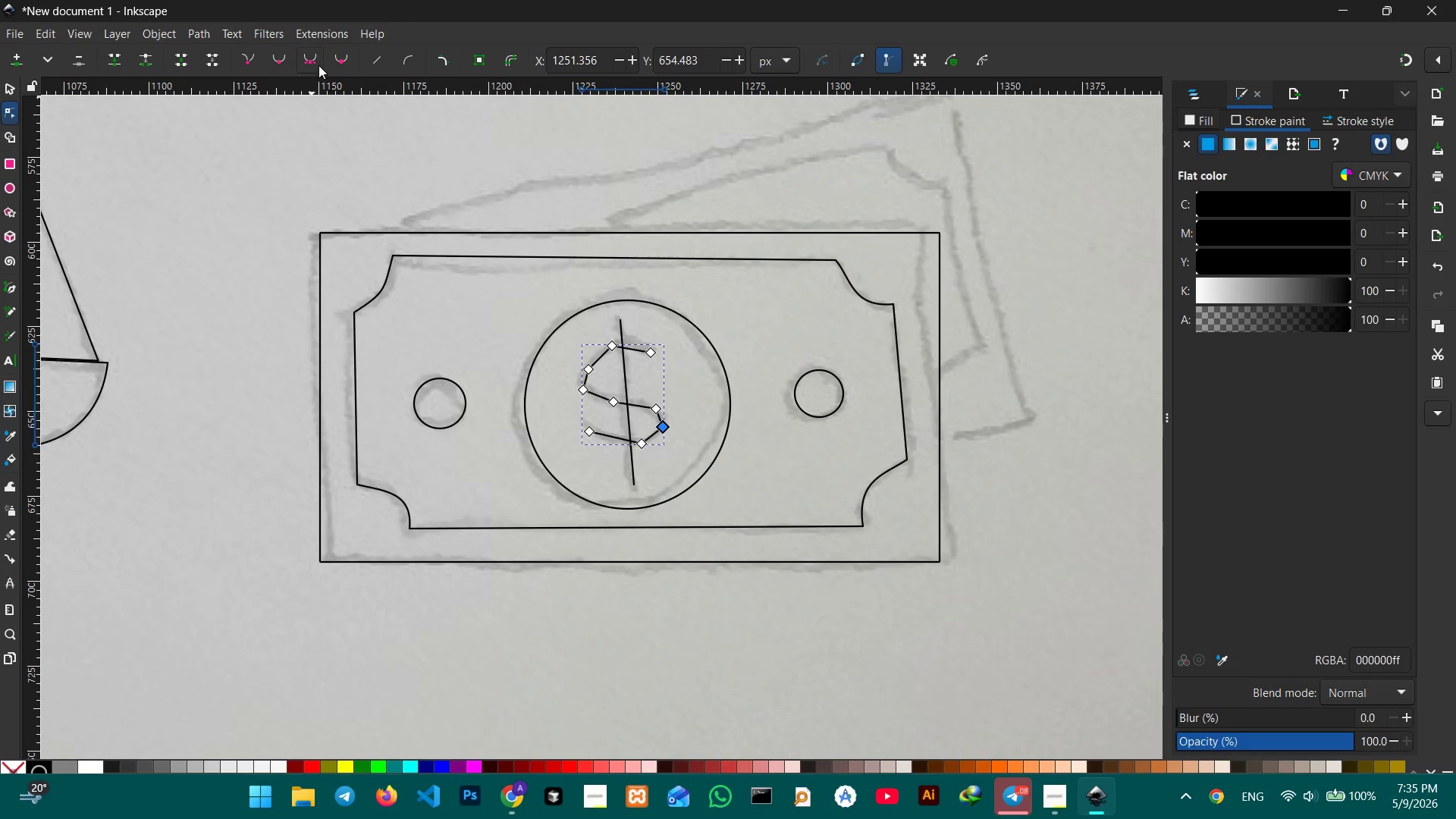 
left_click([319, 64])
 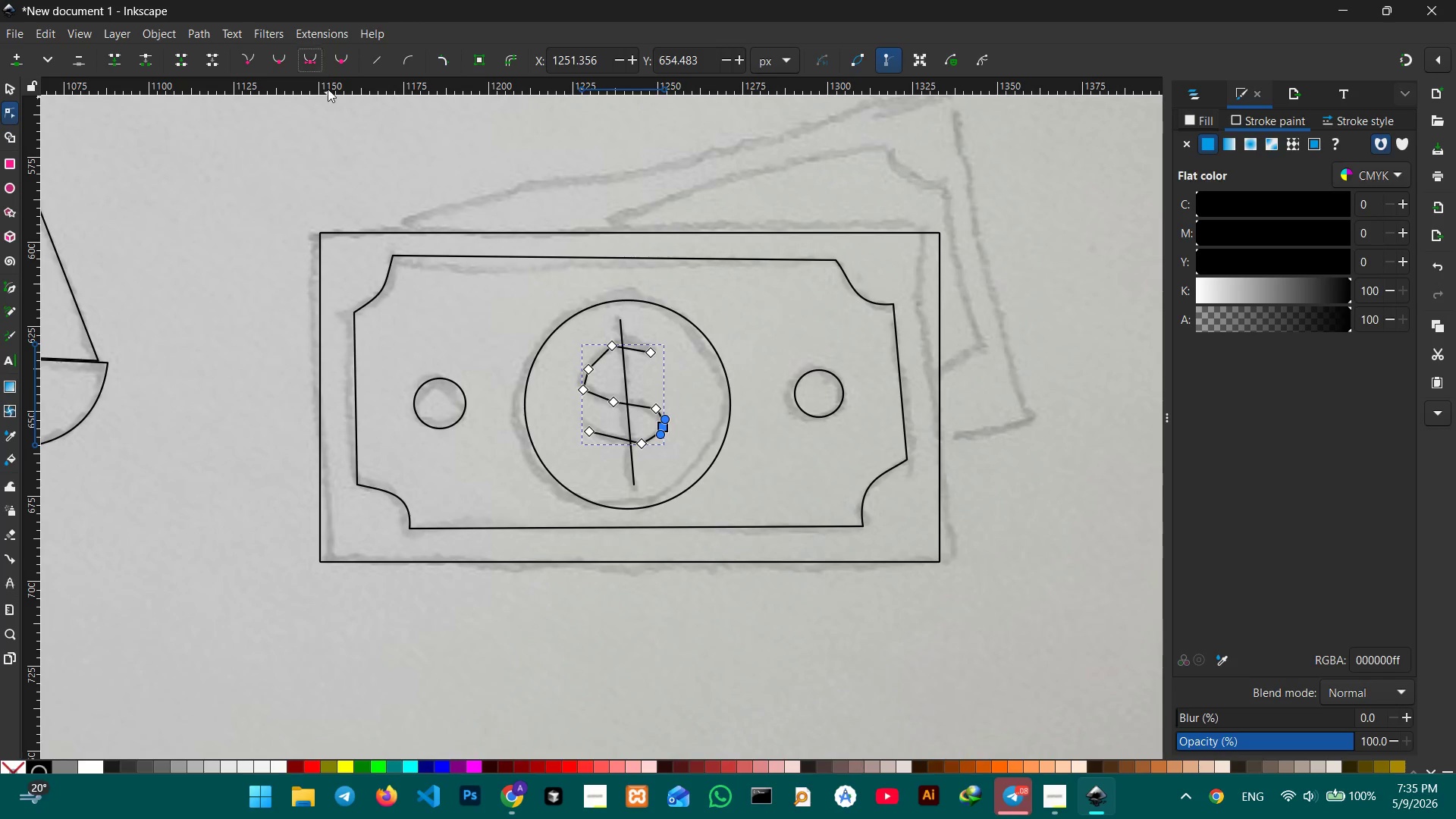 
mouse_move([331, 70])
 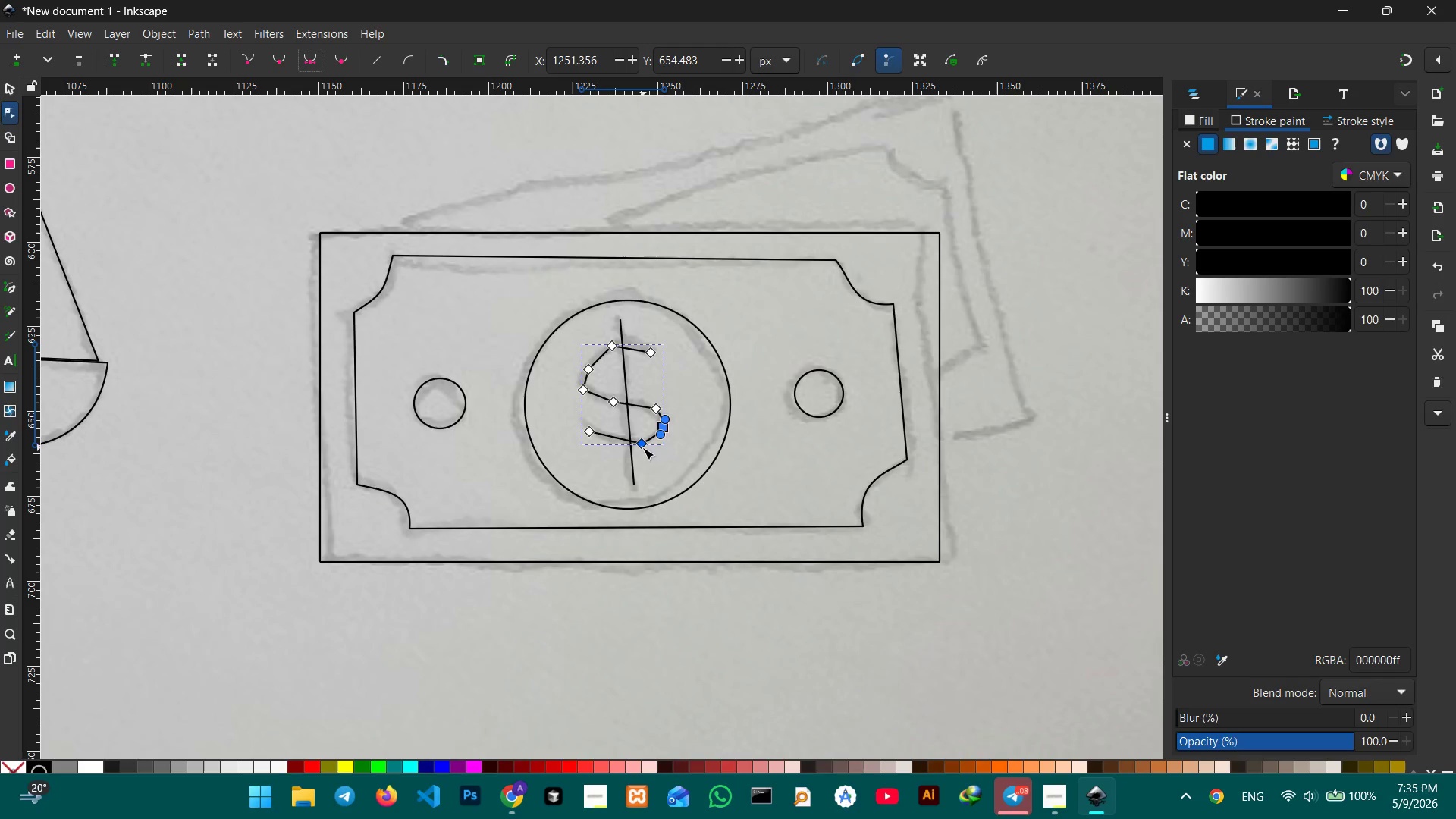 
left_click([641, 447])
 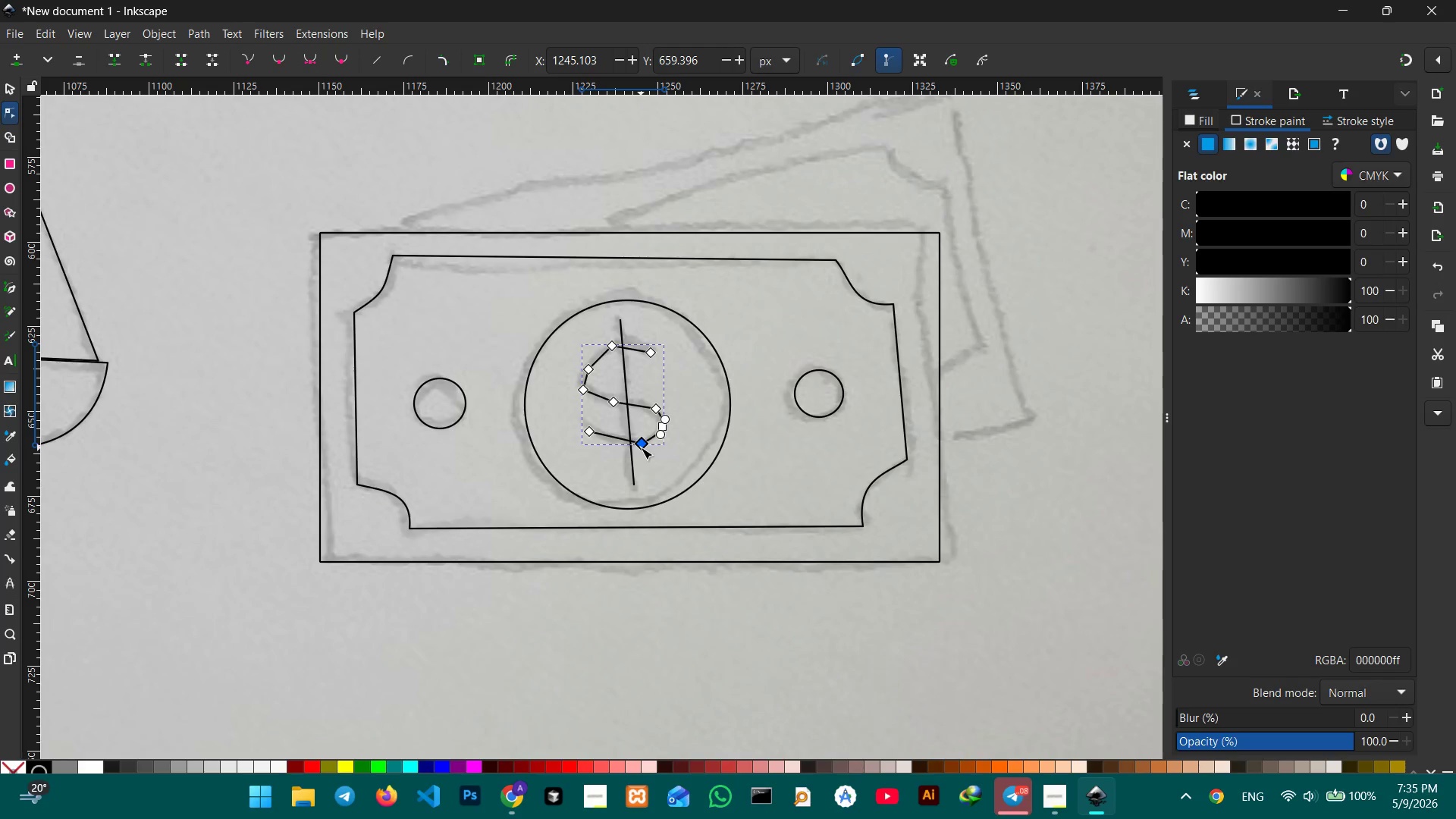 
key(Backspace)
 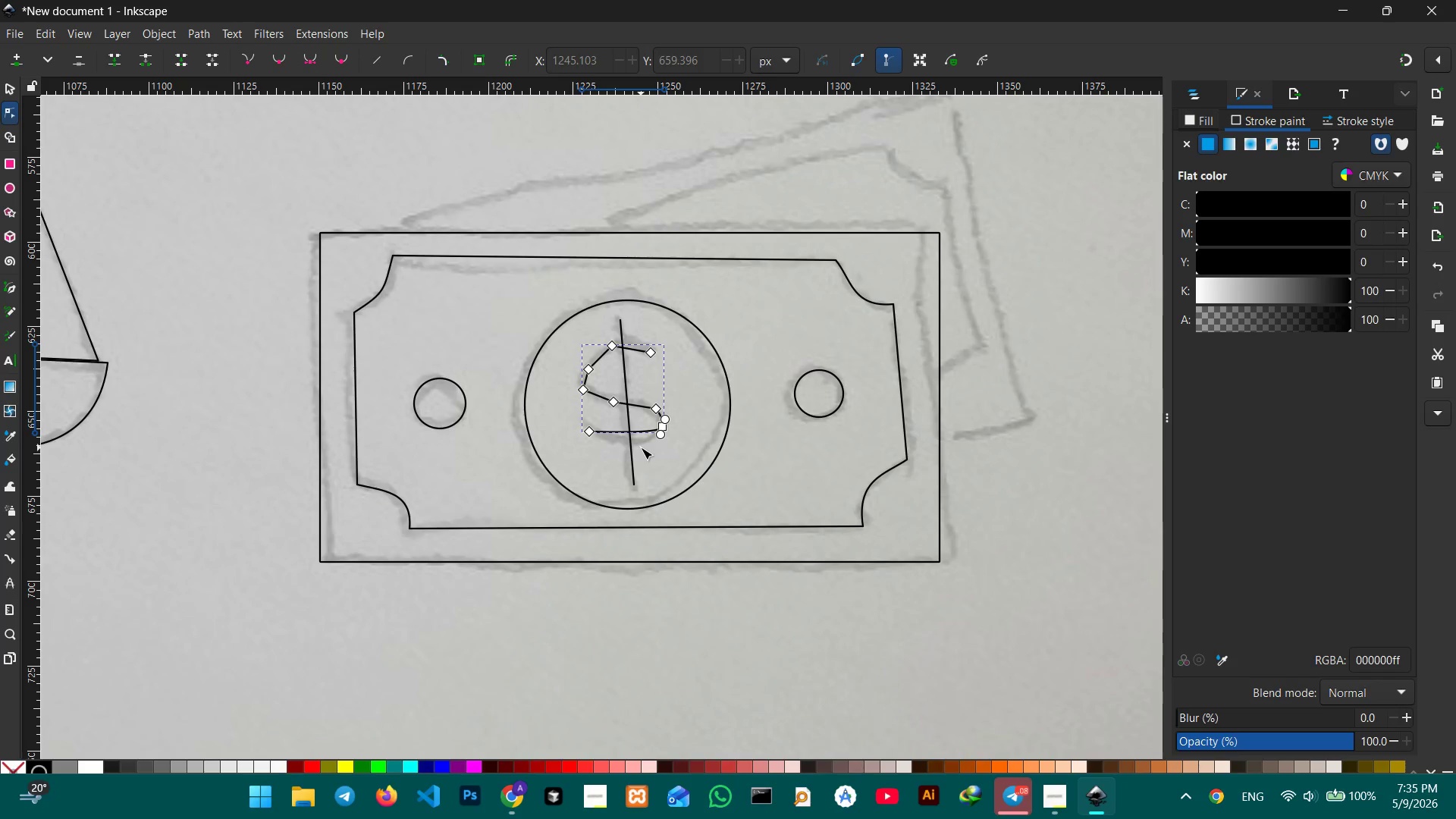 
hold_key(key=ControlLeft, duration=0.45)
scroll: coordinate [641, 447], scroll_direction: up, amount: 5.0
 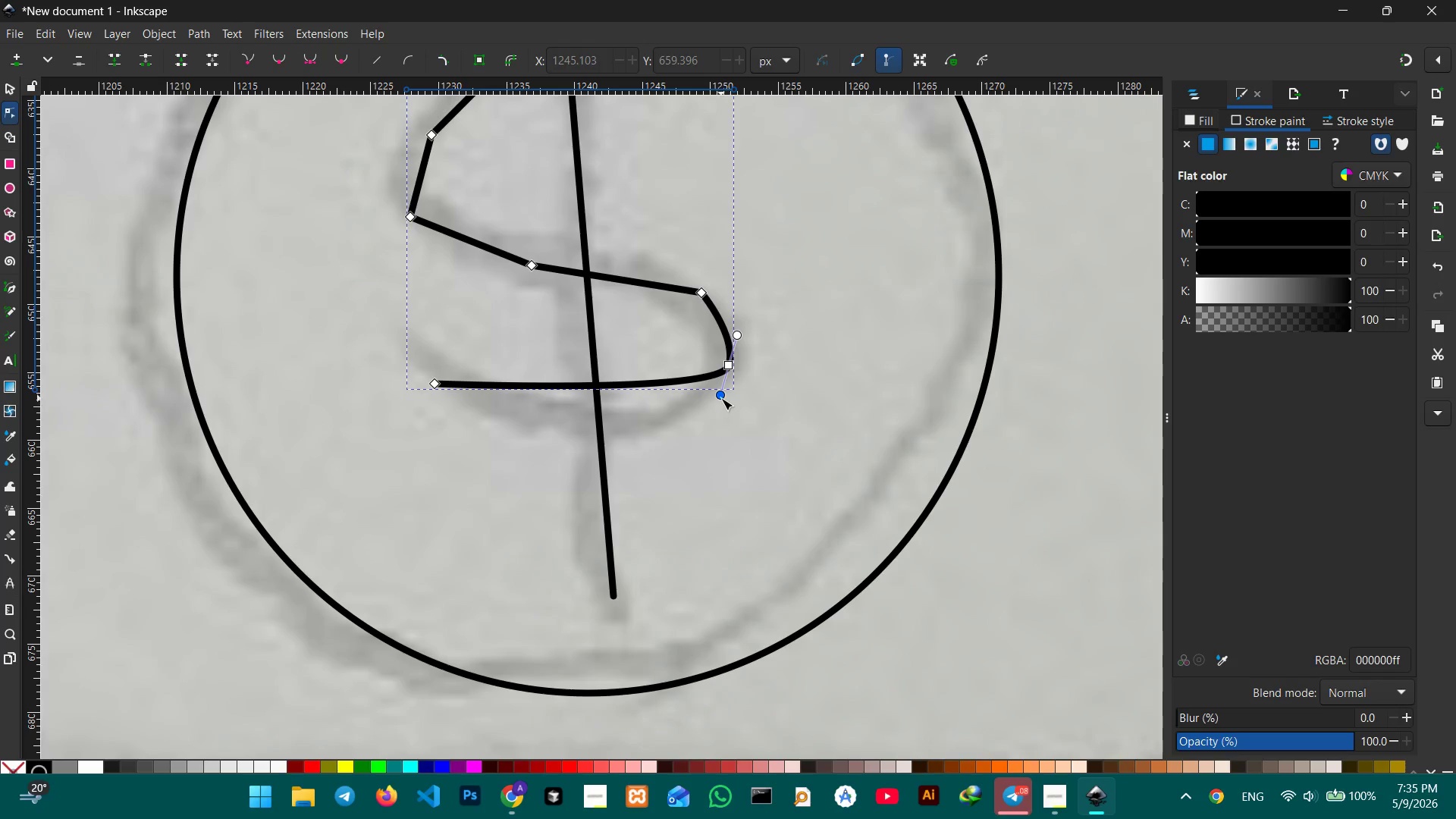 
left_click_drag(start_coordinate=[721, 398], to_coordinate=[711, 459])
 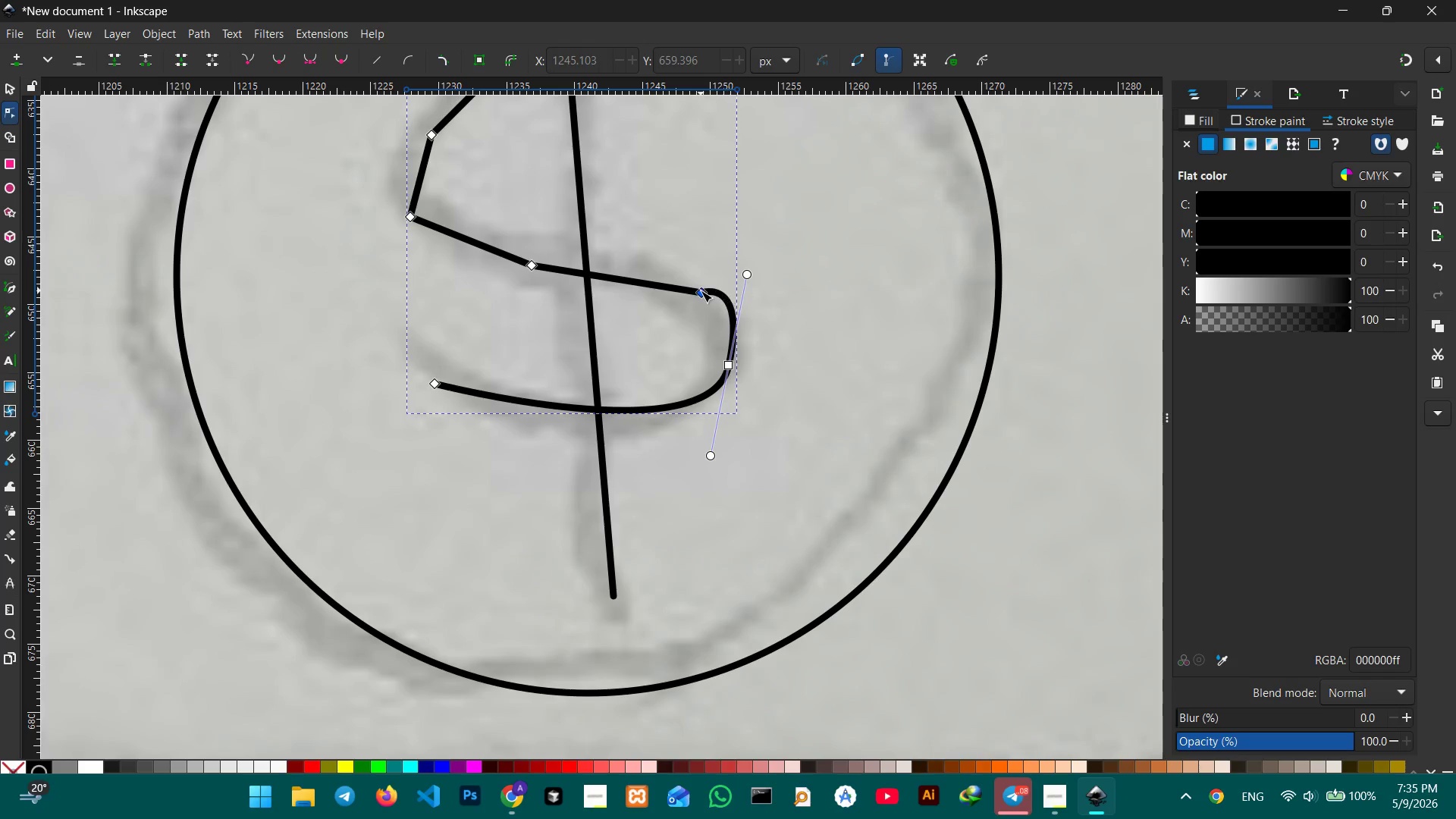 
left_click([701, 290])
 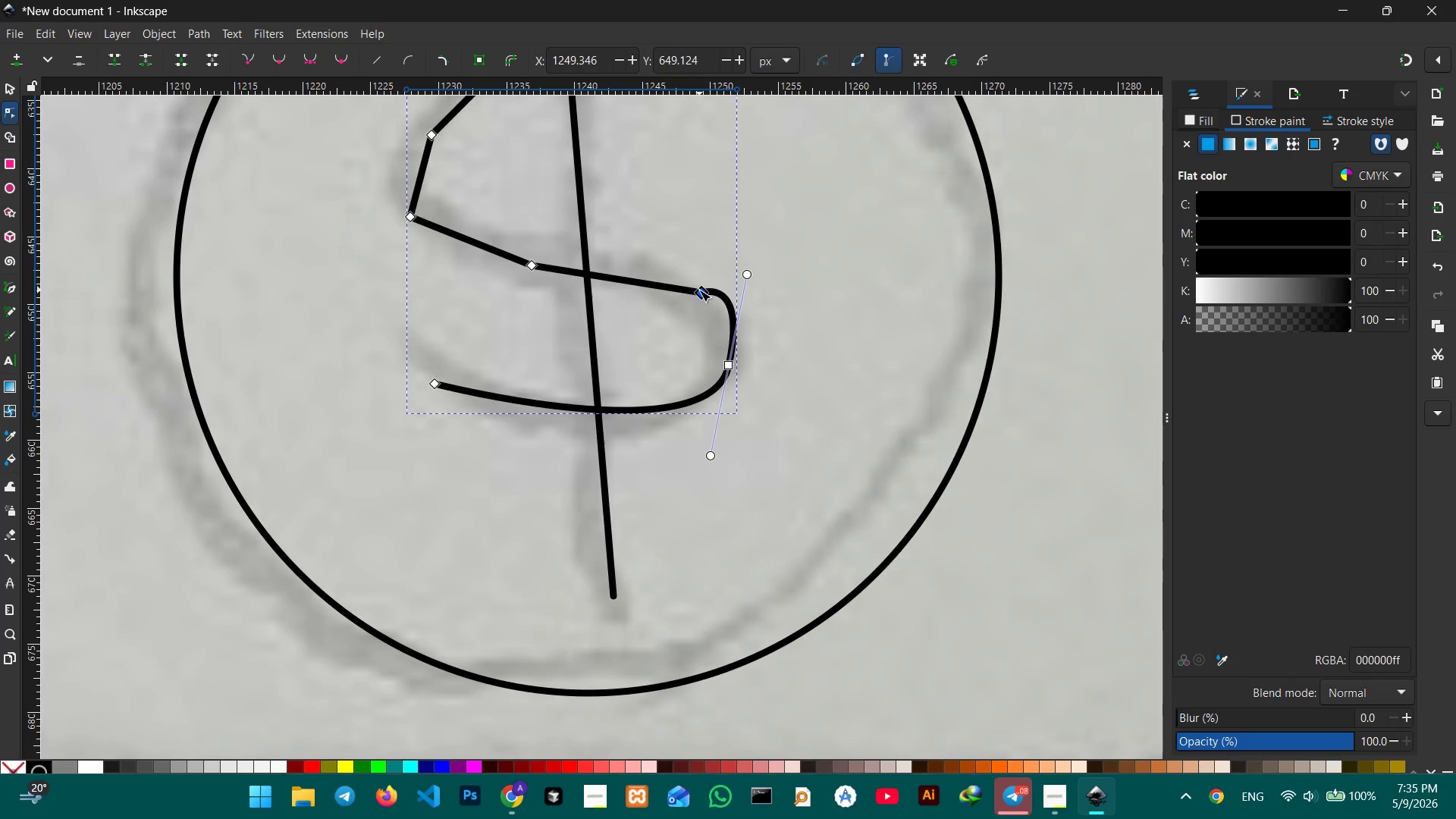 
key(Backspace)
 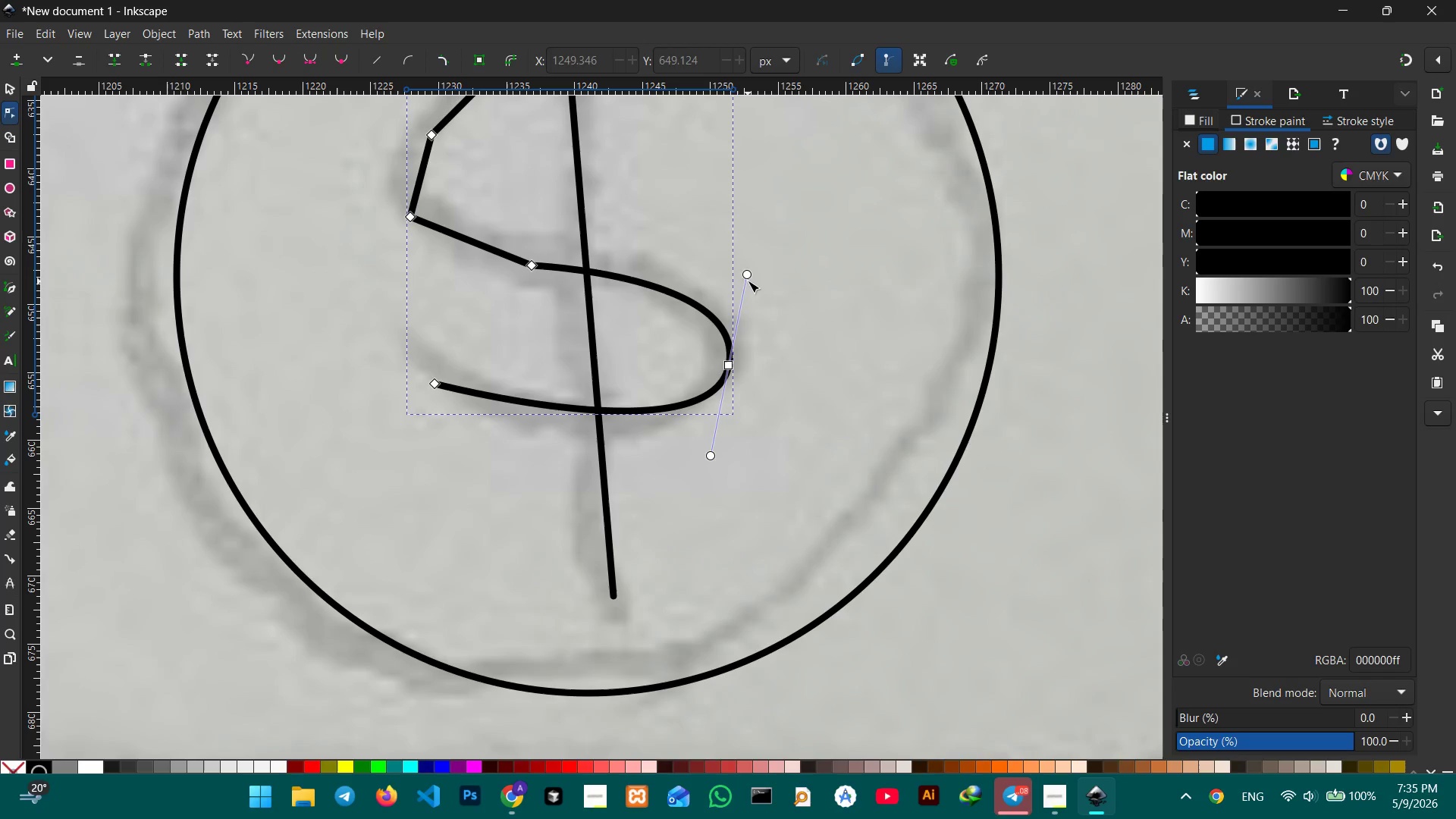 
left_click_drag(start_coordinate=[748, 275], to_coordinate=[745, 251])
 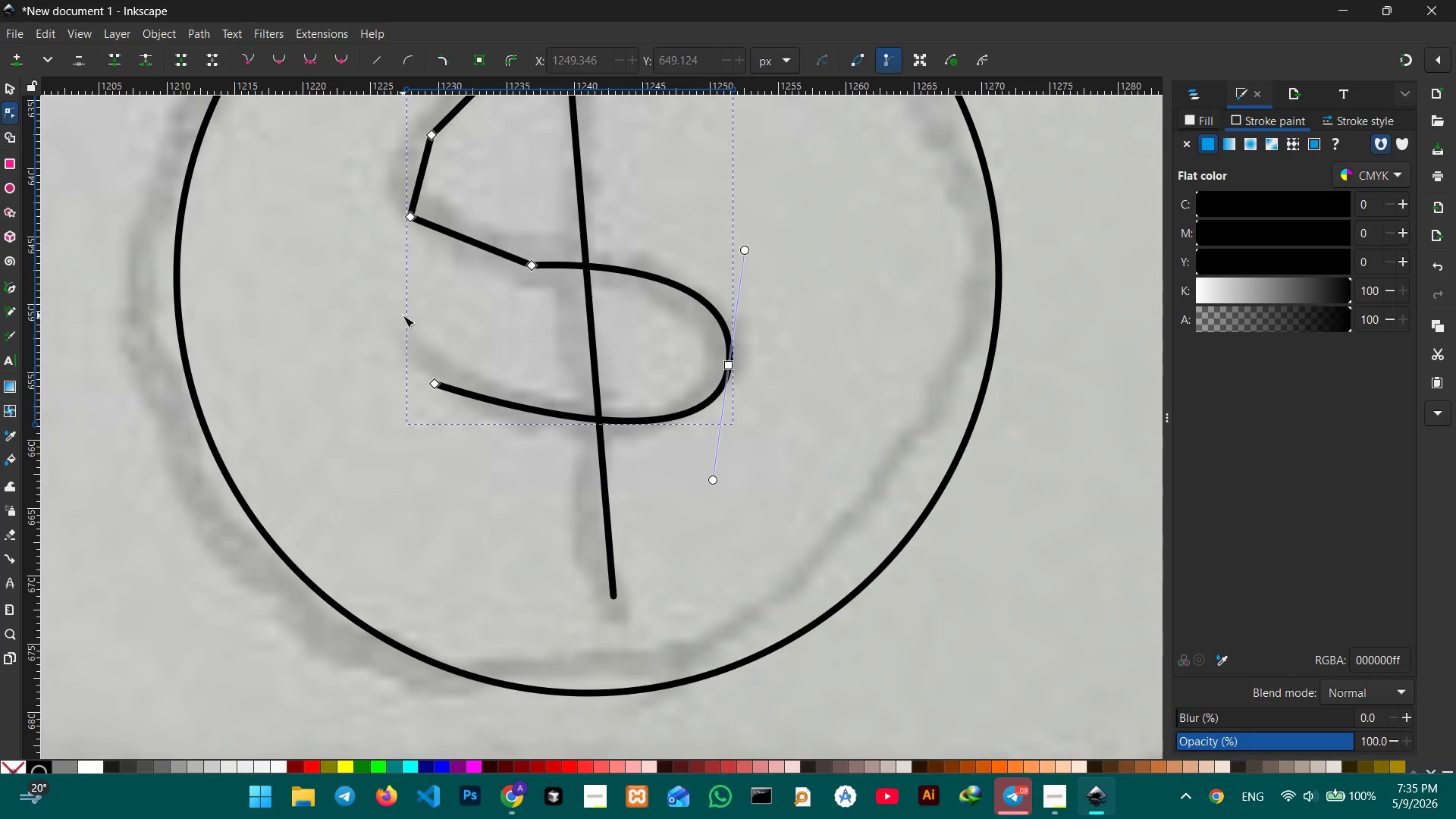 
scroll: coordinate [398, 311], scroll_direction: up, amount: 2.0
 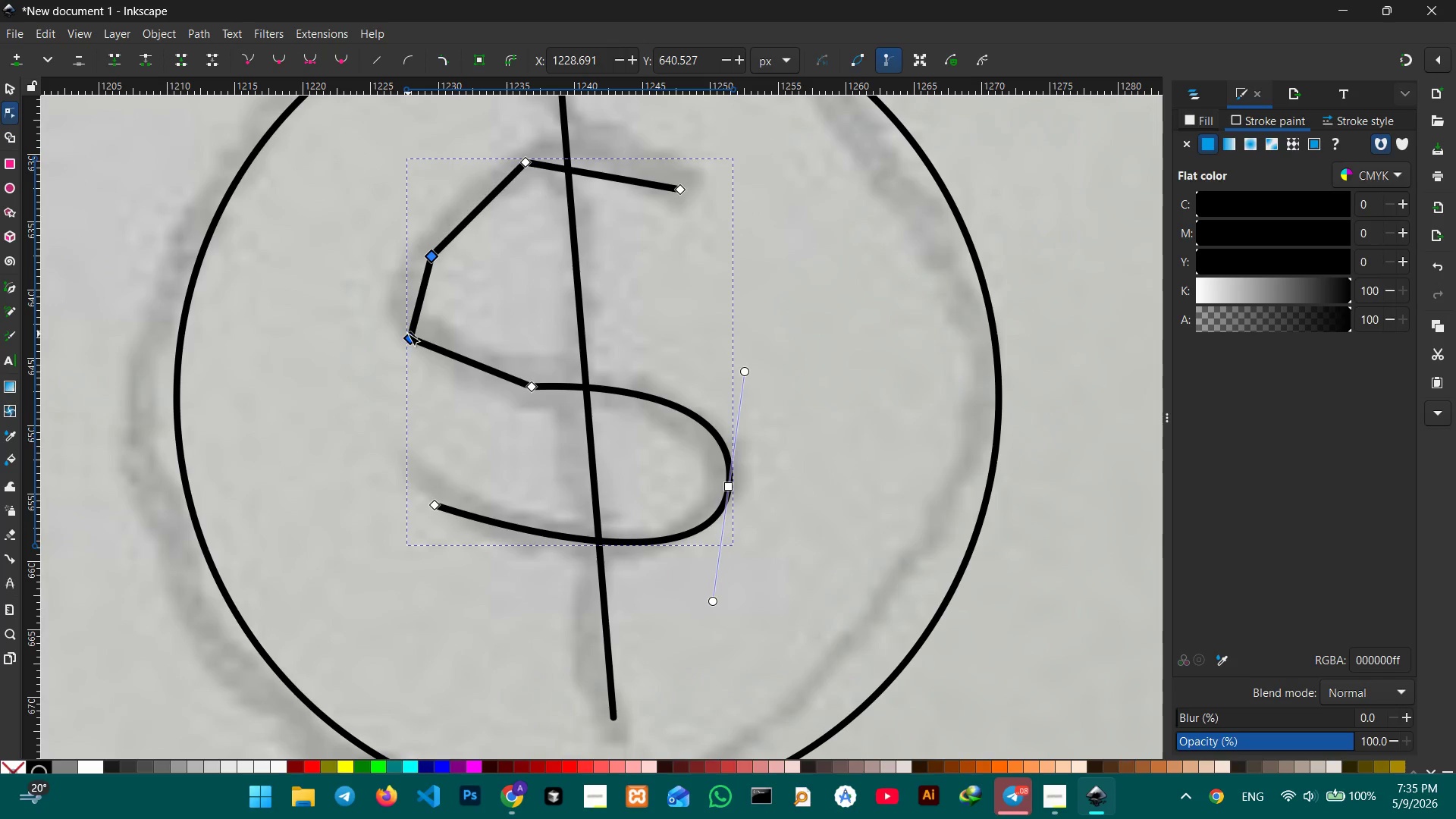 
double_click([408, 334])
 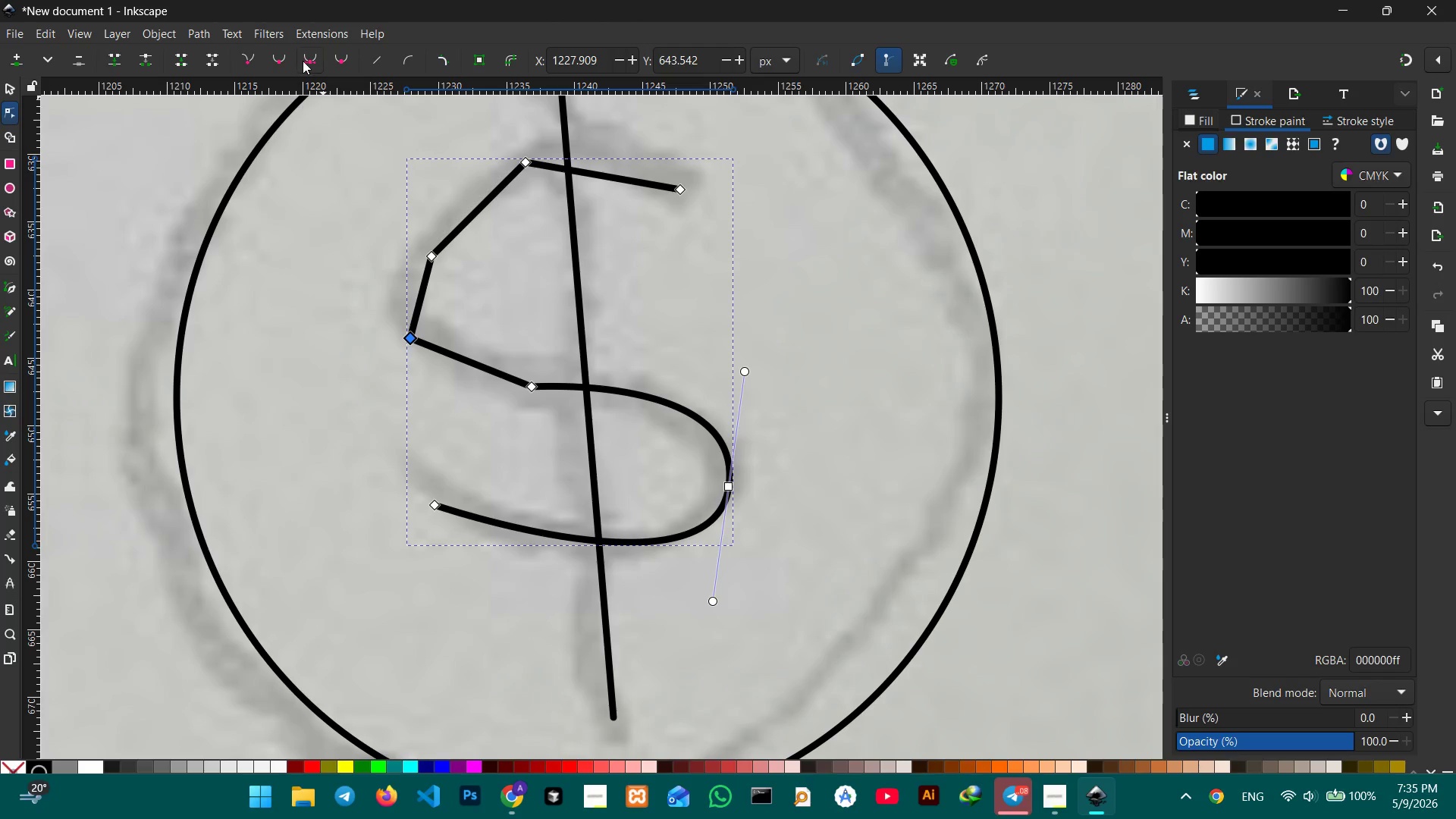 
left_click([305, 60])
 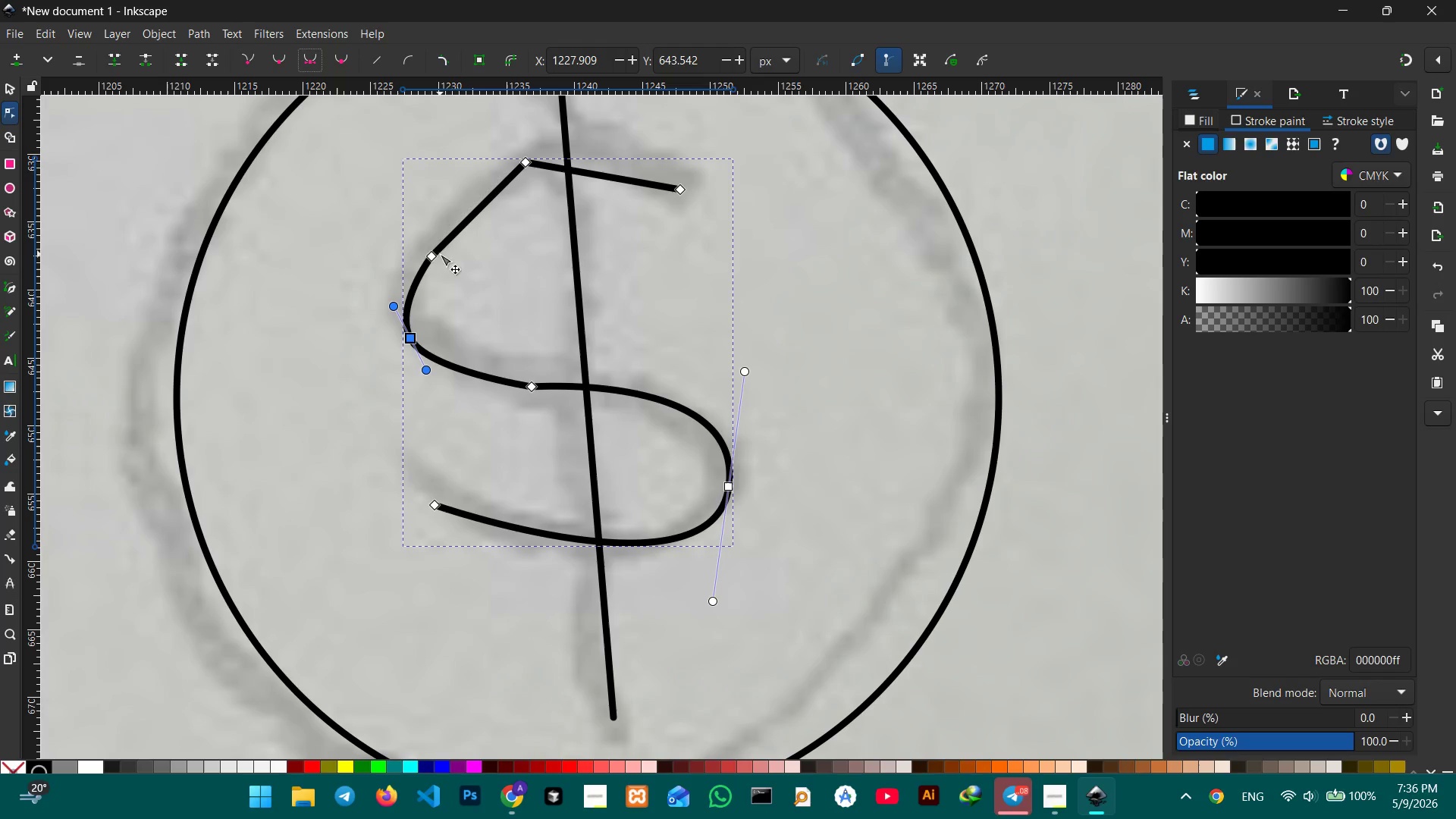 
left_click([437, 254])
 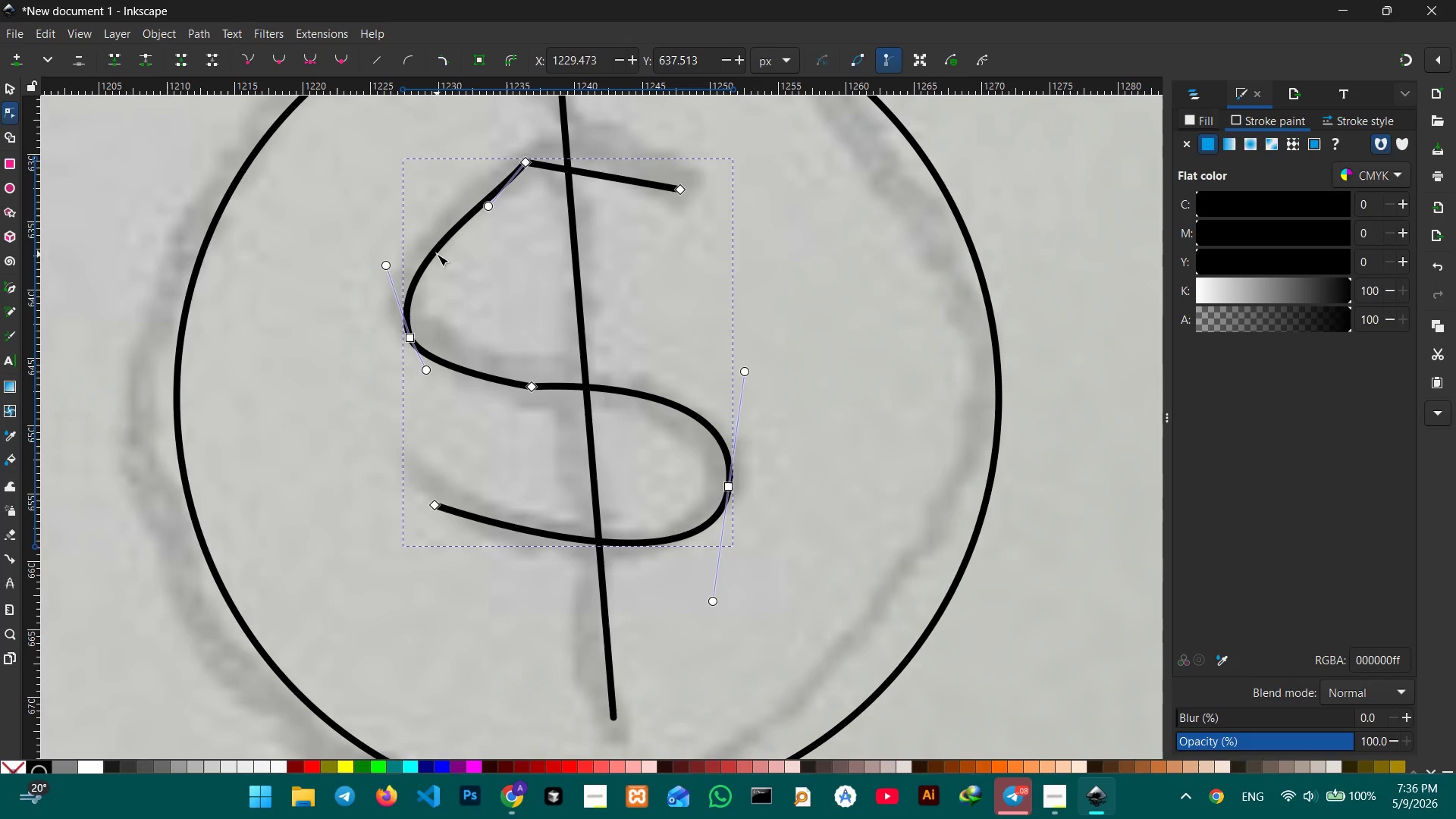 
key(Backspace)
 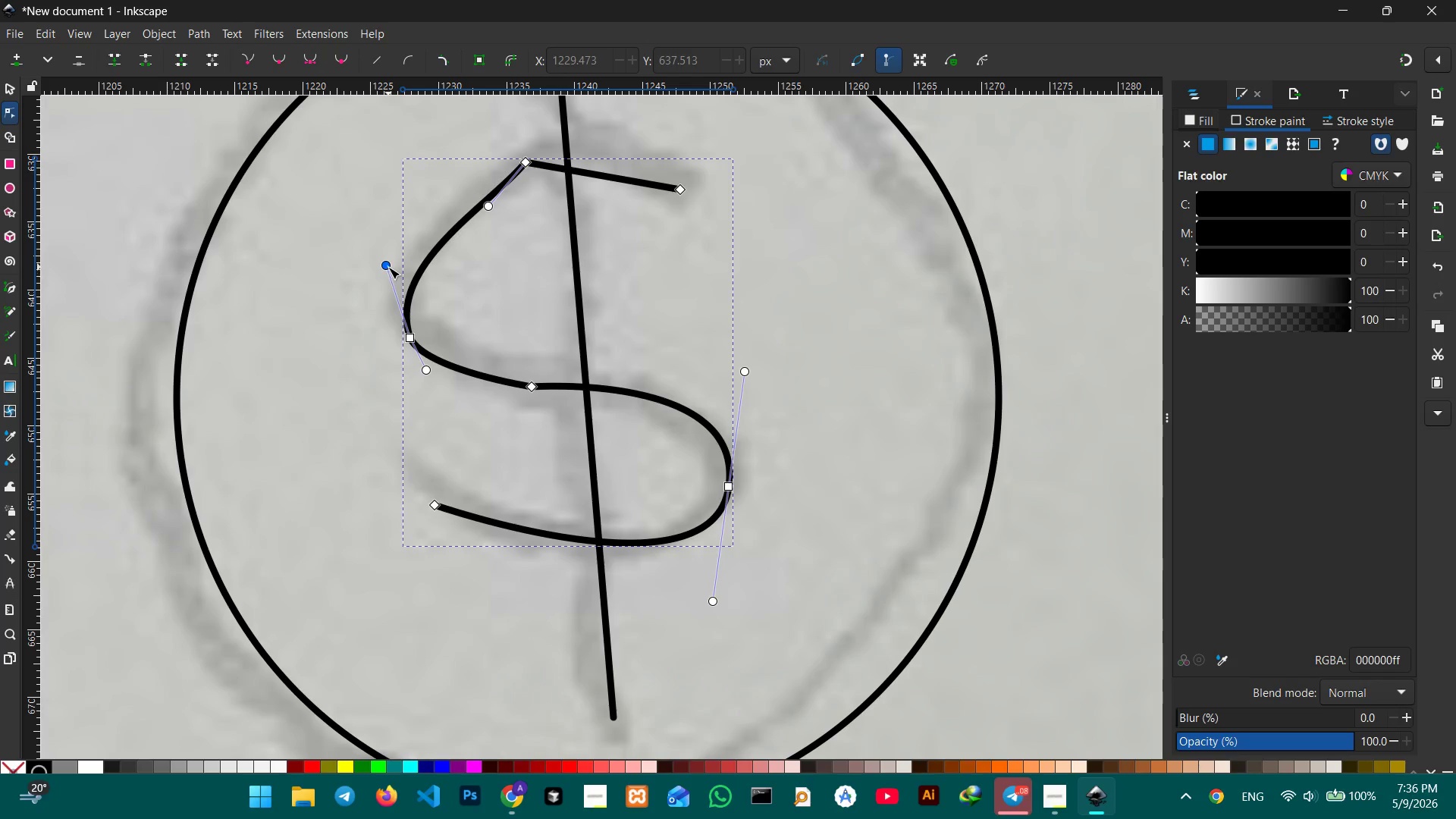 
left_click_drag(start_coordinate=[388, 267], to_coordinate=[414, 243])
 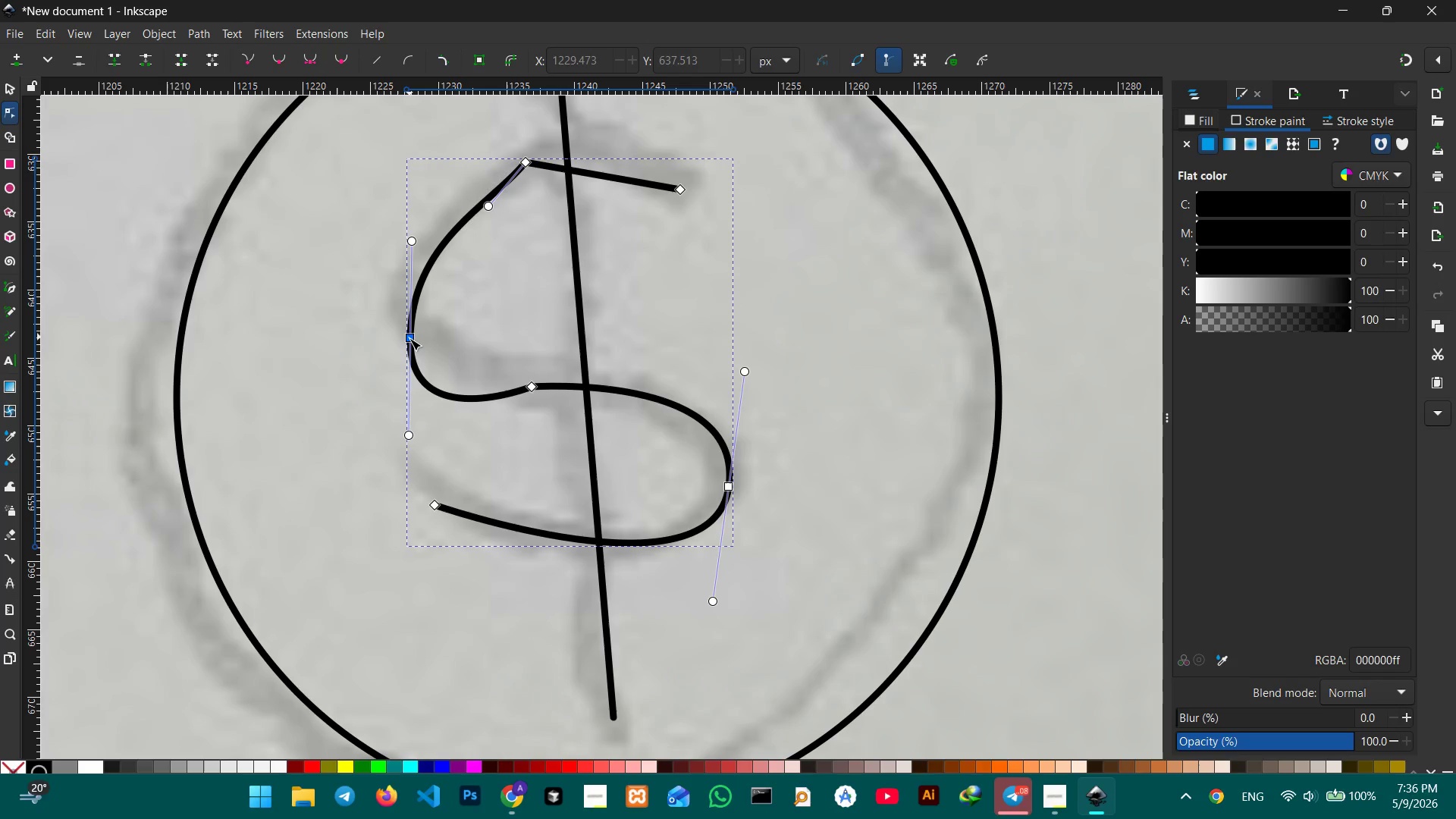 
left_click_drag(start_coordinate=[410, 339], to_coordinate=[413, 294])
 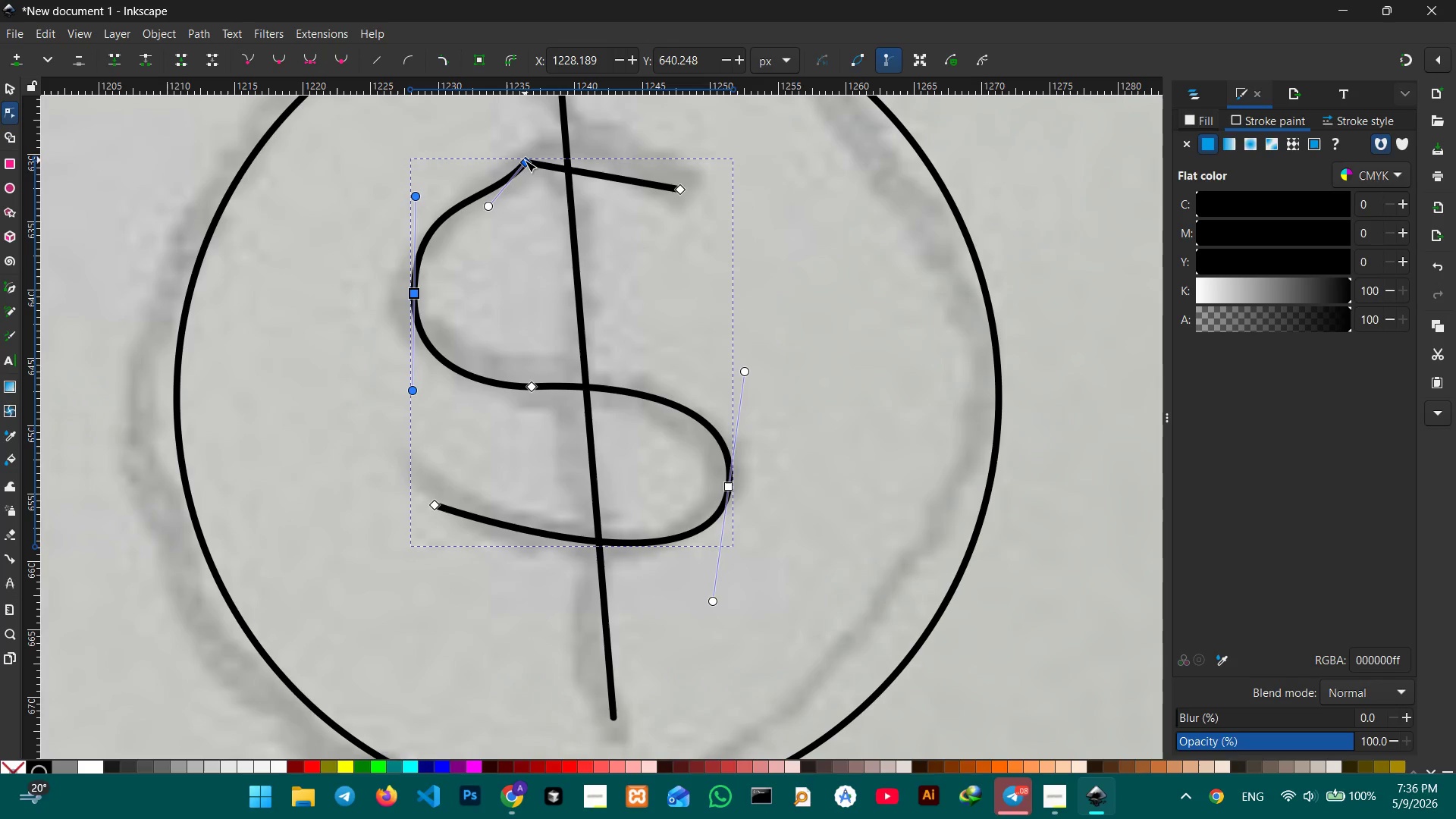 
left_click([525, 160])
 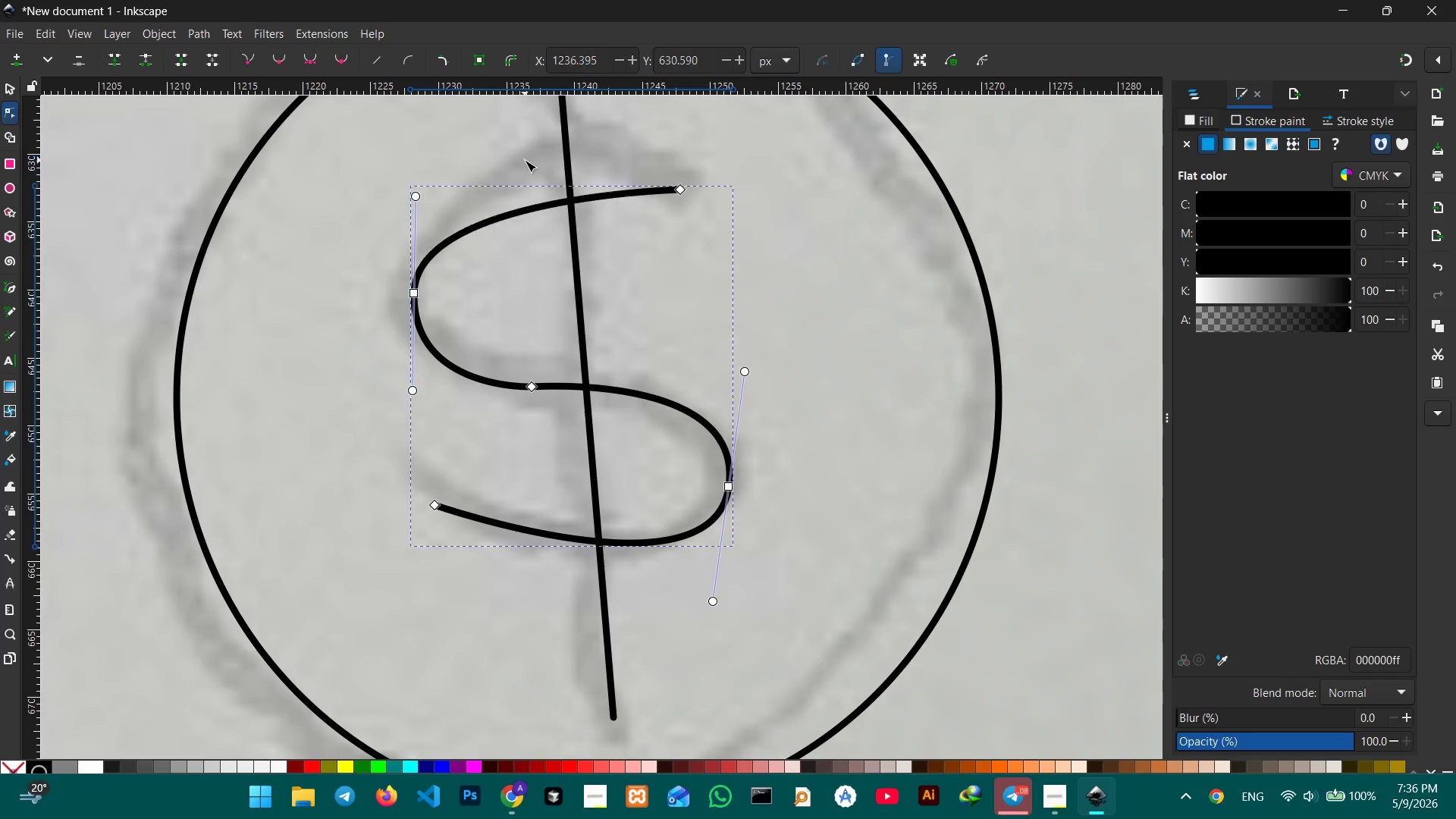 
key(Backspace)
 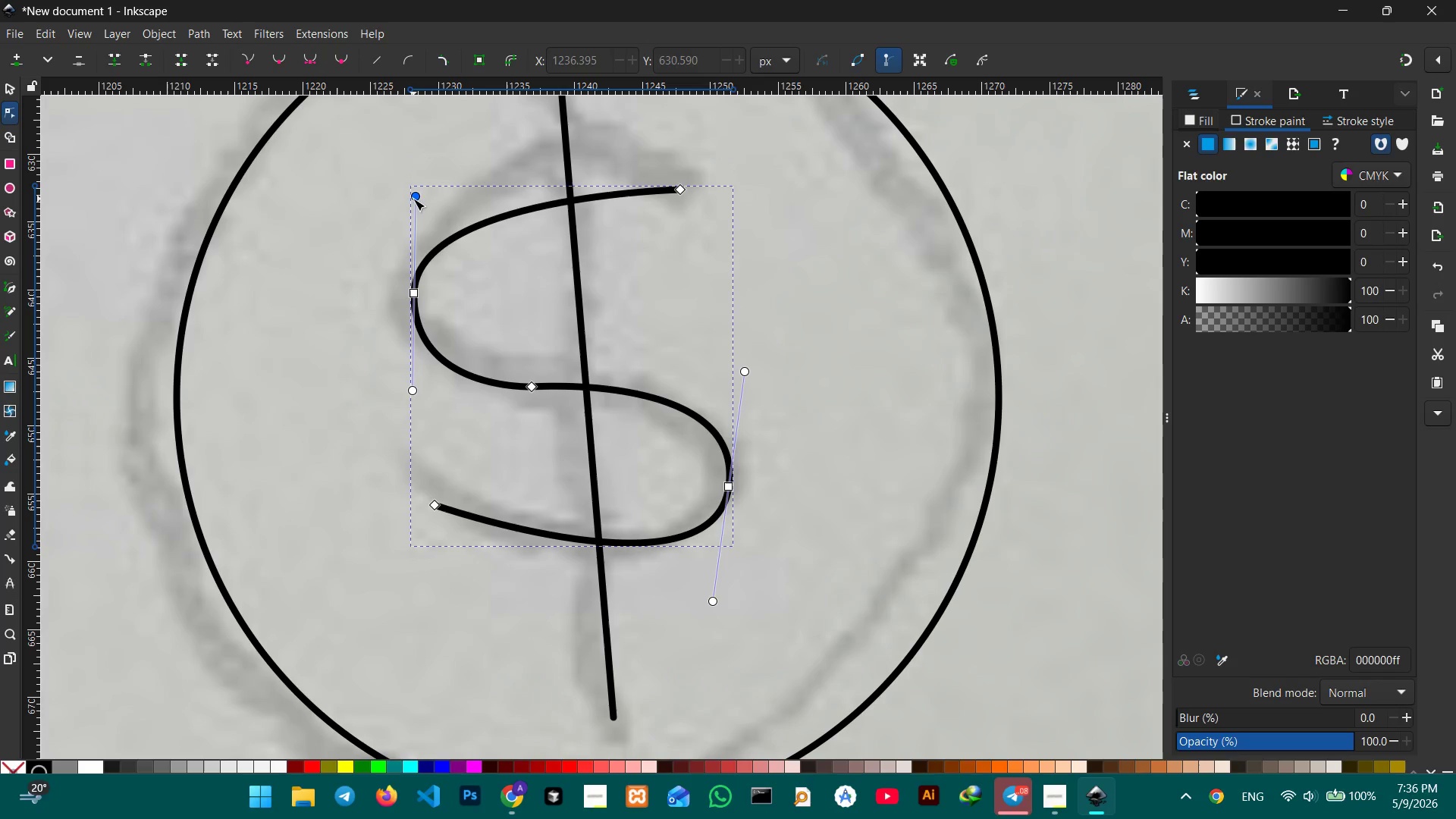 
left_click_drag(start_coordinate=[413, 198], to_coordinate=[415, 149])
 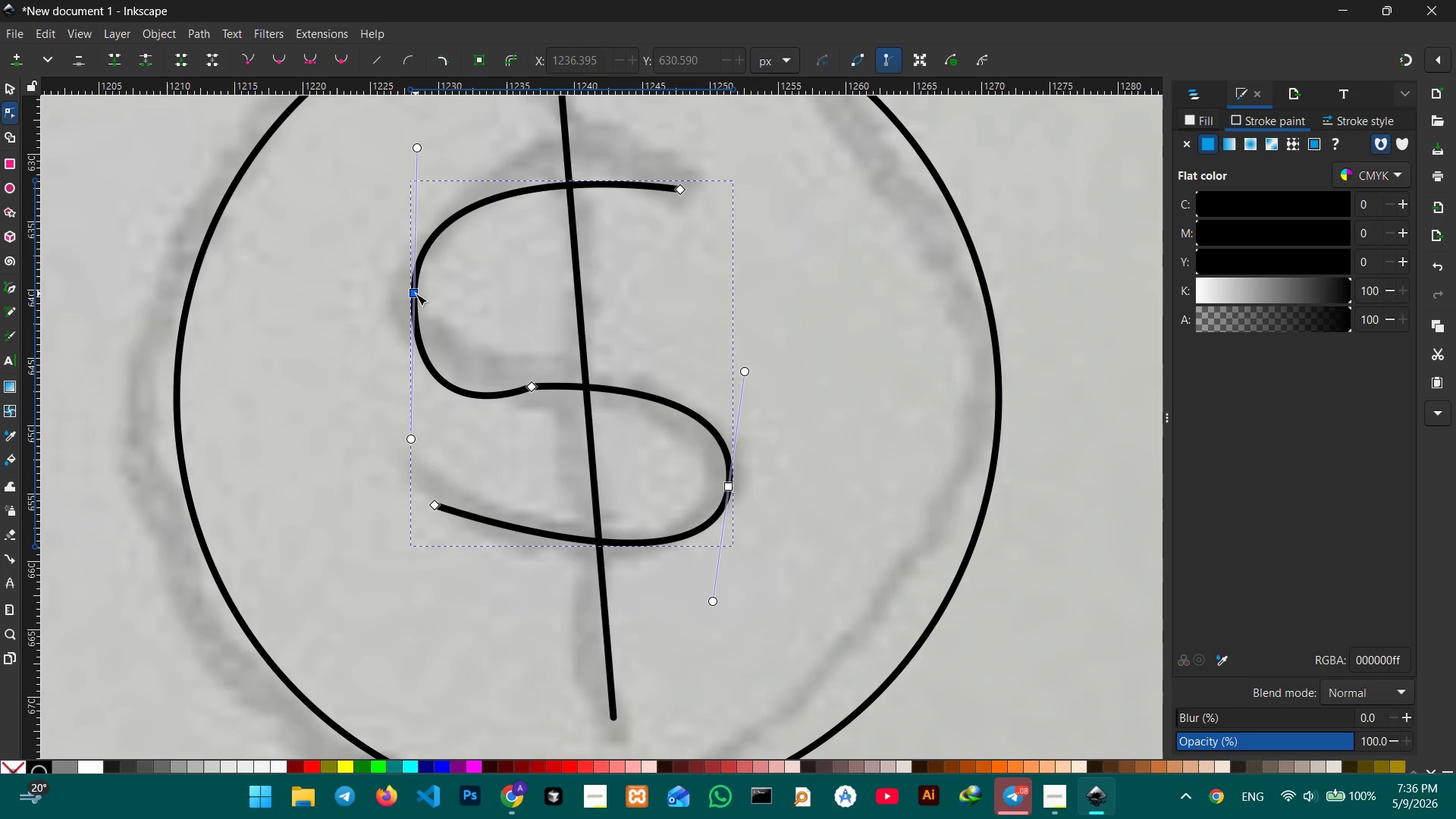 
left_click_drag(start_coordinate=[416, 293], to_coordinate=[416, 267])
 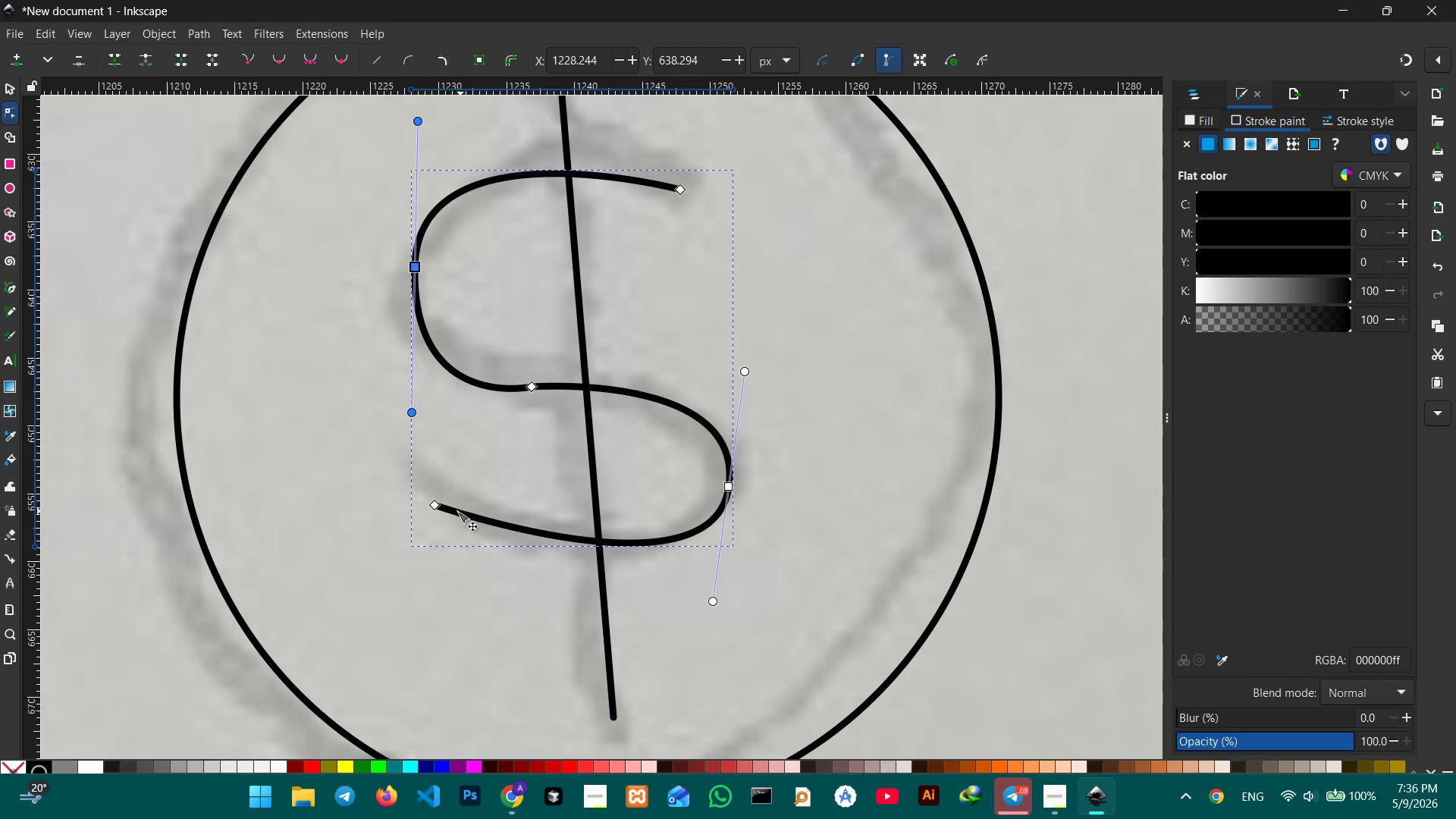 
left_click([436, 509])
 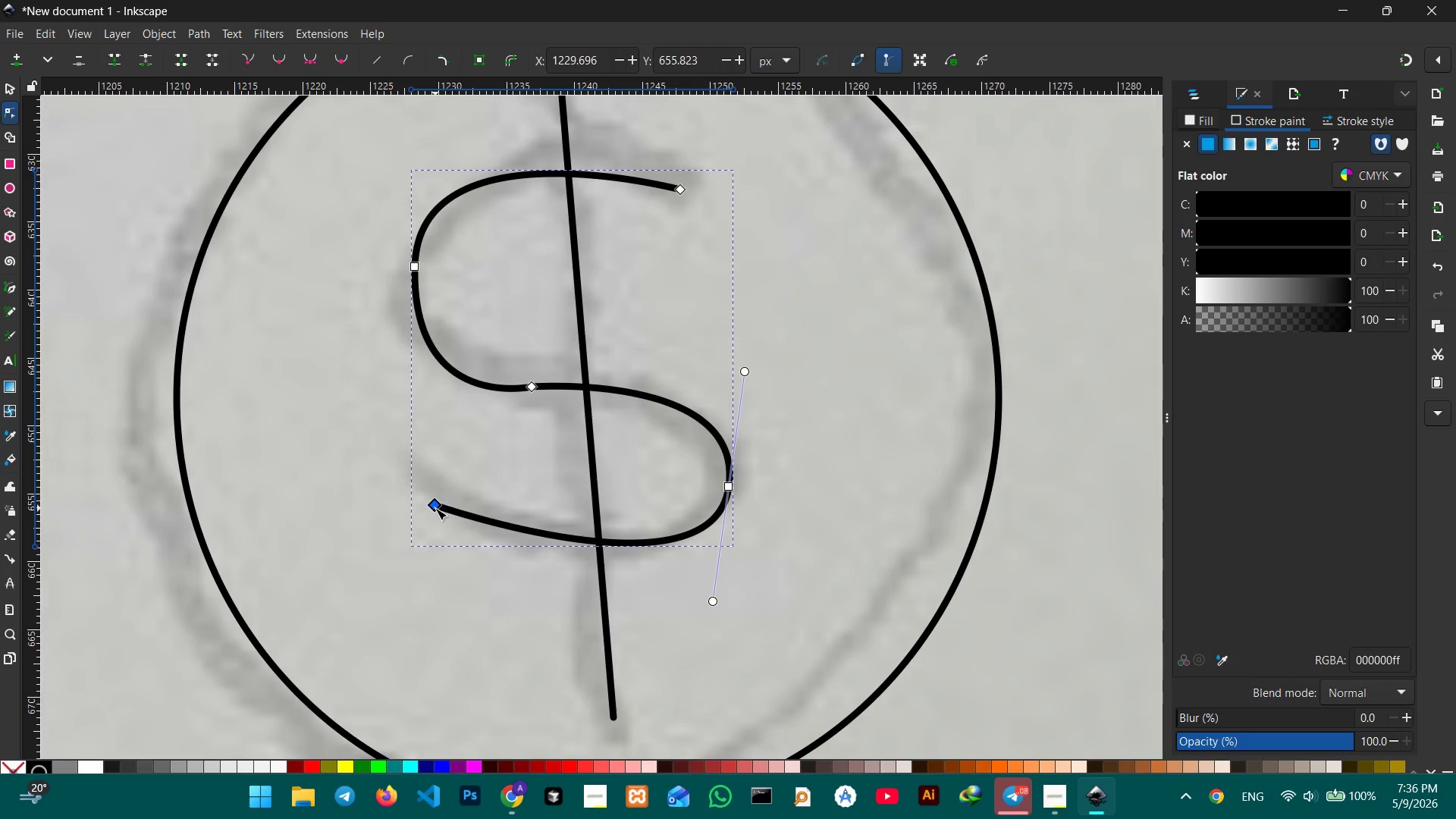 
left_click_drag(start_coordinate=[435, 508], to_coordinate=[436, 539])
 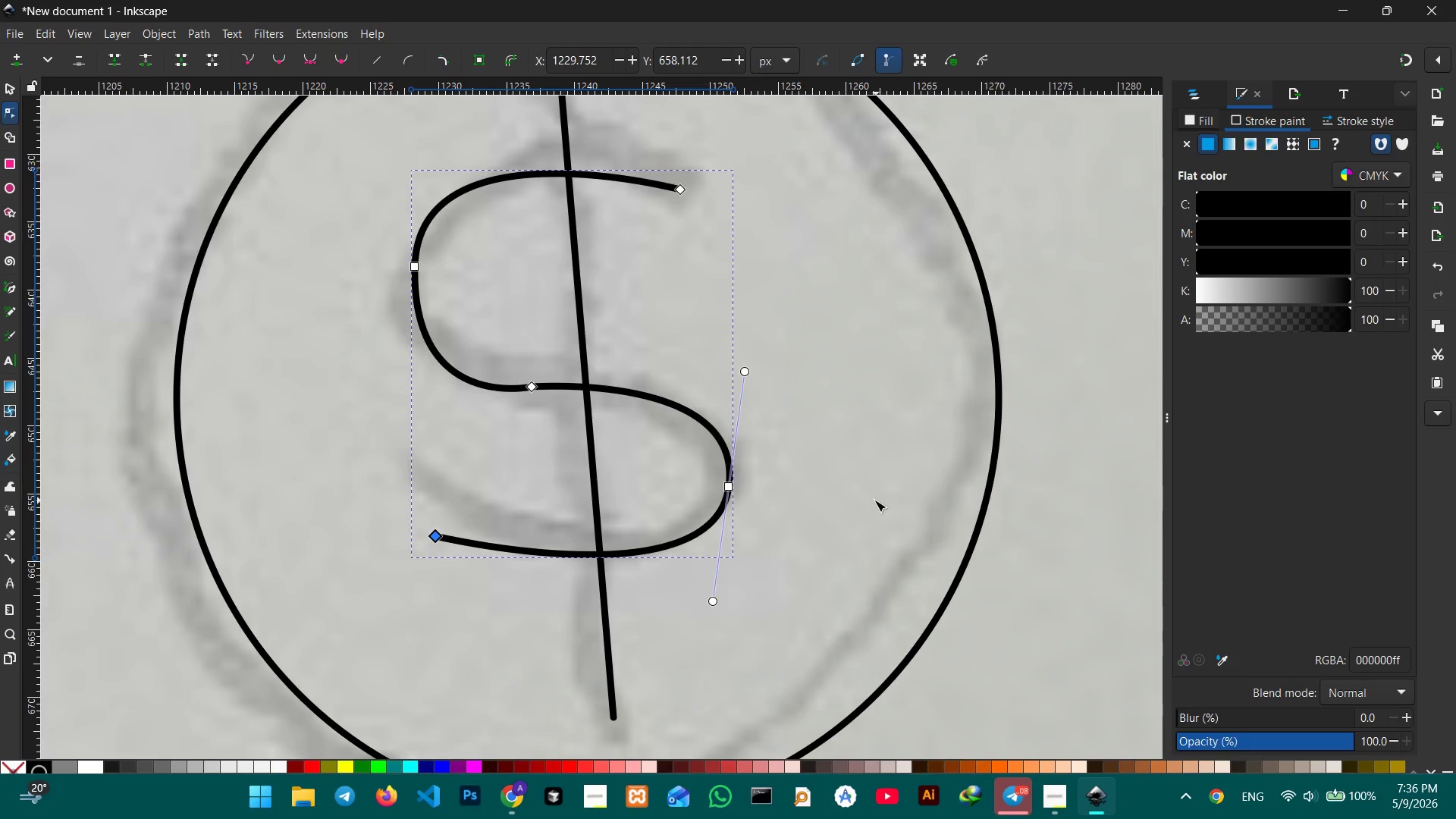 
scroll: coordinate [871, 499], scroll_direction: up, amount: 2.0
 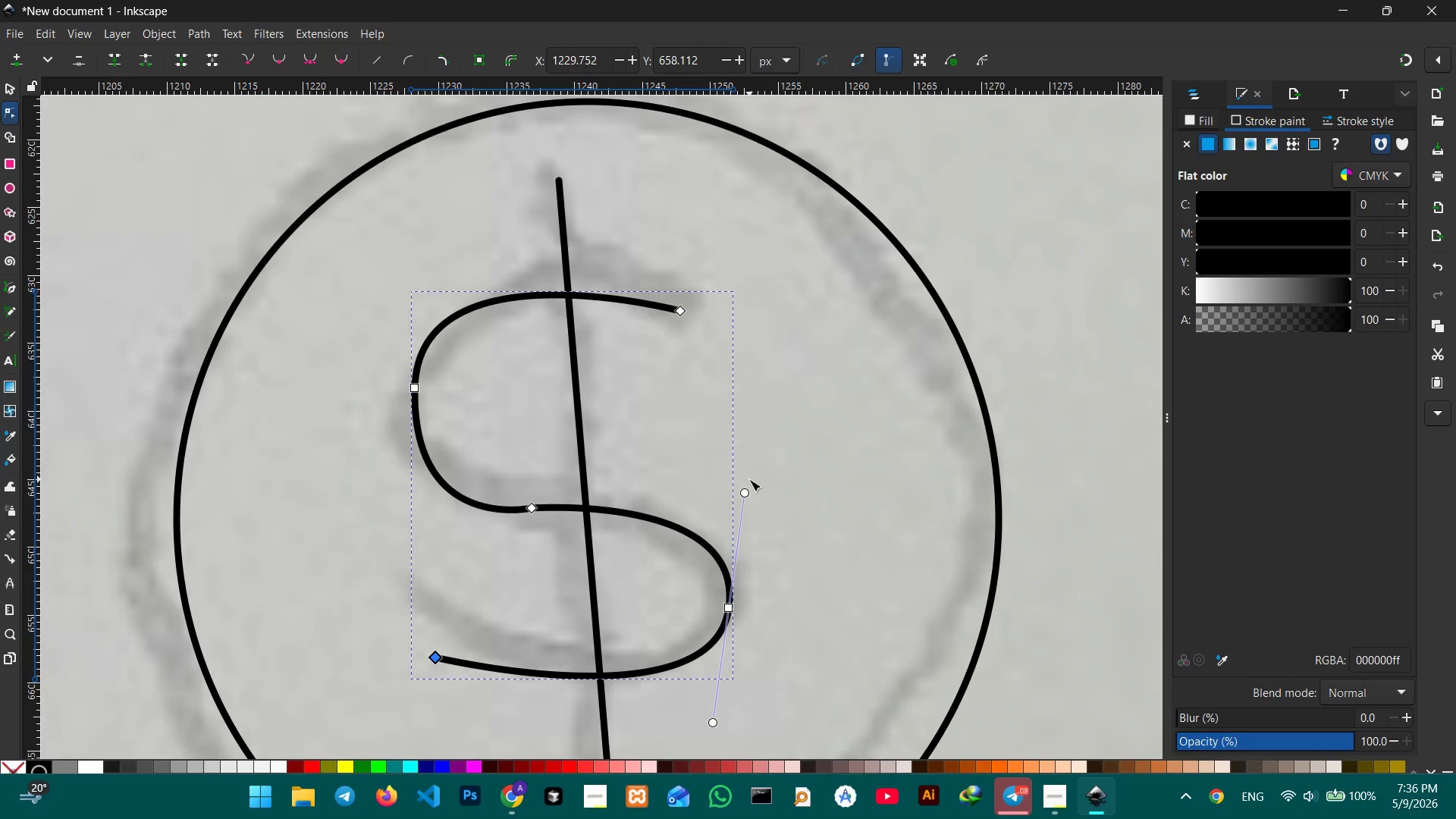 
scroll: coordinate [749, 479], scroll_direction: down, amount: 3.0
 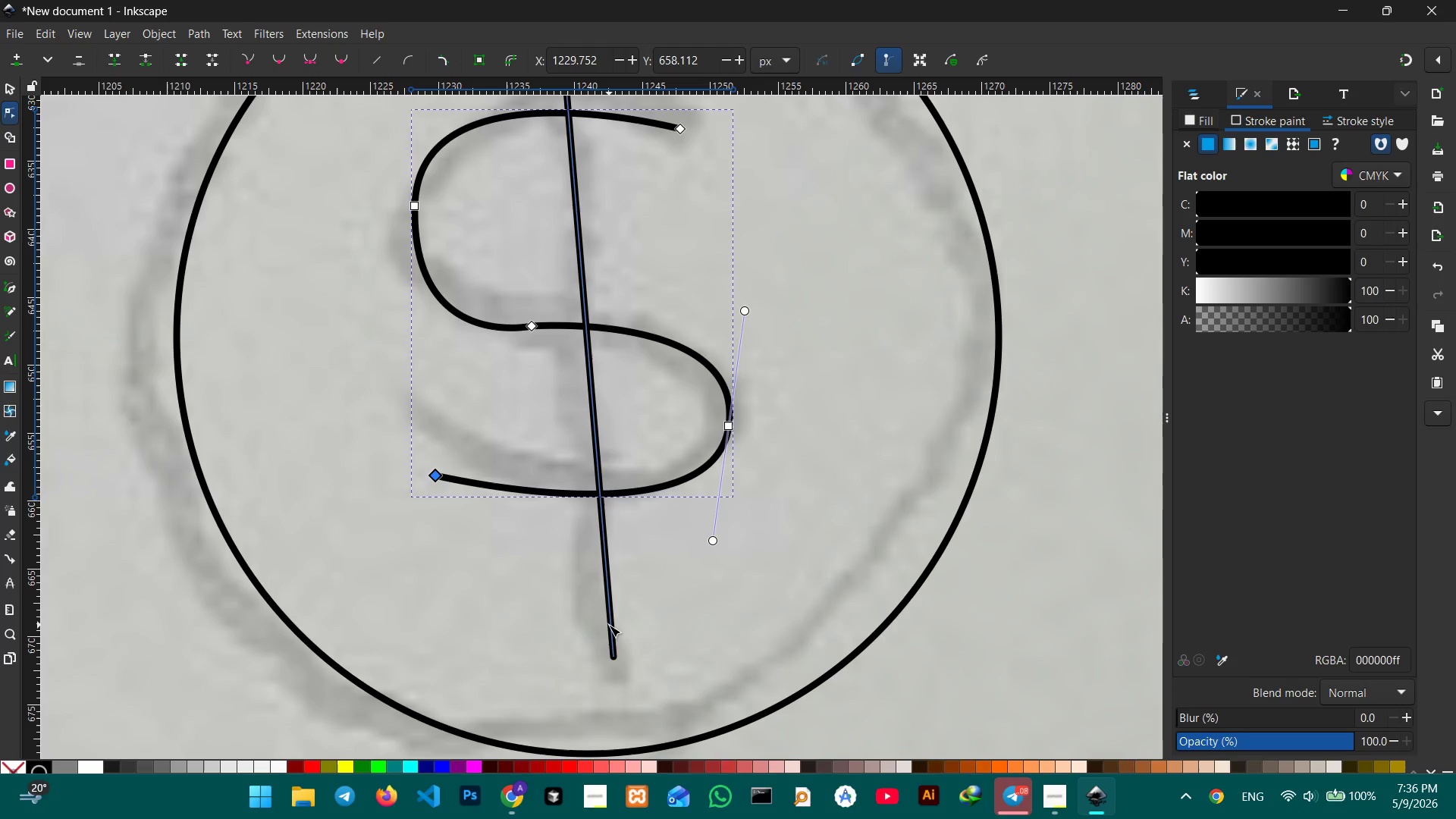 
left_click([609, 625])
 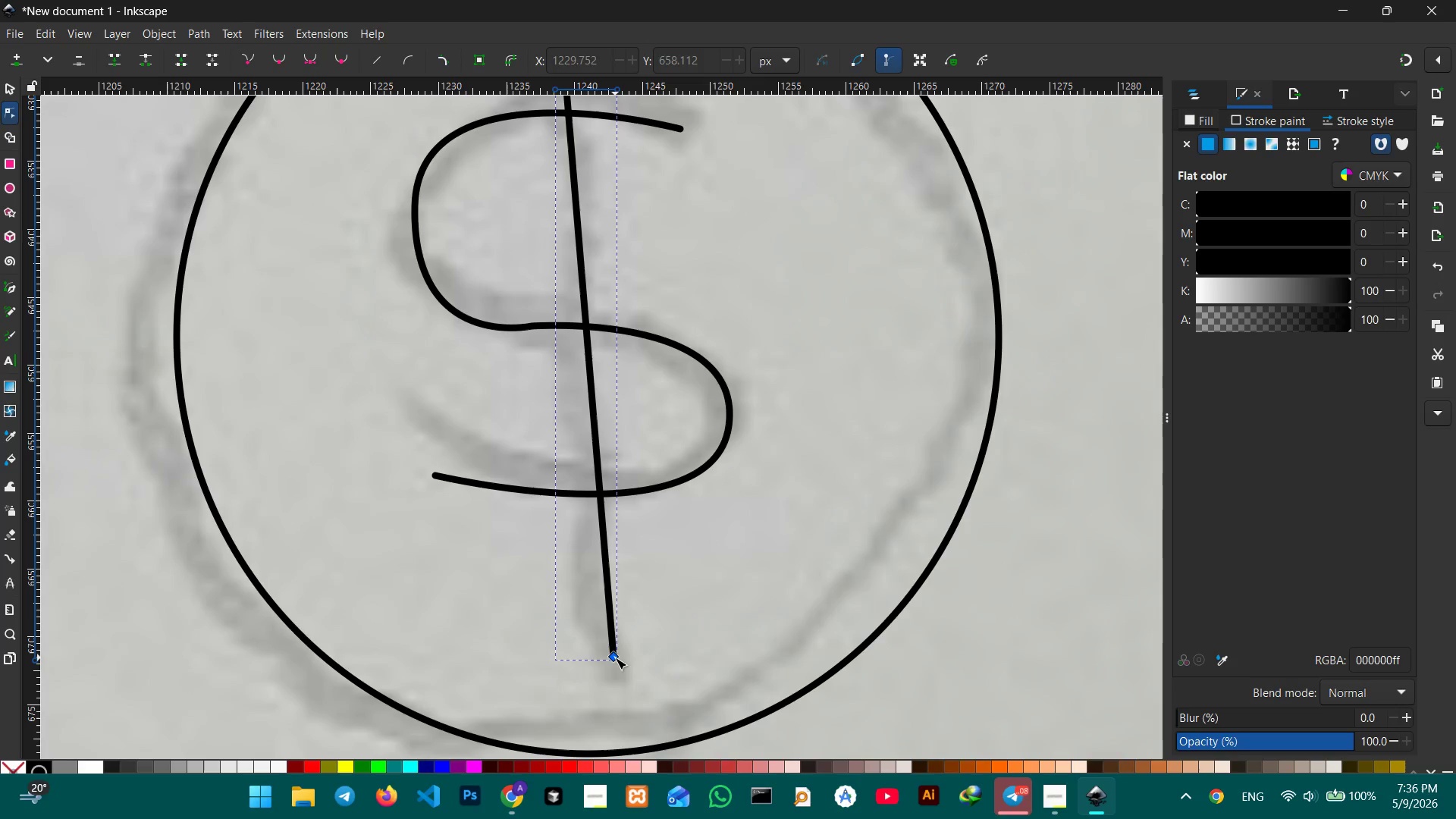 
left_click_drag(start_coordinate=[615, 657], to_coordinate=[598, 658])
 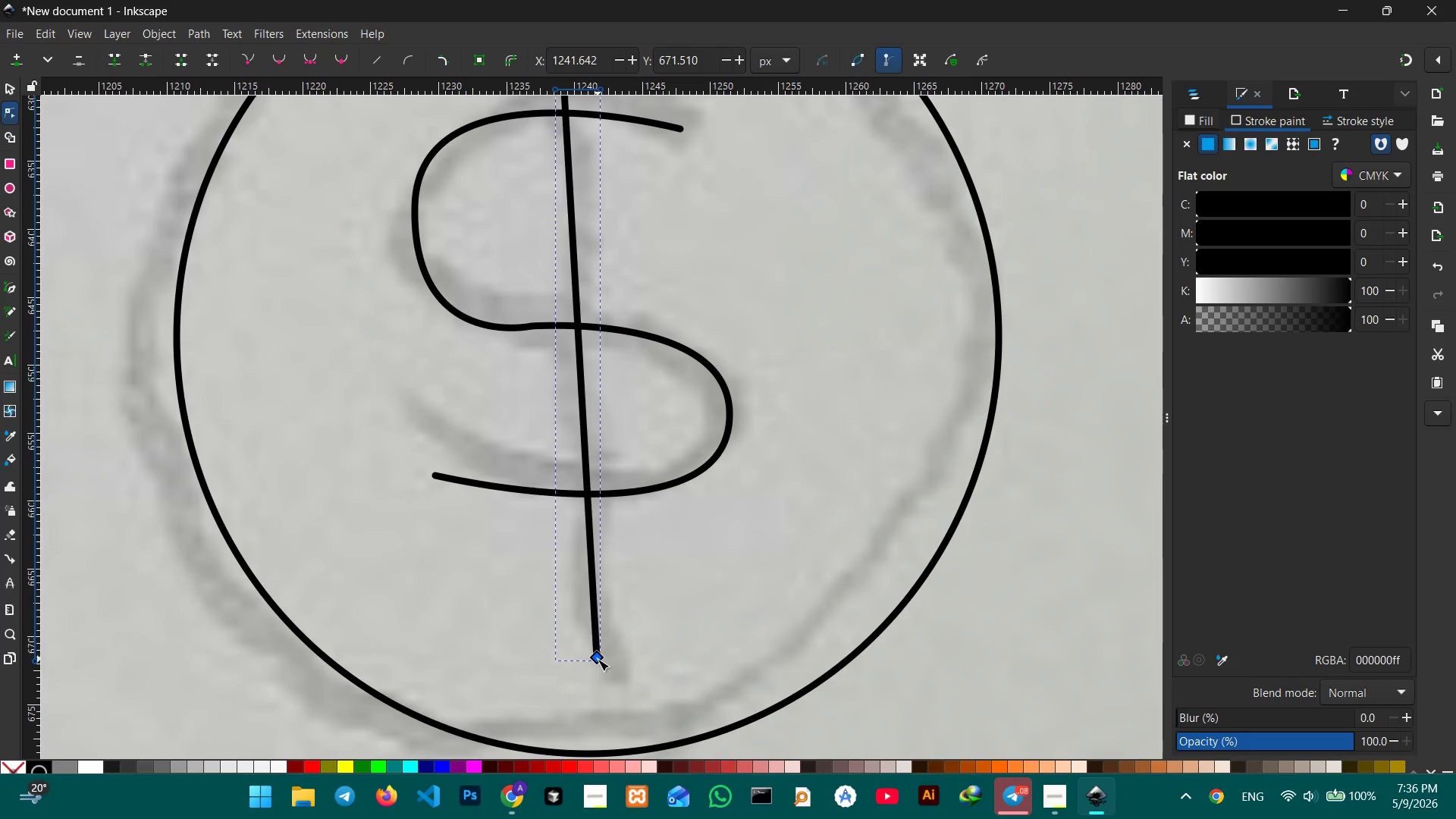 
left_click_drag(start_coordinate=[598, 659], to_coordinate=[566, 659])
 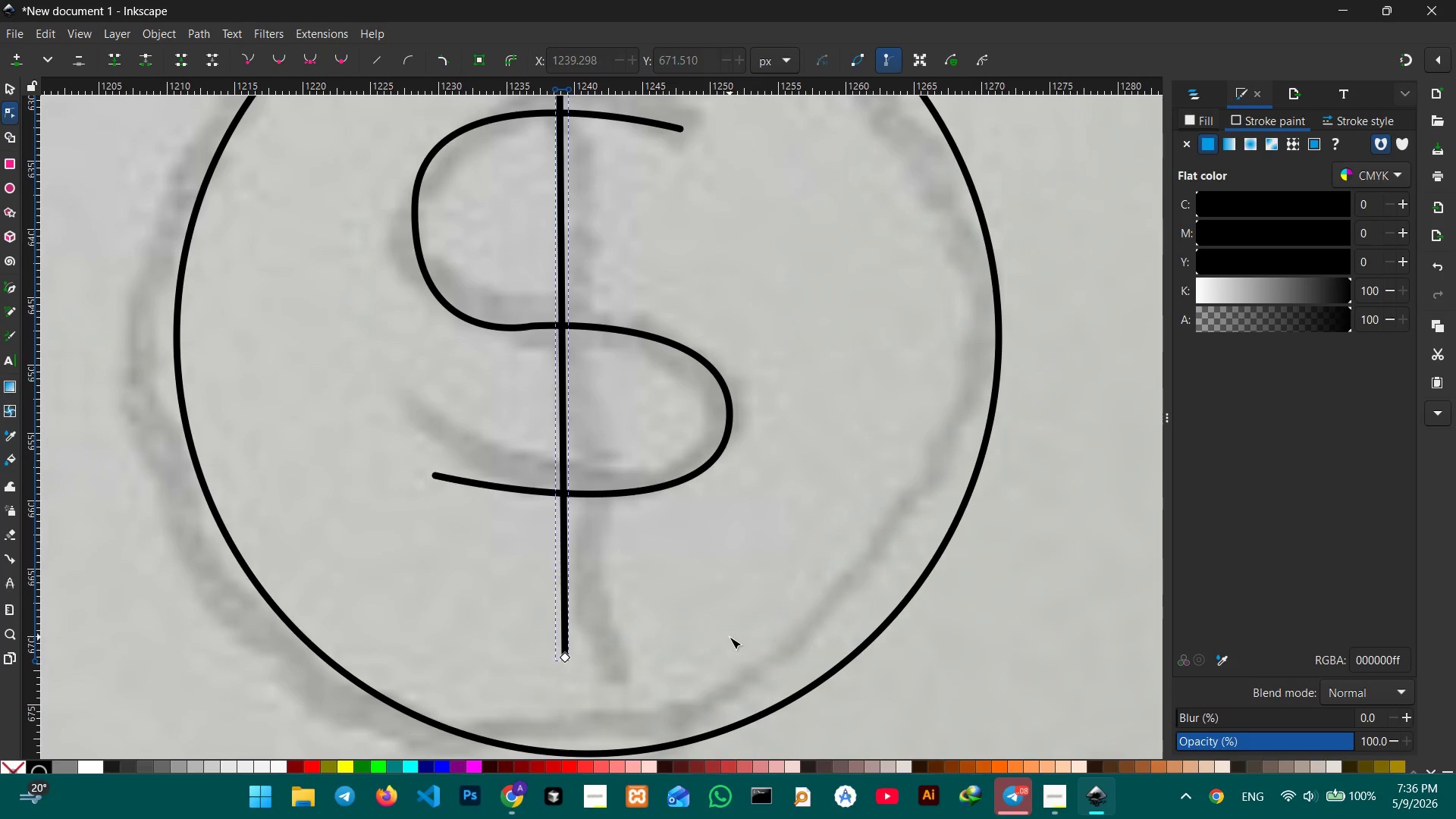 
double_click([730, 637])
 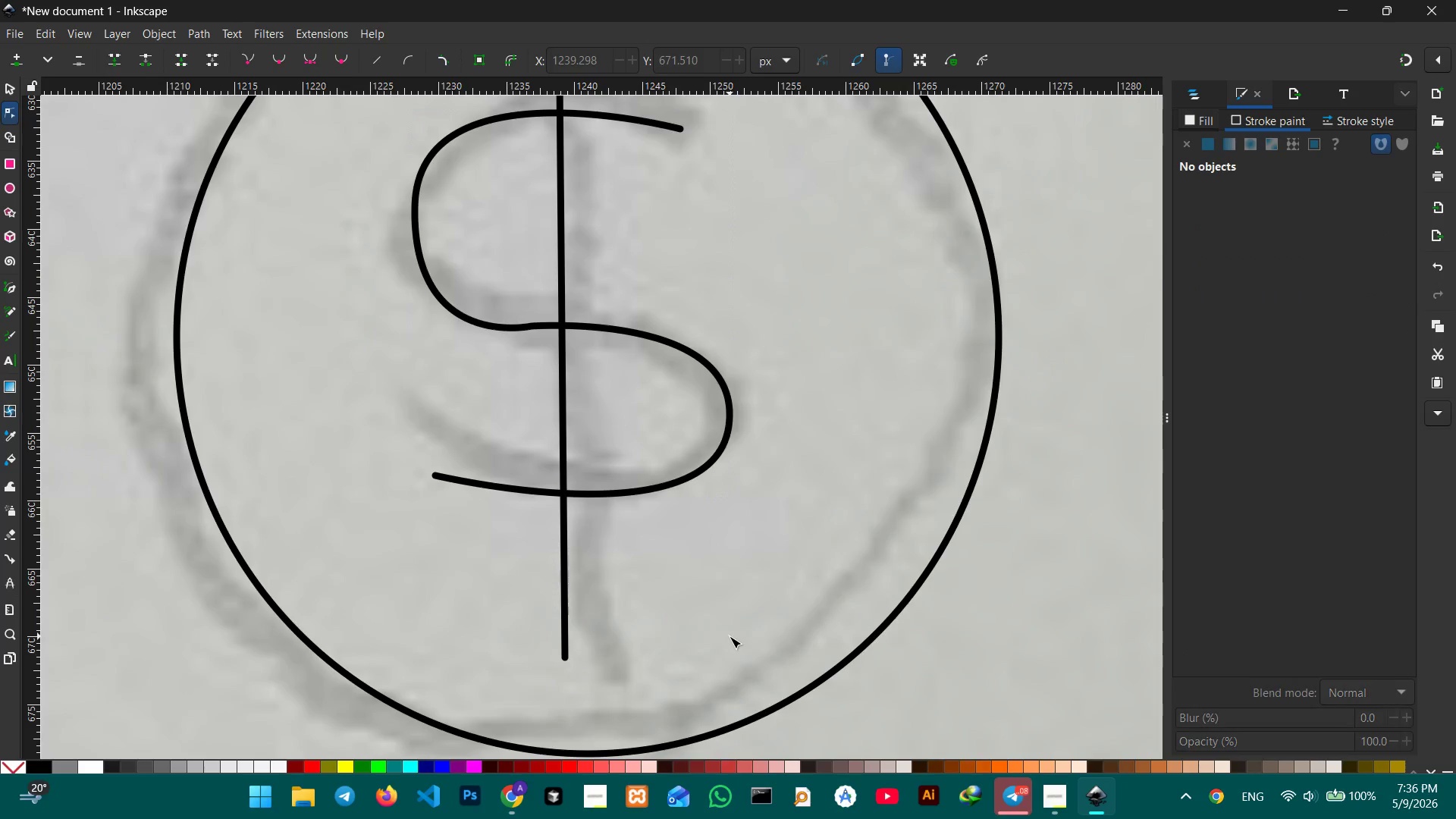 
key(Control+ControlLeft)
 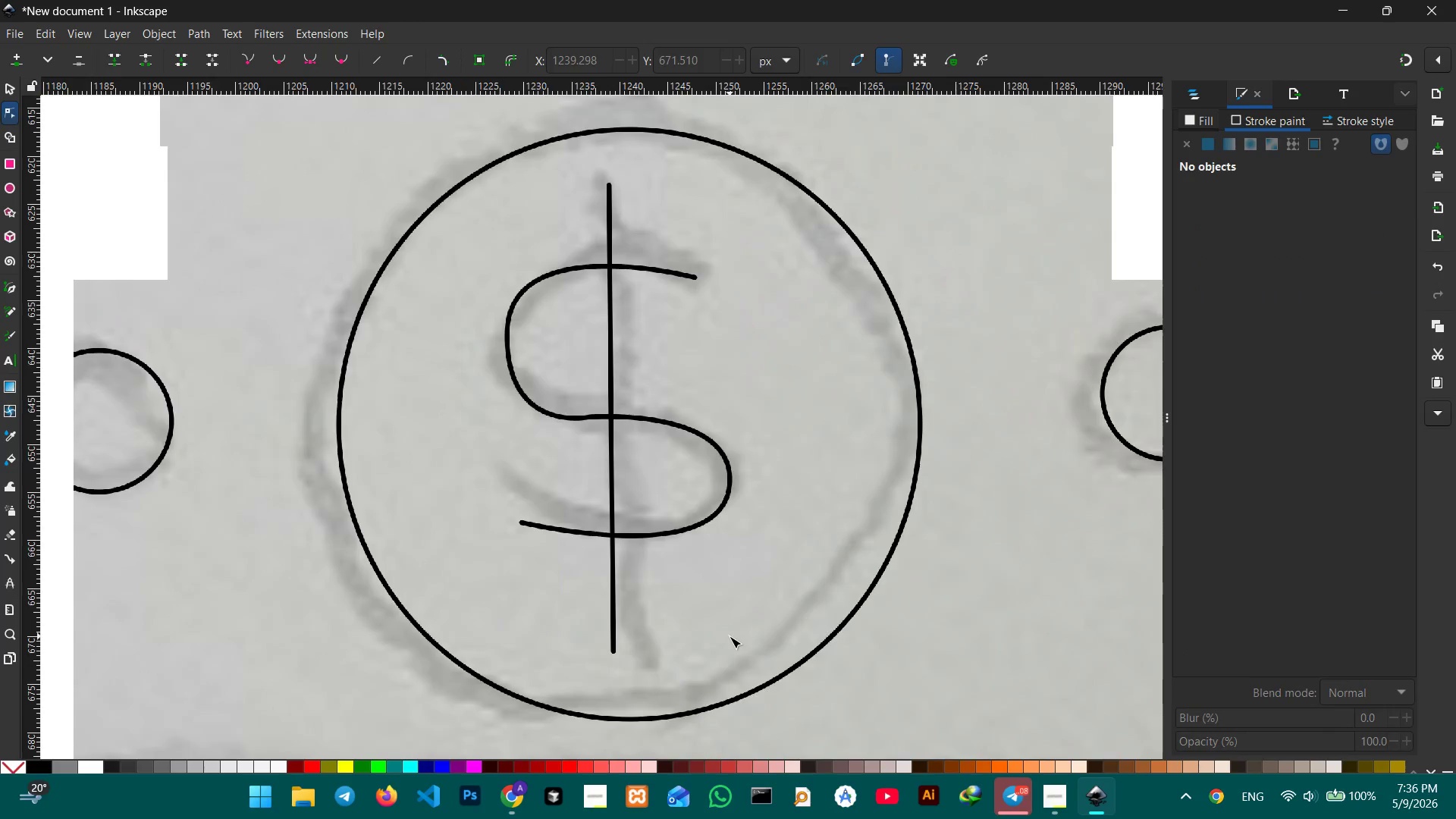 
scroll: coordinate [730, 636], scroll_direction: down, amount: 6.0
 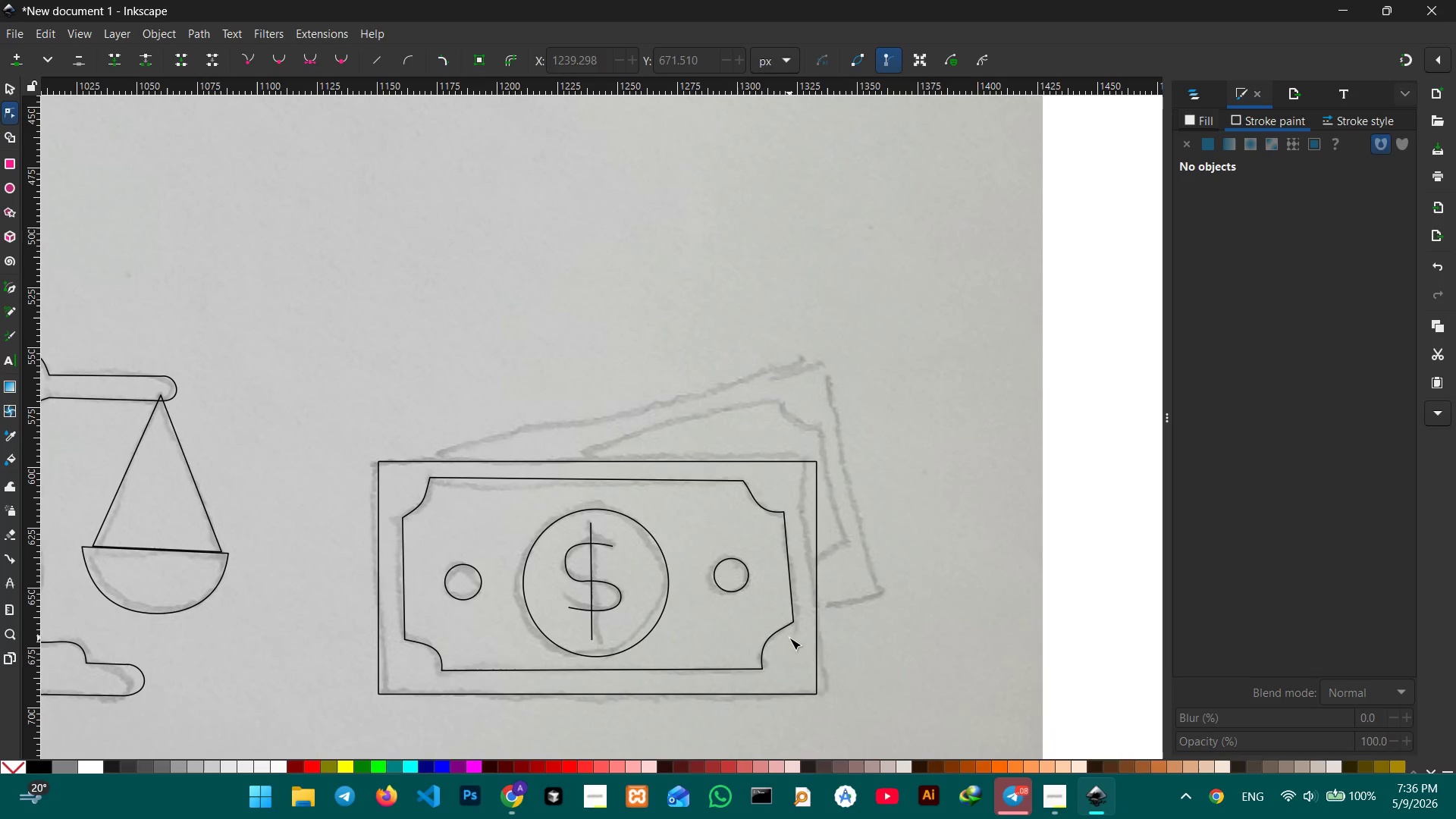 
key(Control+ControlLeft)
 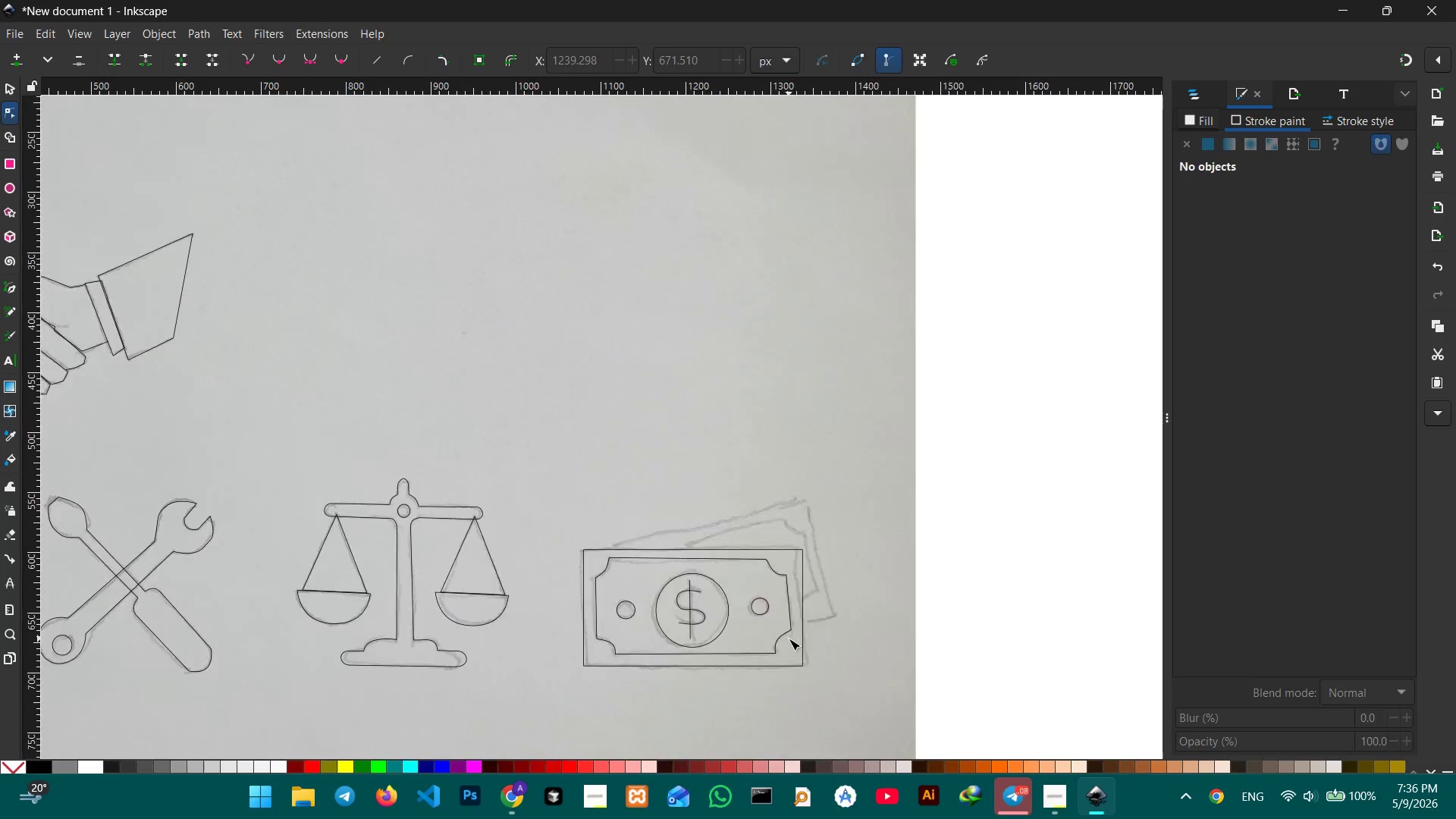 
key(Control+ControlLeft)
 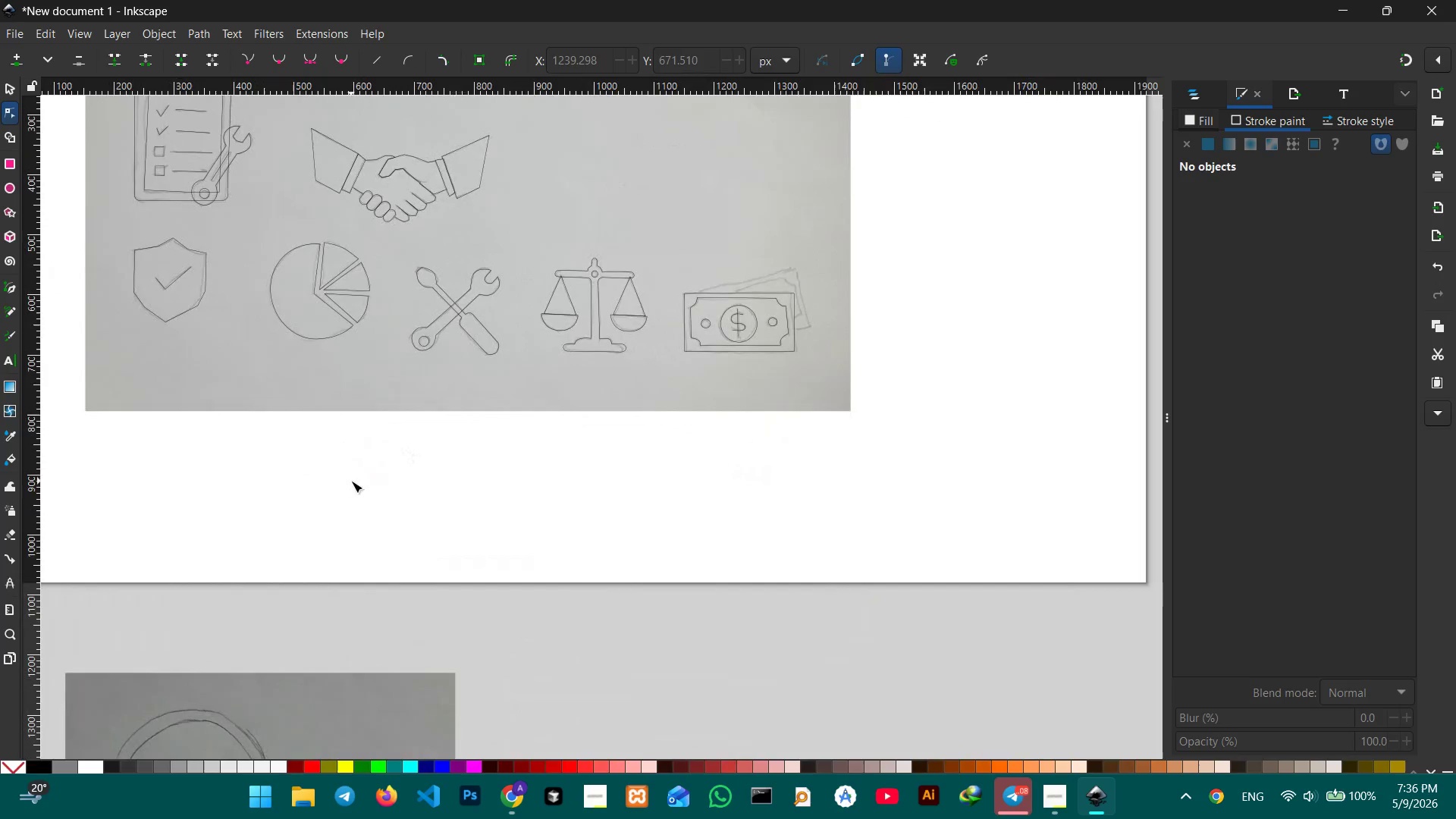 
scroll: coordinate [351, 481], scroll_direction: down, amount: 17.0
 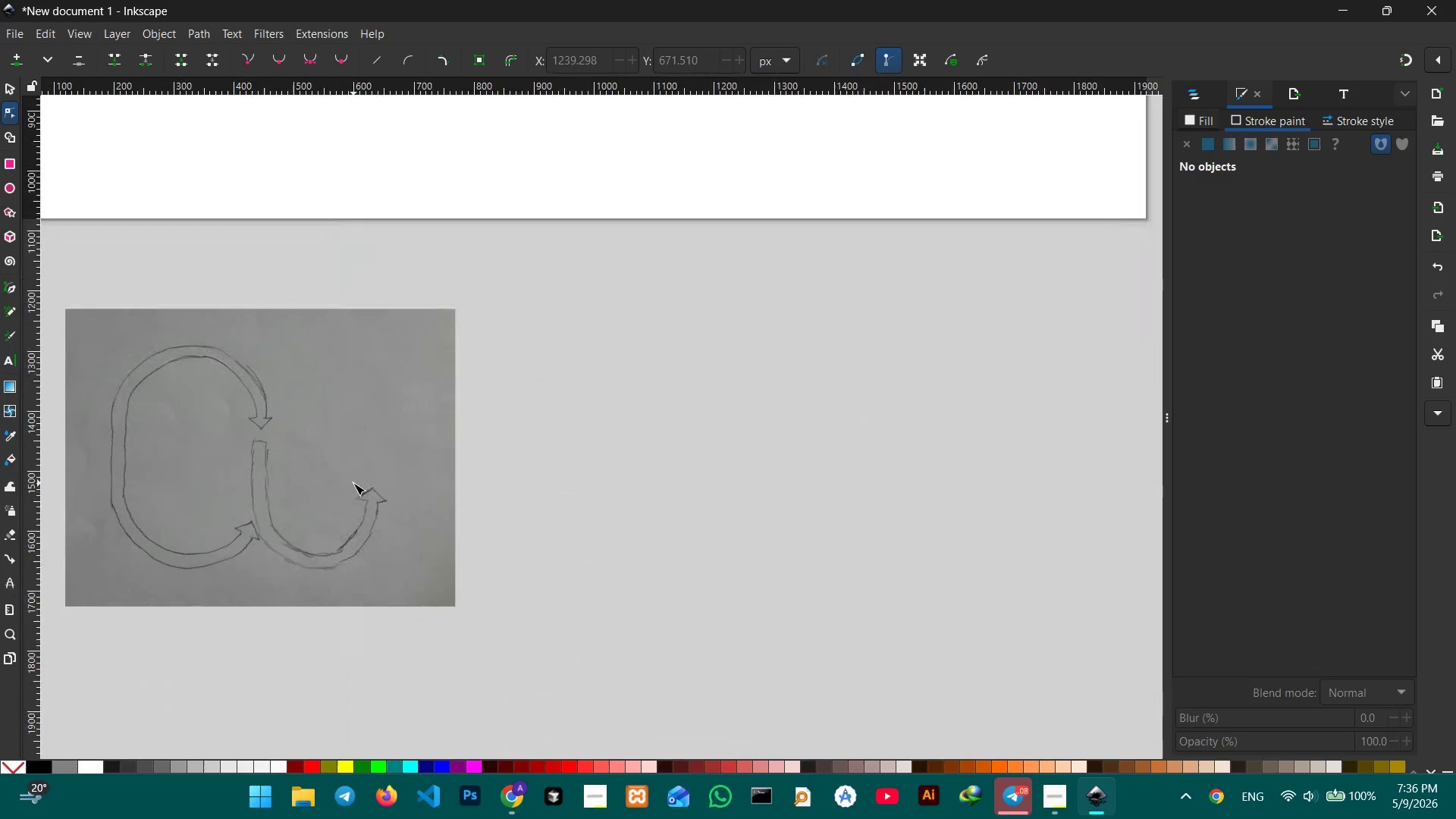 
left_click([353, 483])
 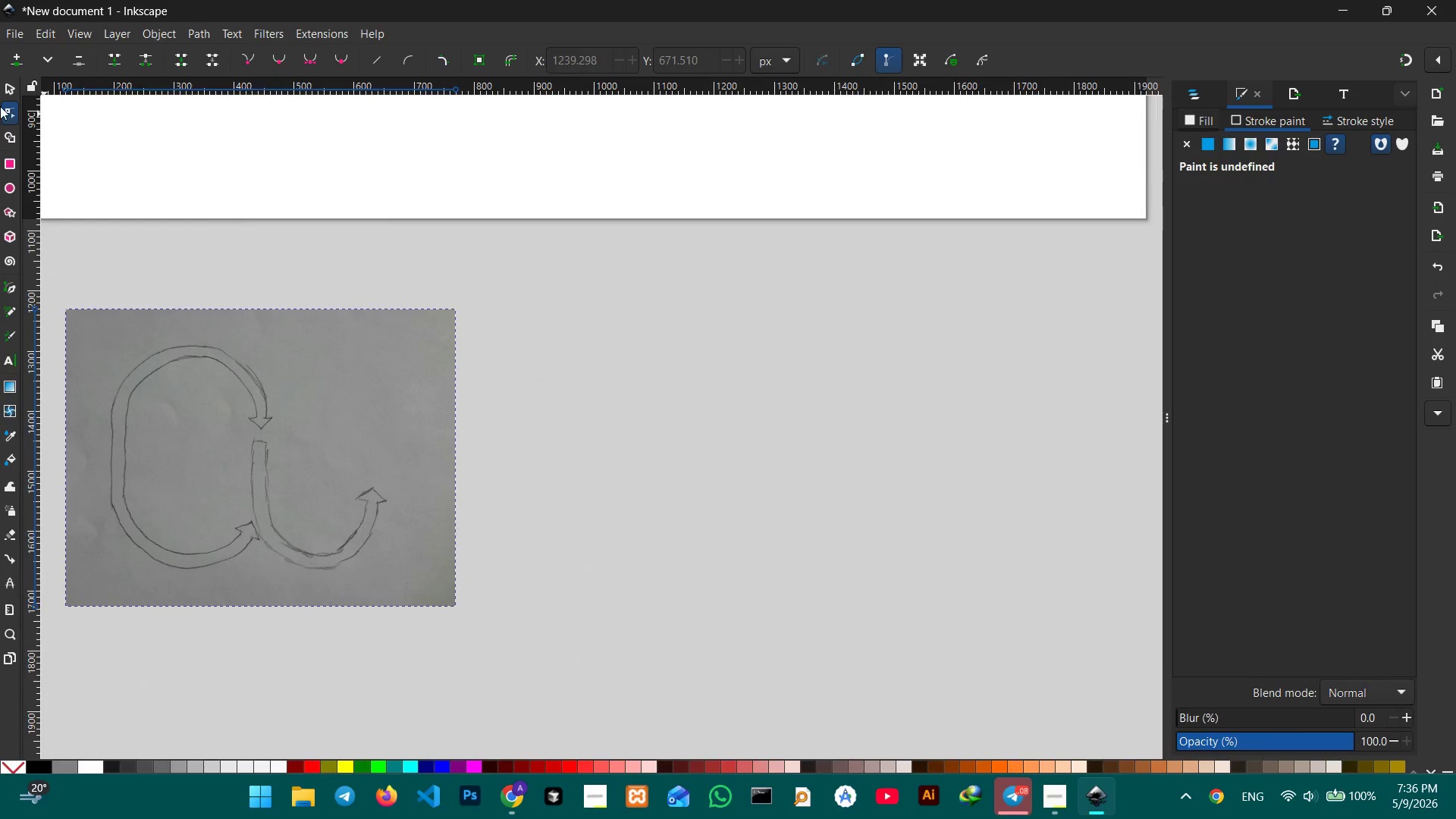 
left_click([5, 83])
 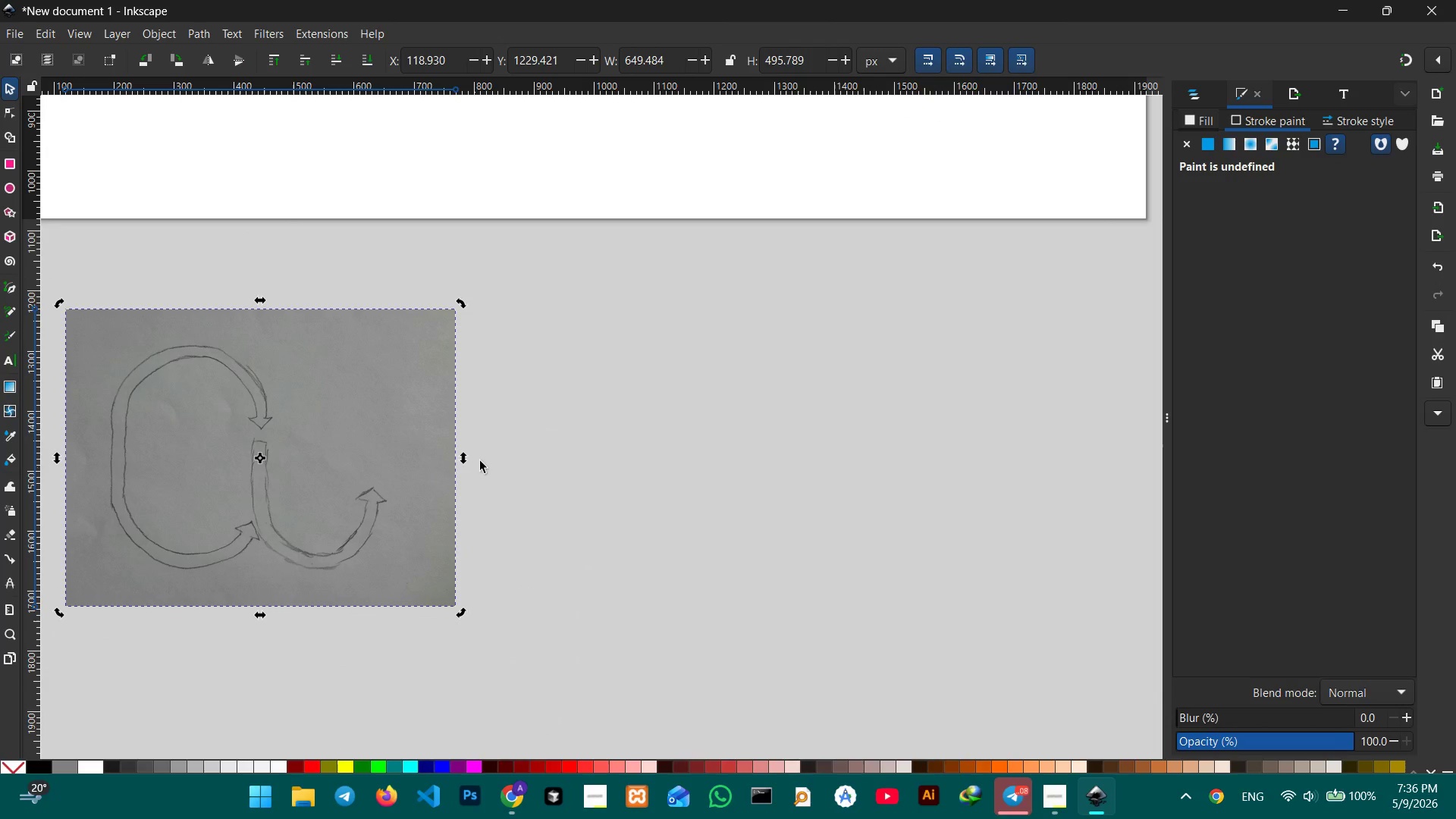 
hold_key(key=ControlLeft, duration=0.44)
 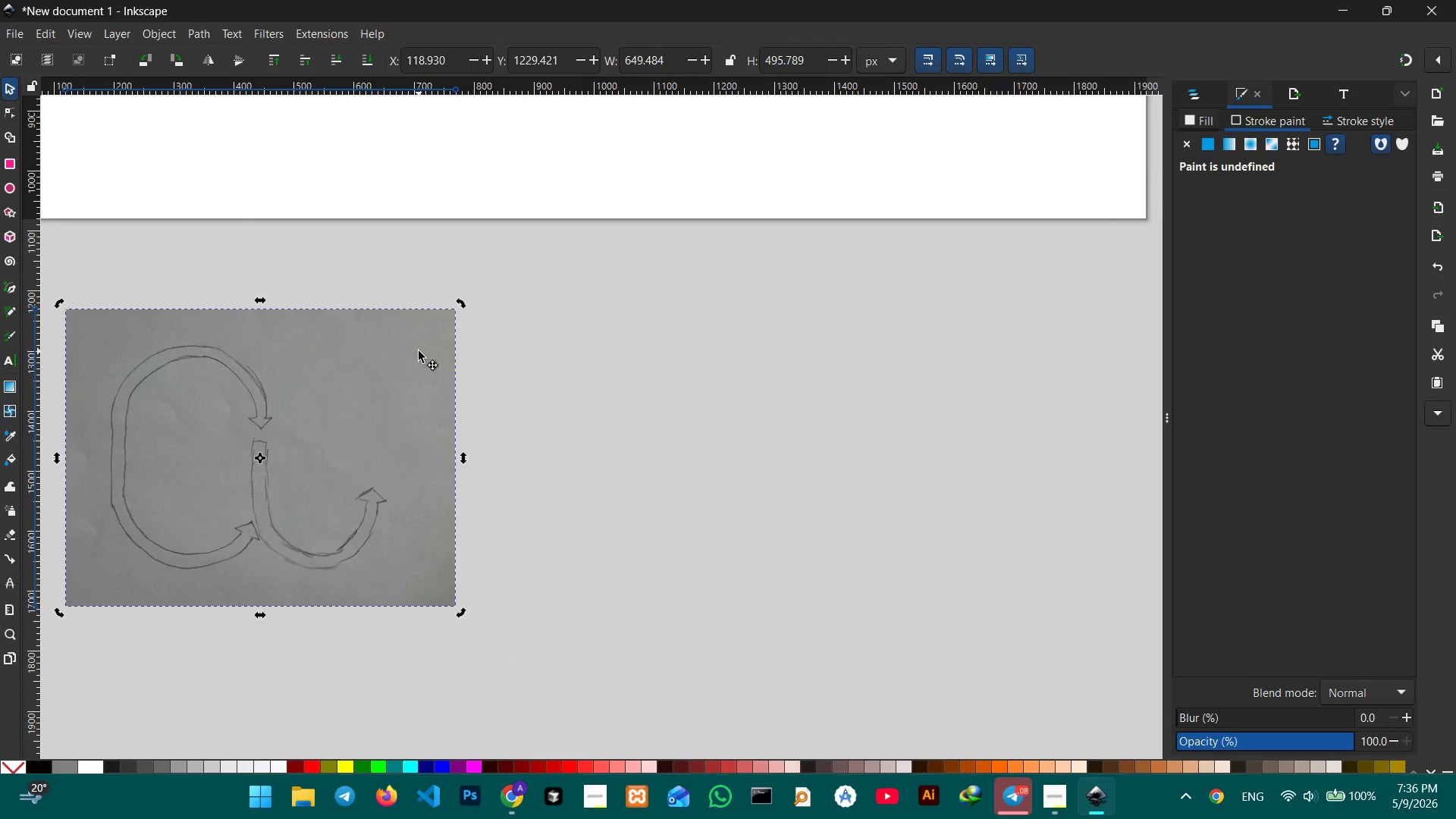 
left_click([419, 351])
 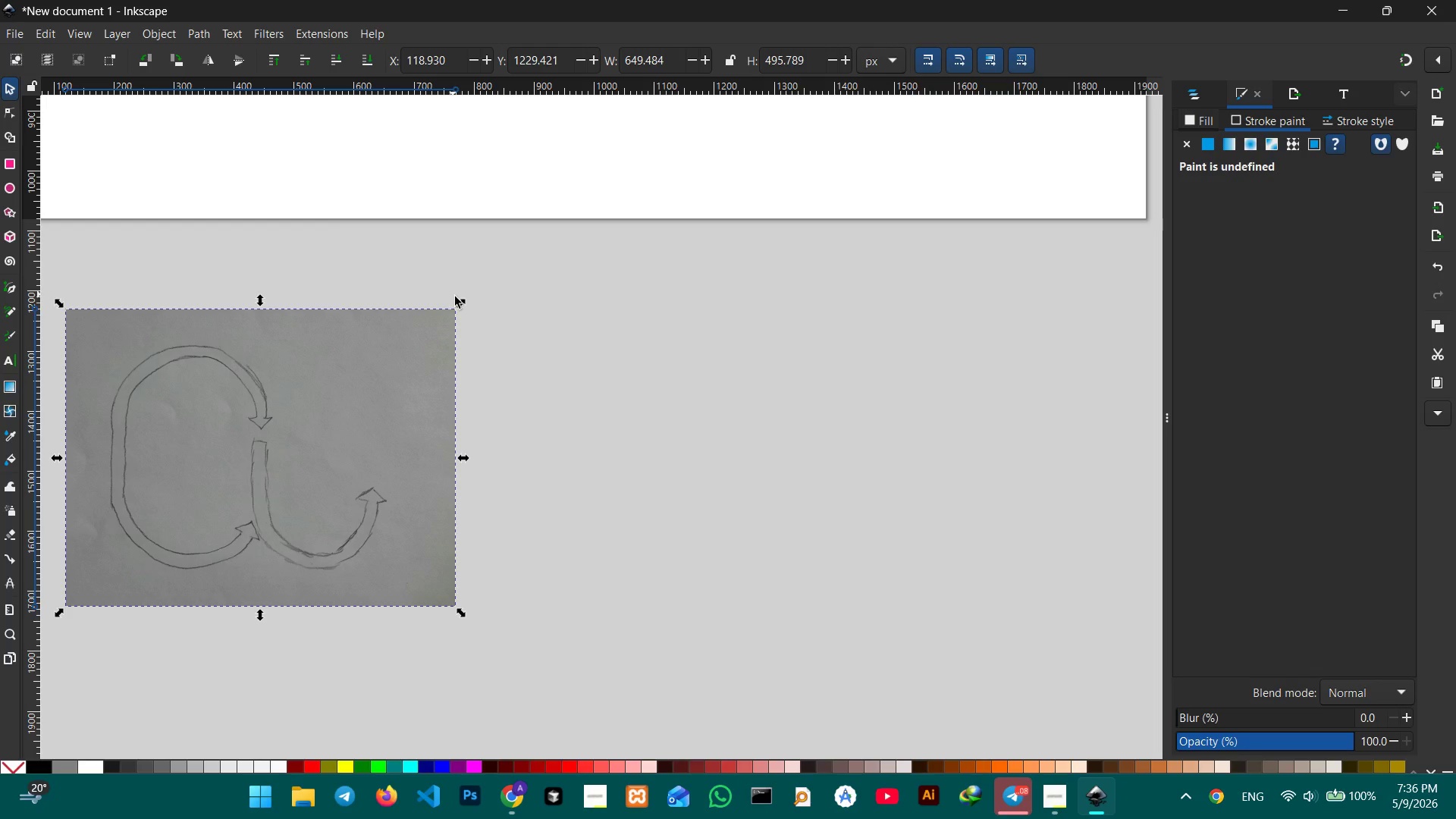 
hold_key(key=ControlLeft, duration=1.19)
left_click_drag(start_coordinate=[457, 305], to_coordinate=[690, 199])
 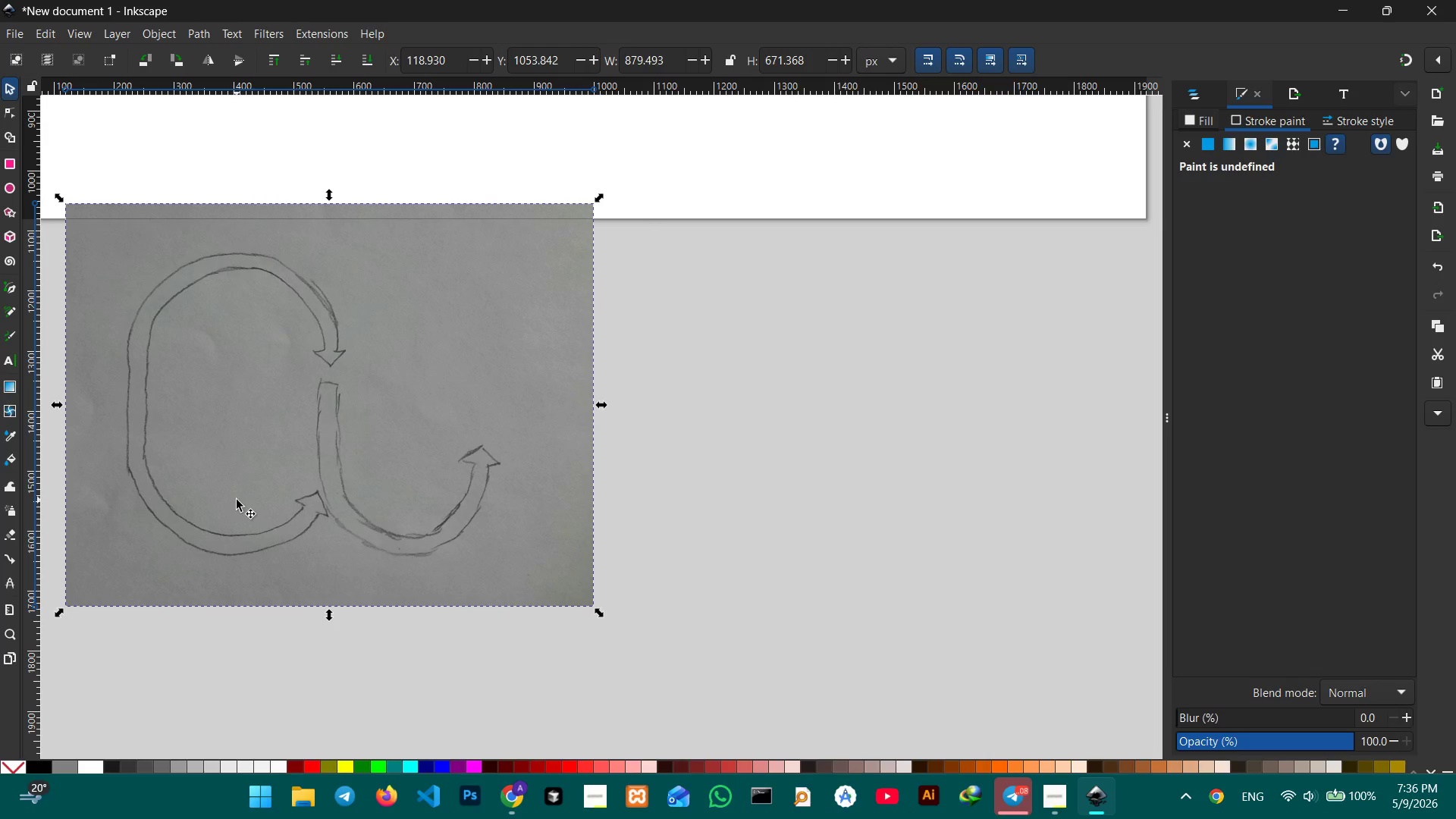 
key(Control+ControlLeft)
 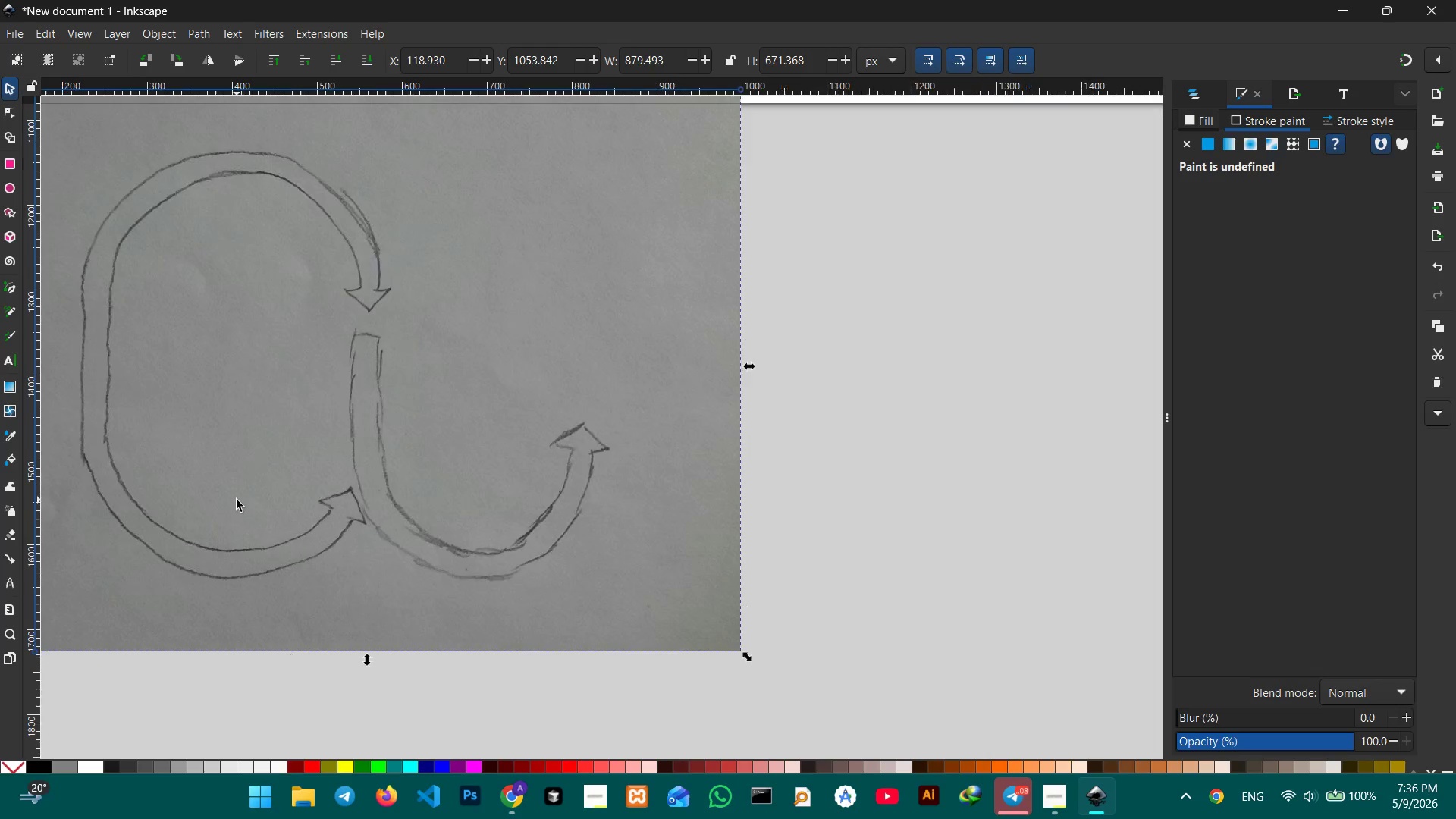 
key(Control+ControlLeft)
 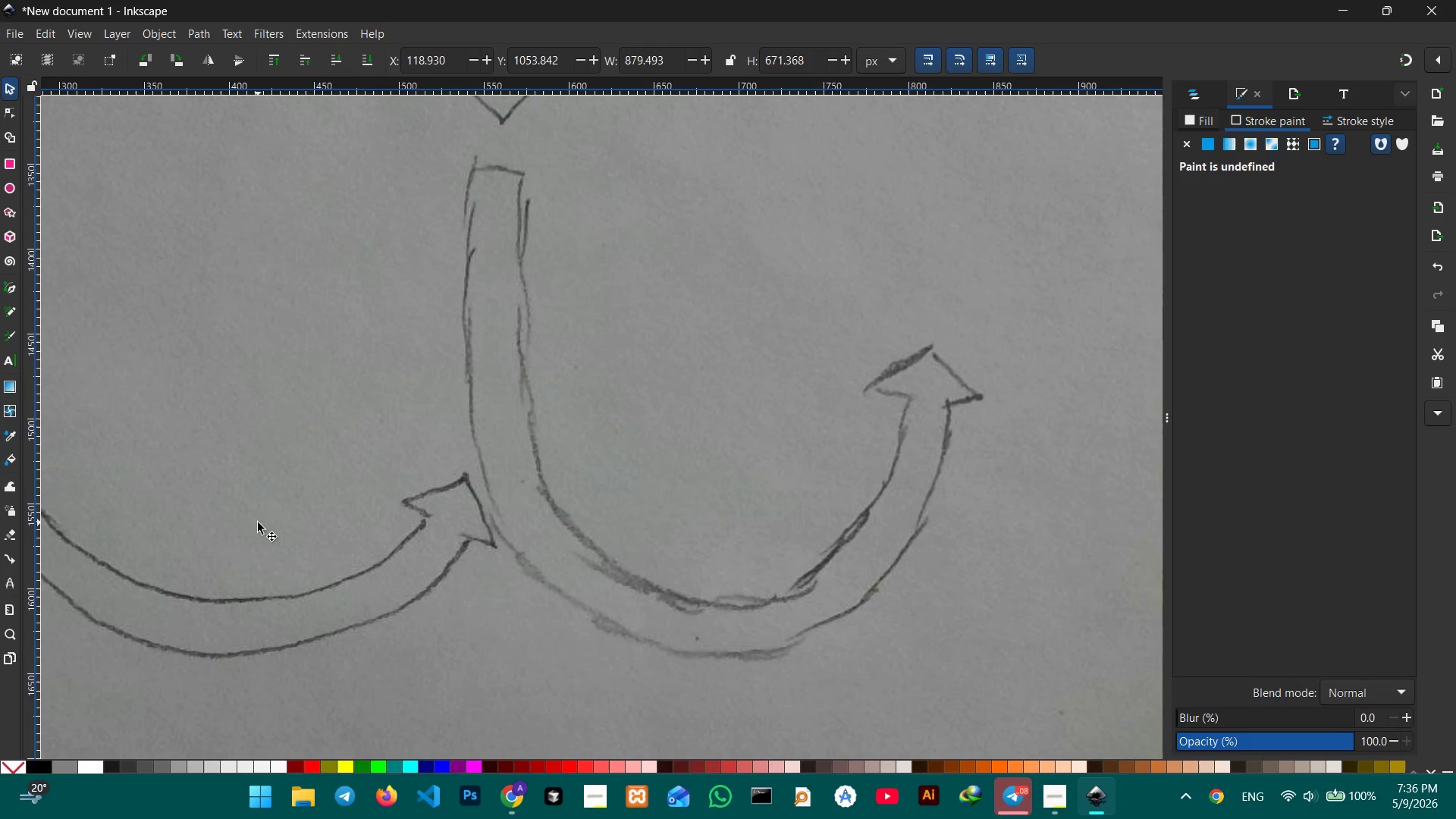 
scroll: coordinate [237, 500], scroll_direction: up, amount: 3.0
 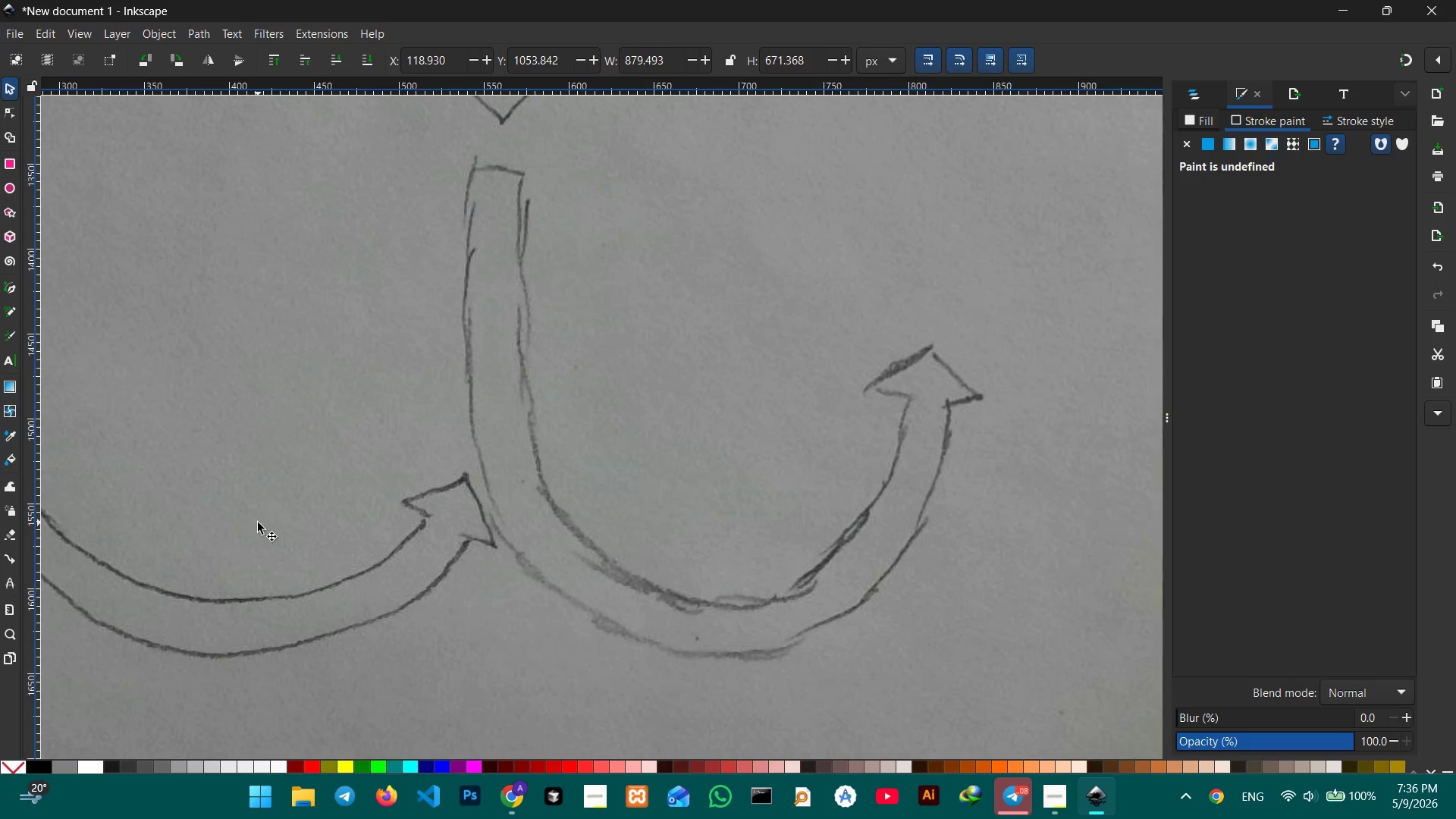 
hold_key(key=ControlLeft, duration=0.64)
scroll: coordinate [258, 522], scroll_direction: down, amount: 2.0
 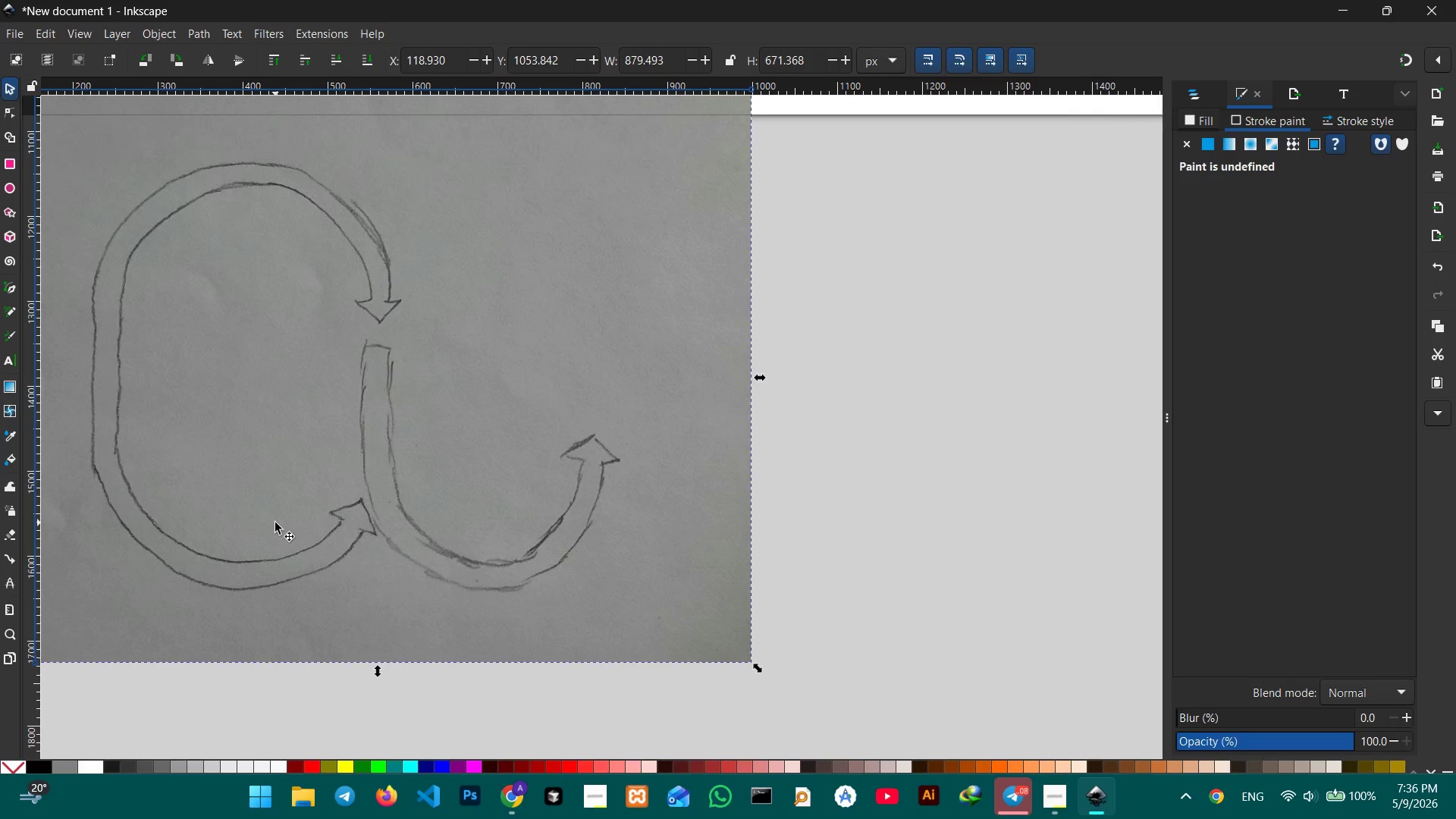 
hold_key(key=Space, duration=0.91)
 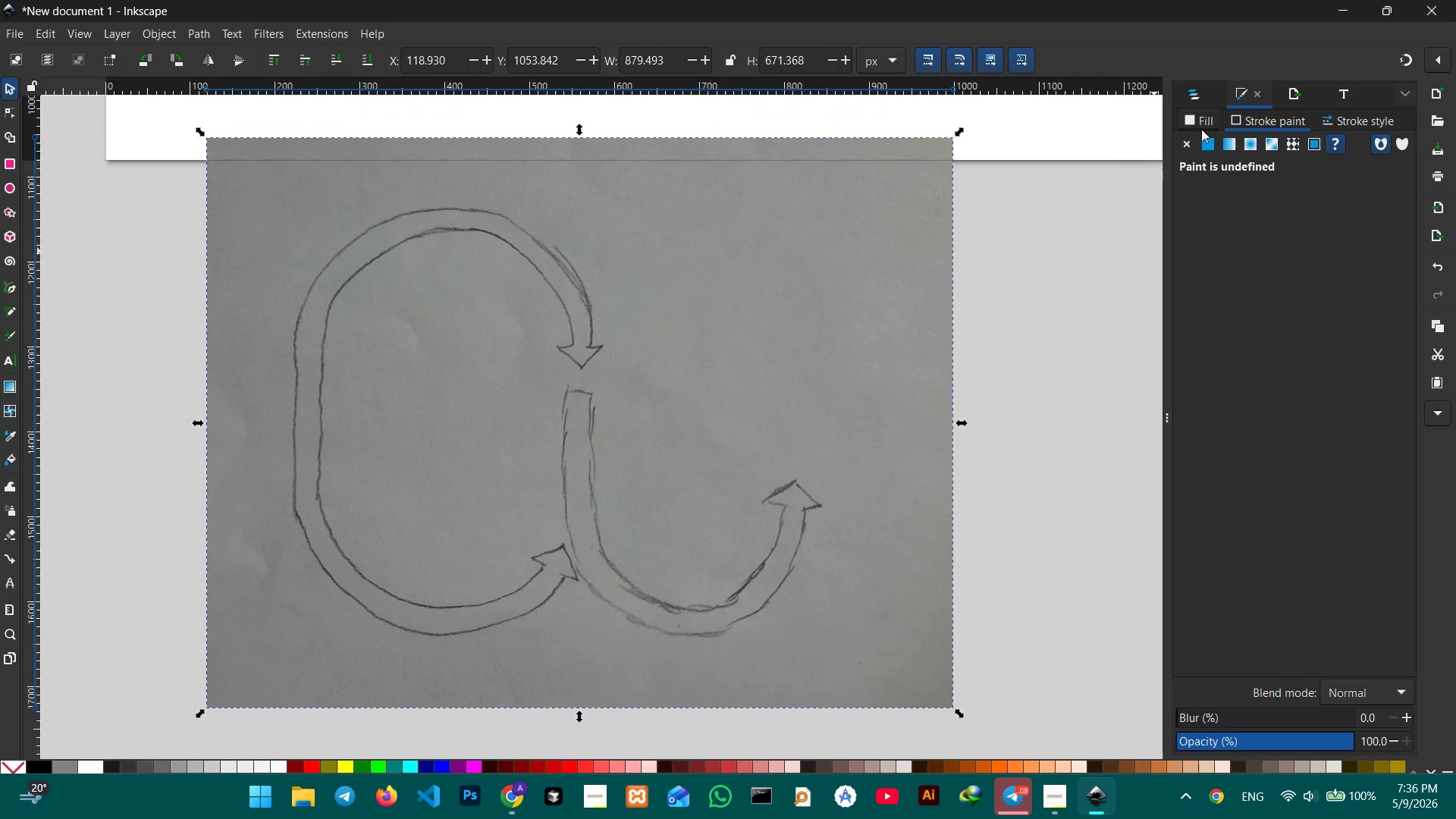 
left_click_drag(start_coordinate=[275, 522], to_coordinate=[477, 568])
 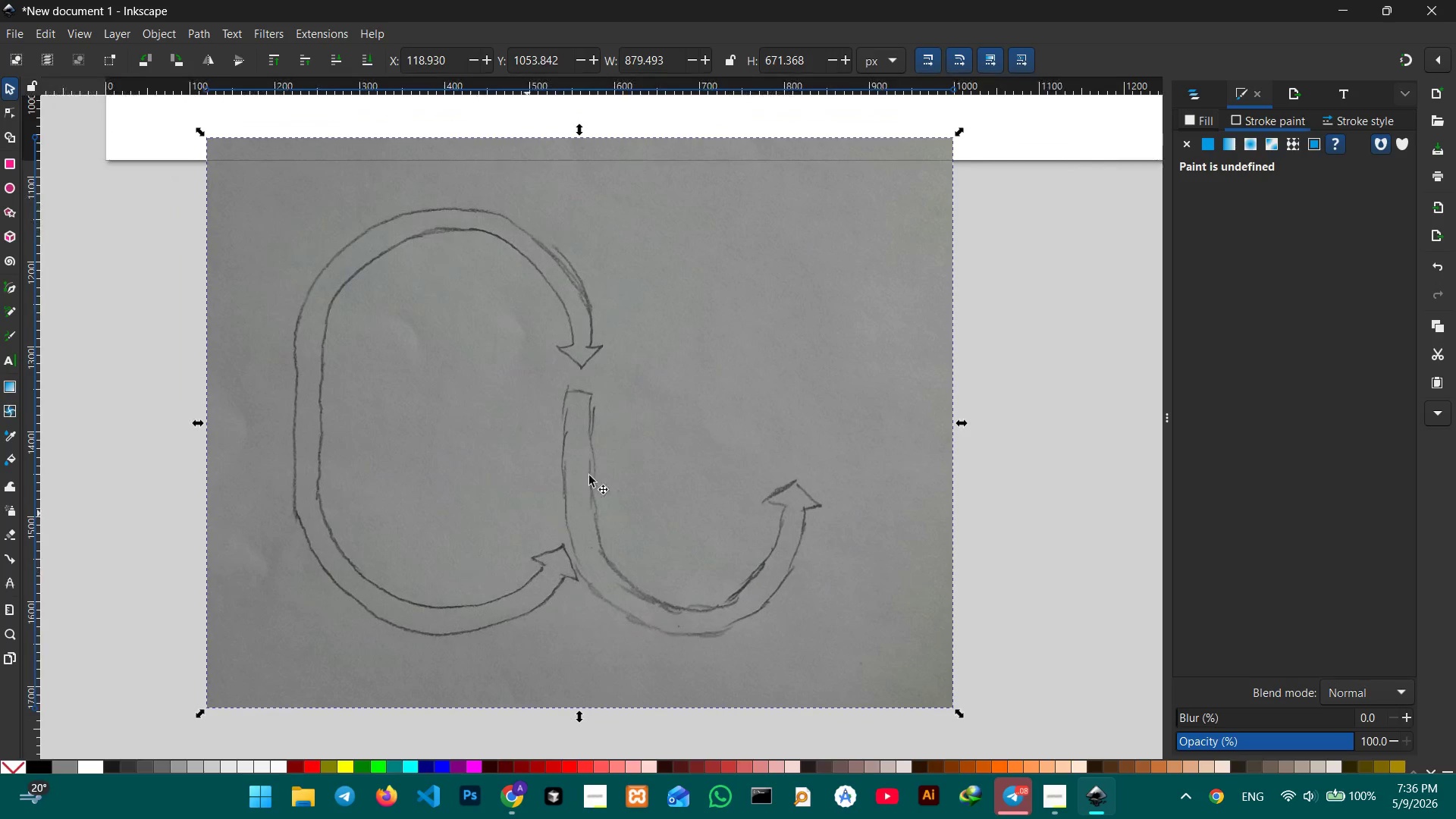 
left_click([1191, 99])
 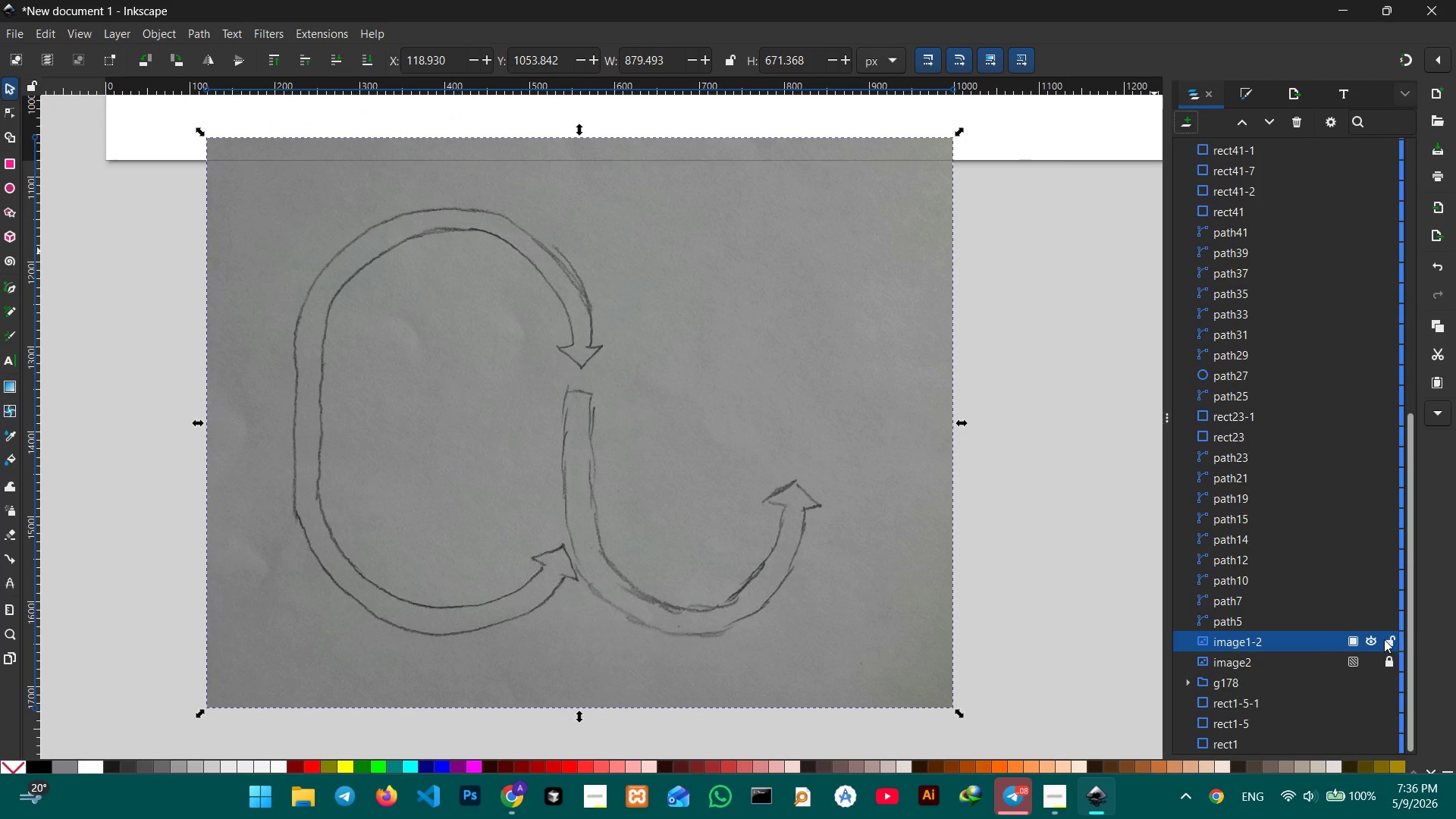 
left_click([1351, 639])
 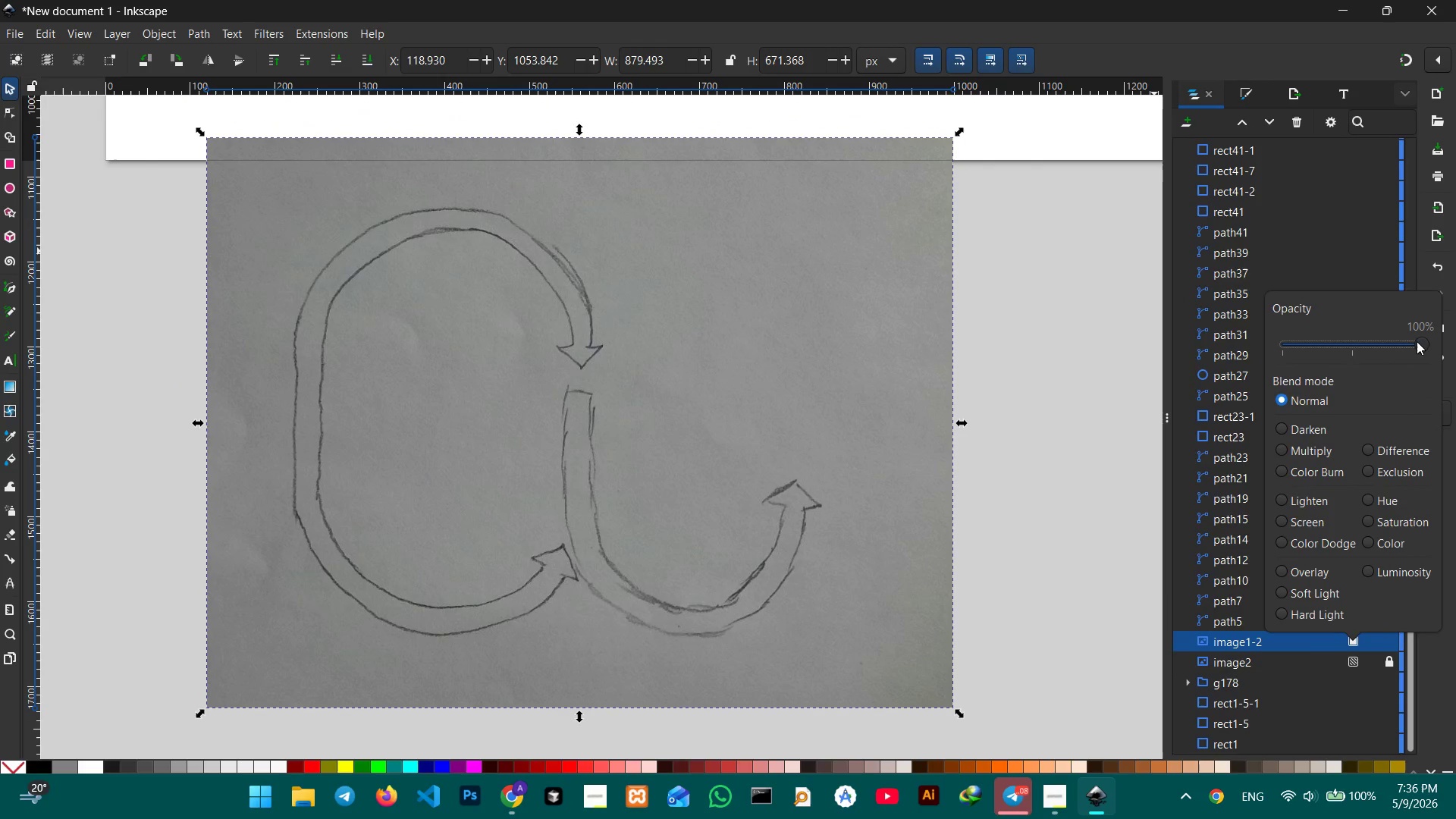 
left_click_drag(start_coordinate=[1420, 341], to_coordinate=[1349, 349])
 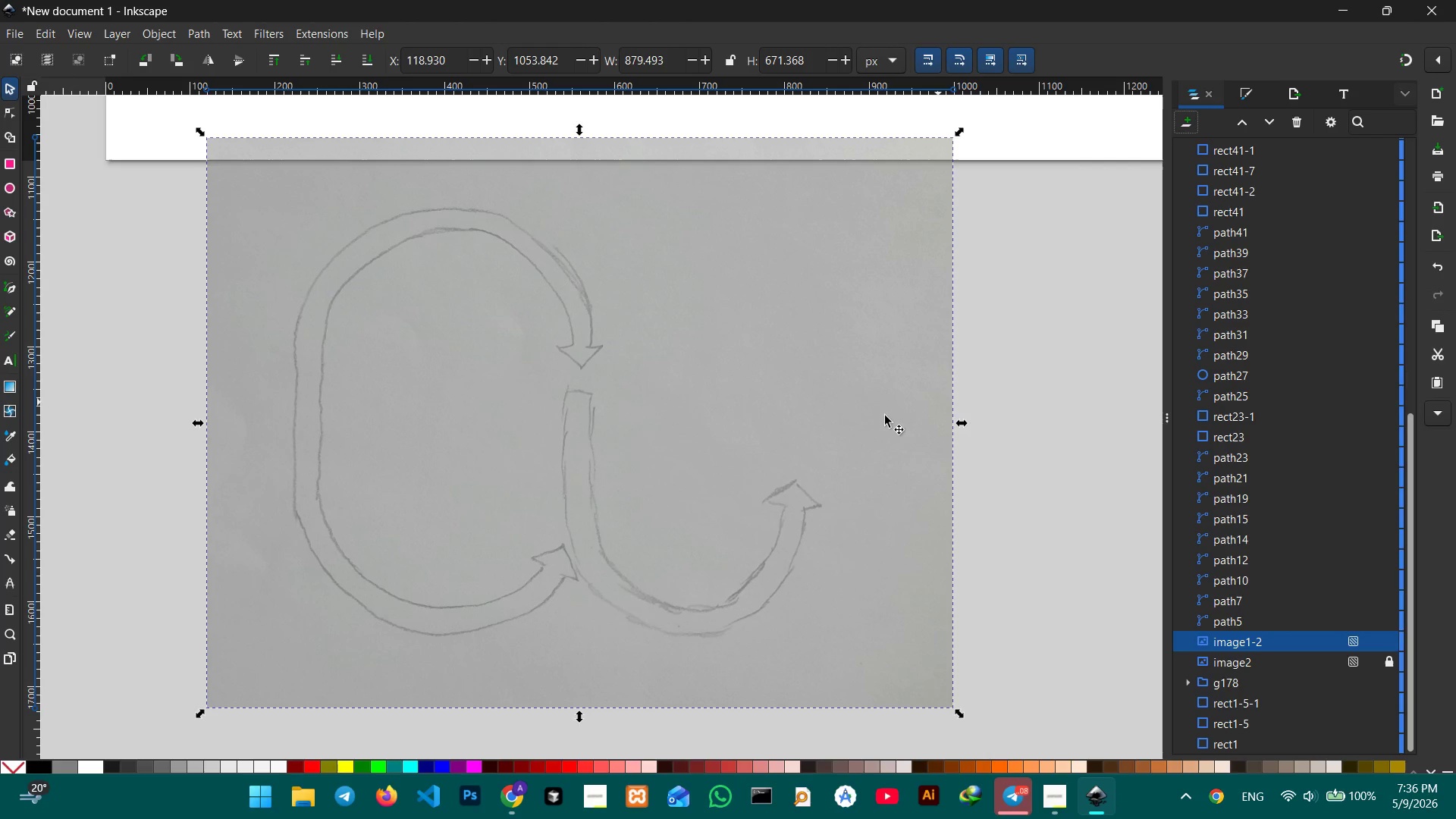 
double_click([836, 425])
 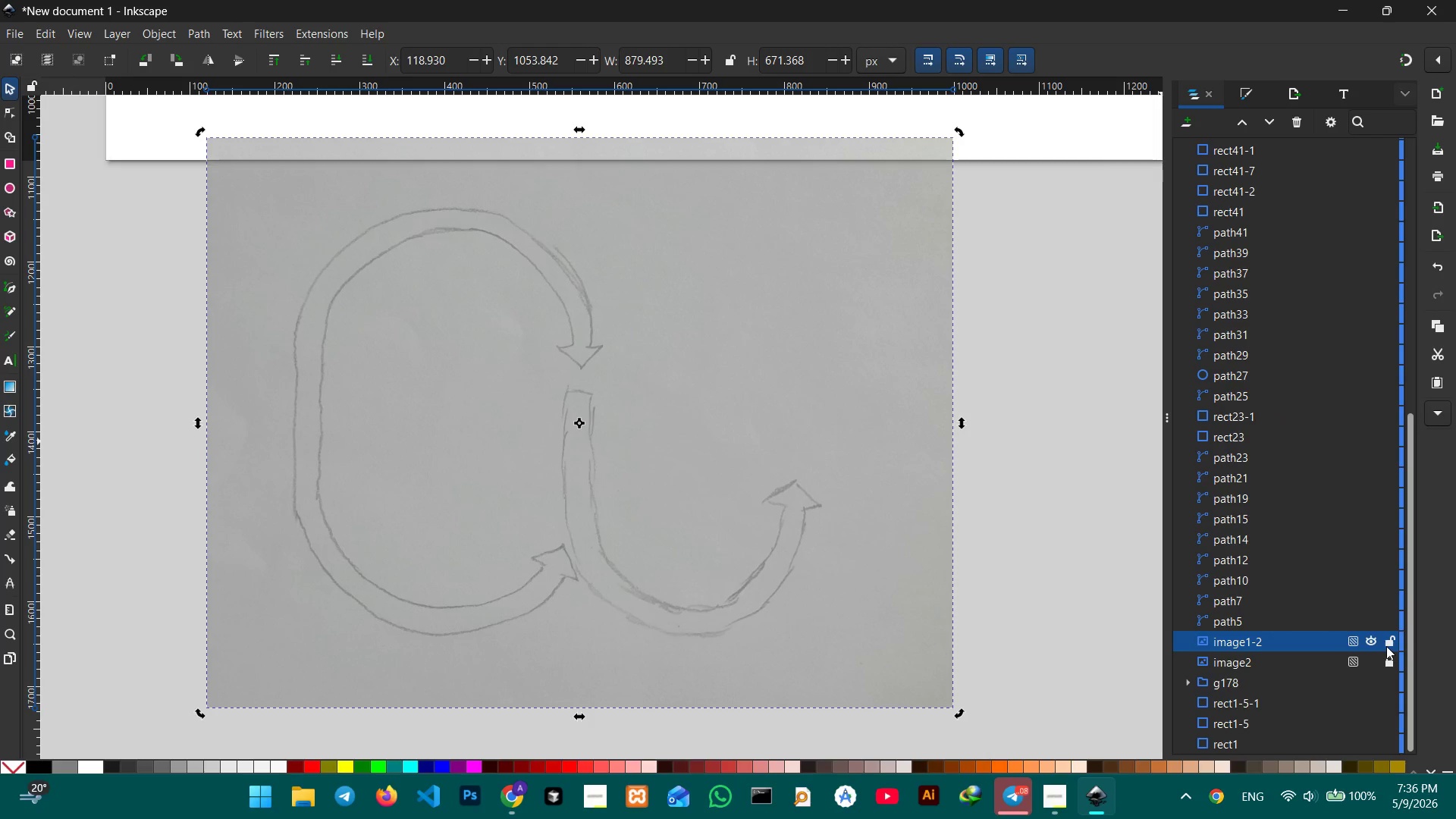 
left_click([1388, 645])
 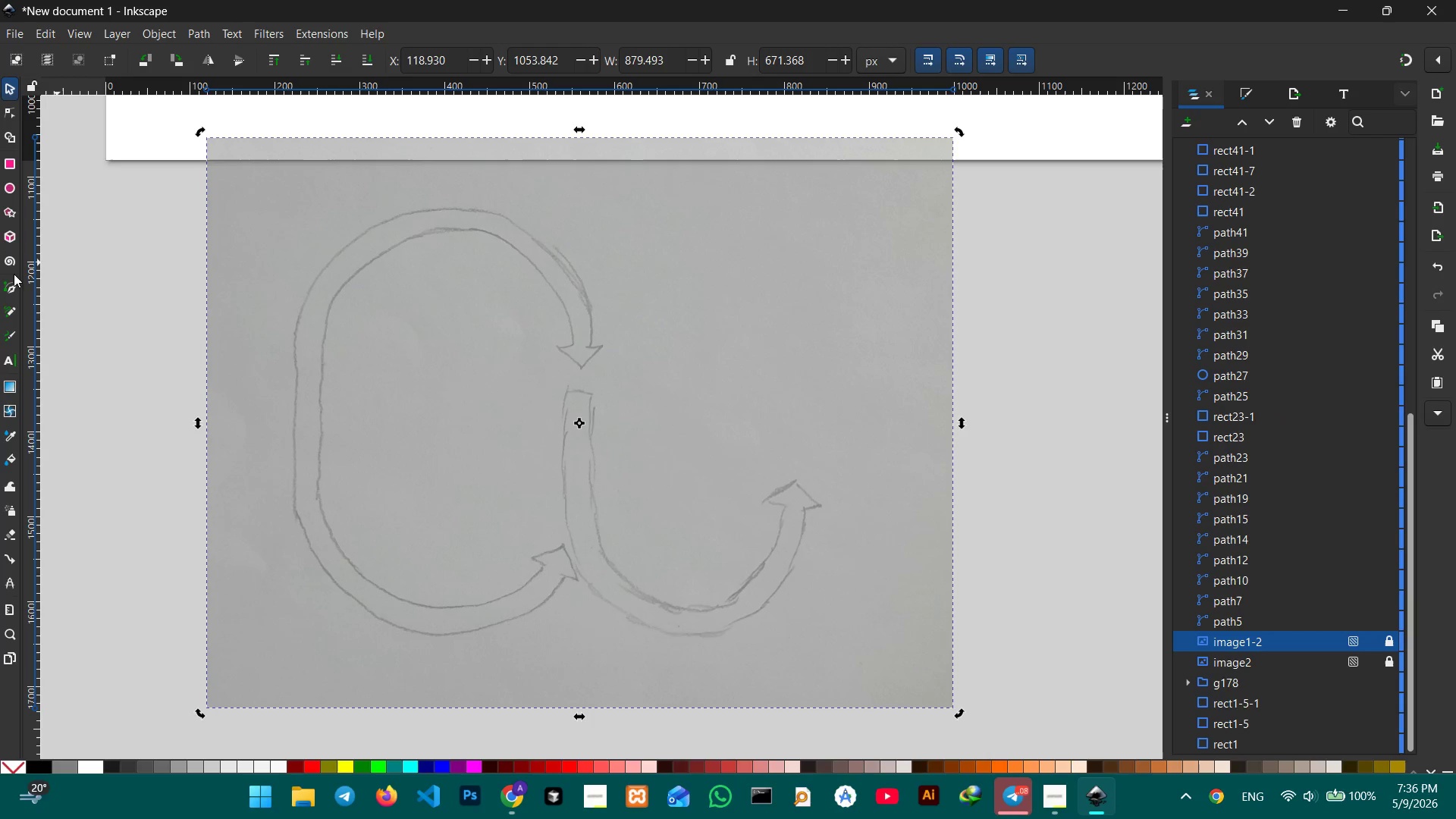 
left_click([11, 281])
 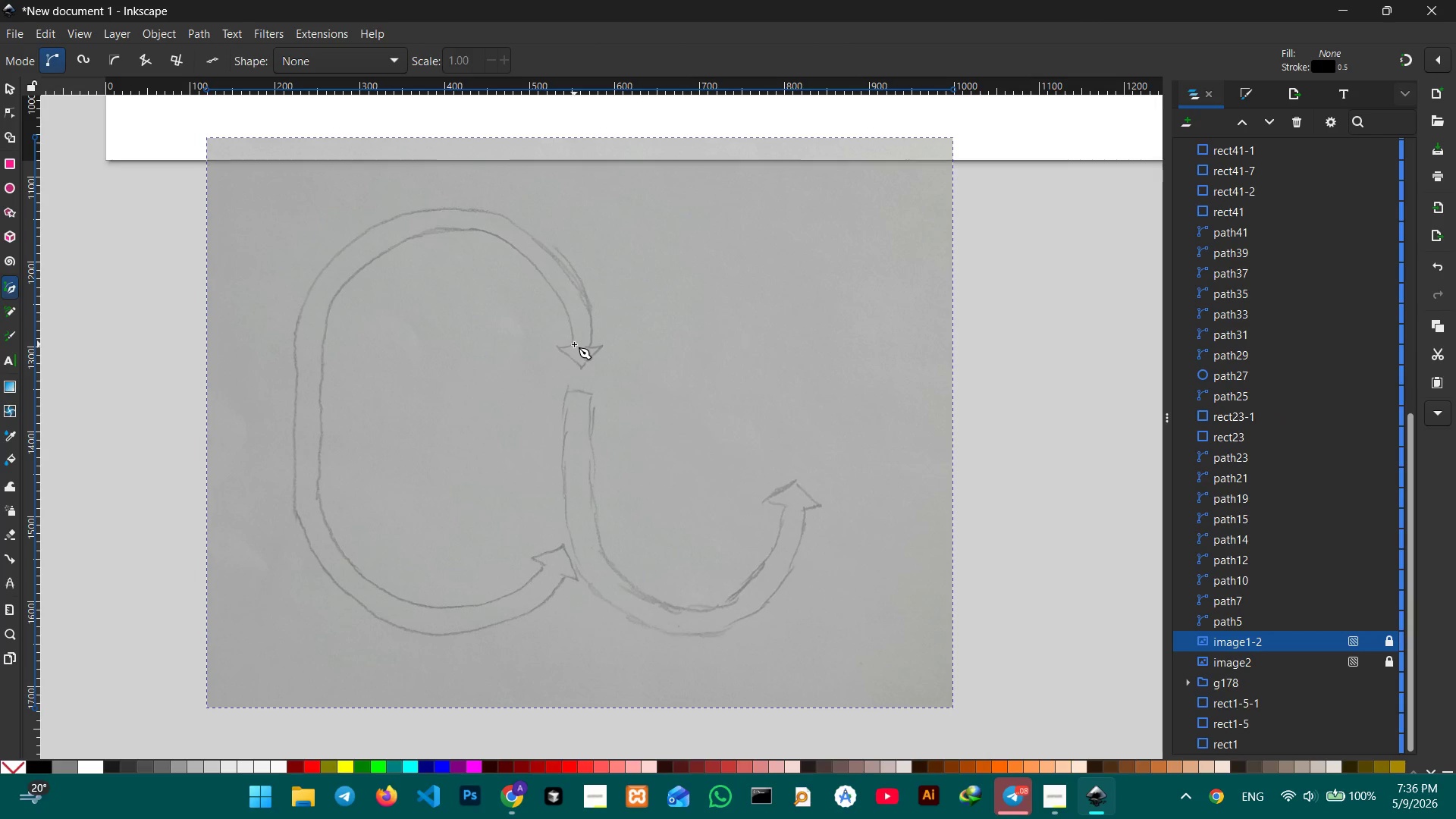 
hold_key(key=ControlLeft, duration=0.45)
scroll: coordinate [565, 344], scroll_direction: up, amount: 2.0
 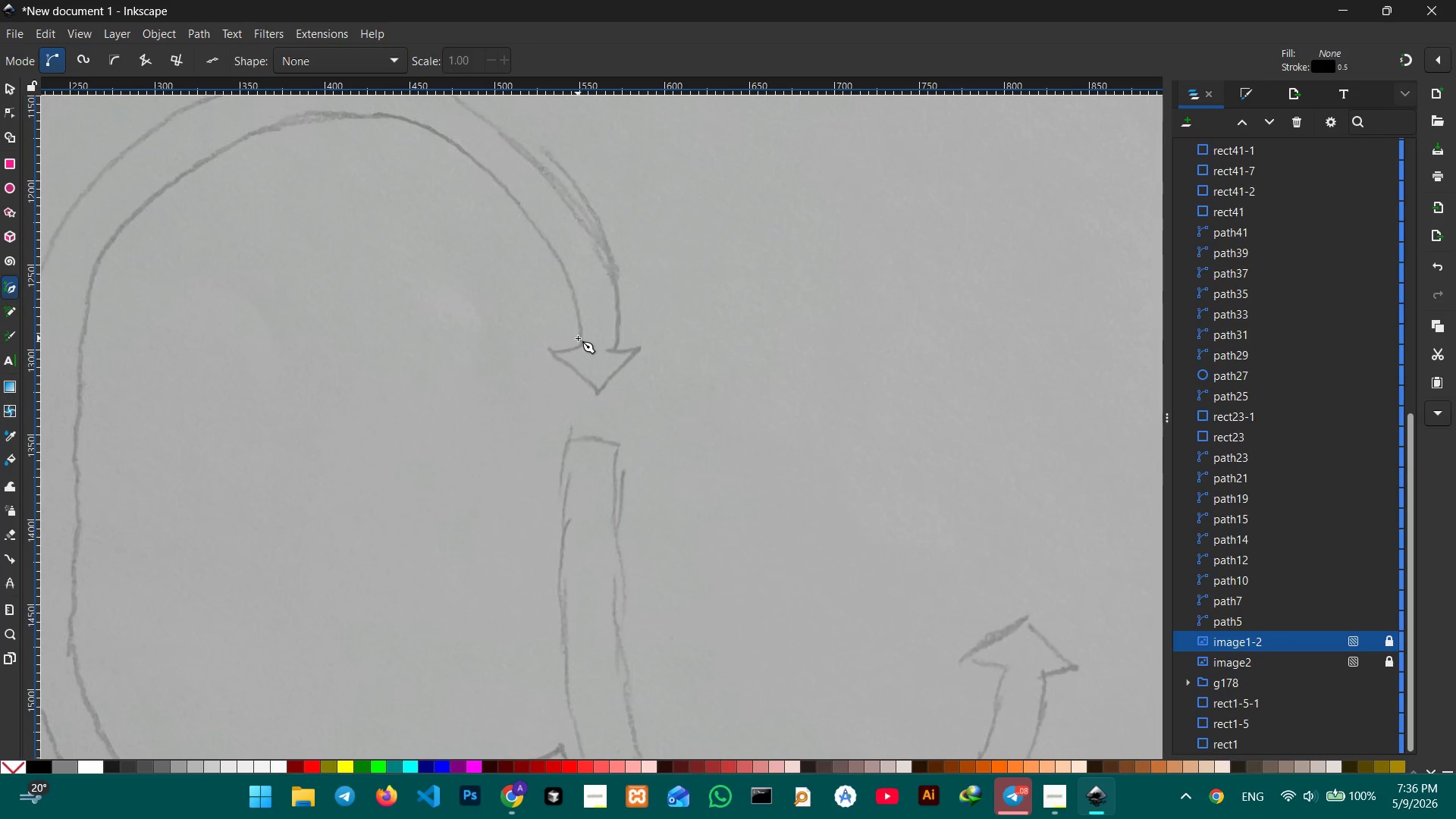 
hold_key(key=ControlLeft, duration=0.41)
scroll: coordinate [578, 338], scroll_direction: down, amount: 2.0
 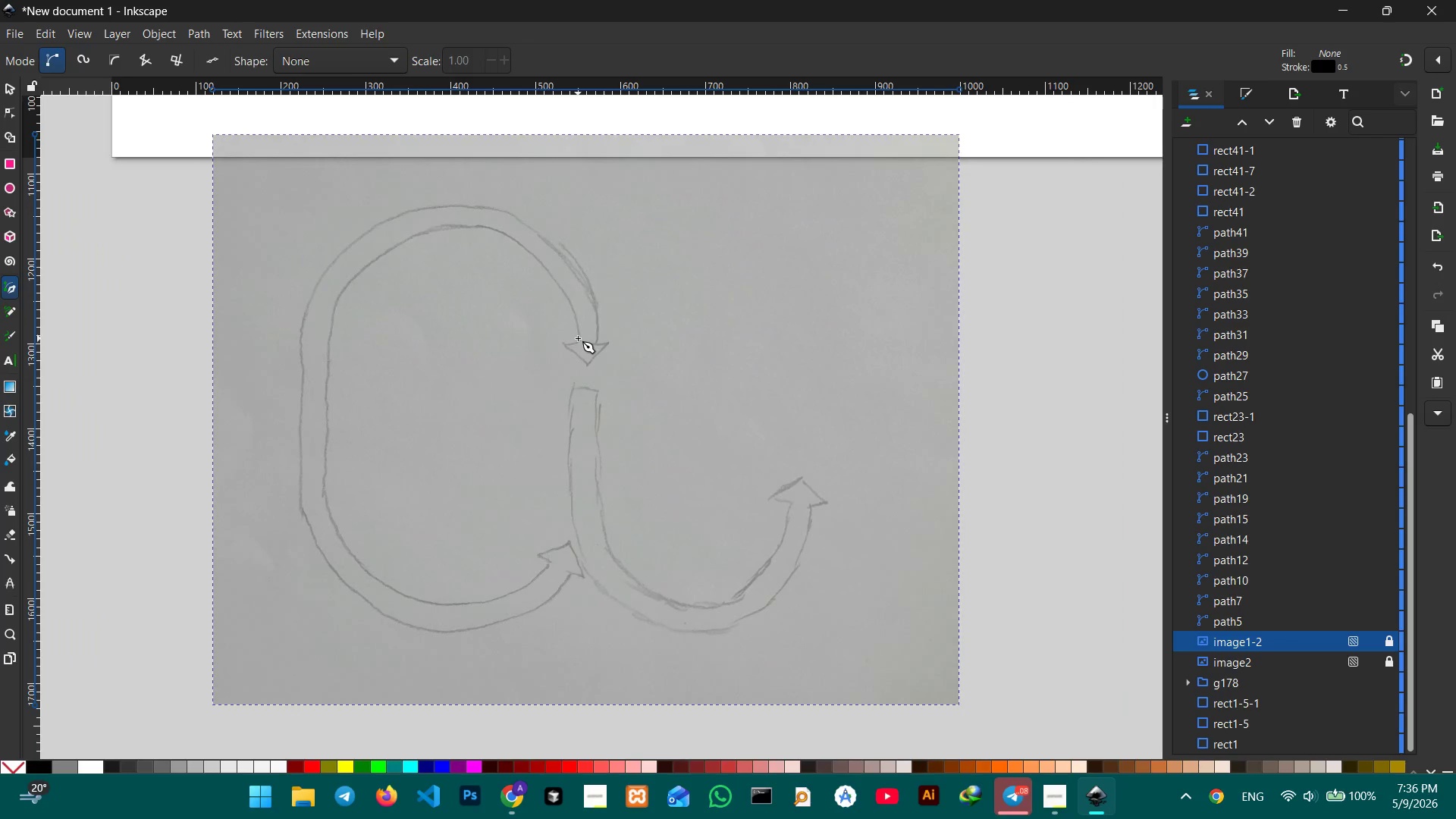 
scroll: coordinate [578, 338], scroll_direction: none, amount: 0.0
 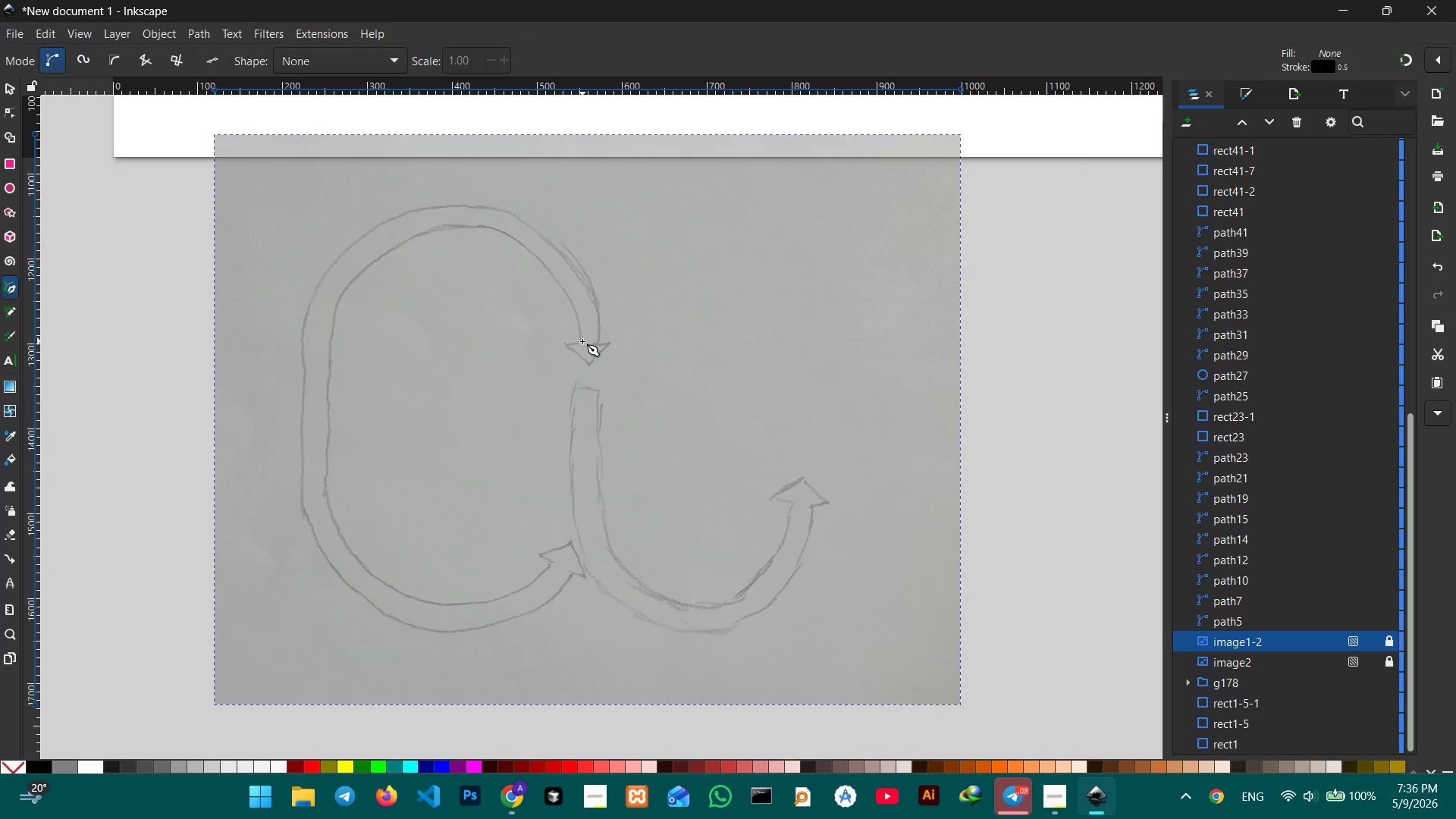 
left_click([582, 341])
 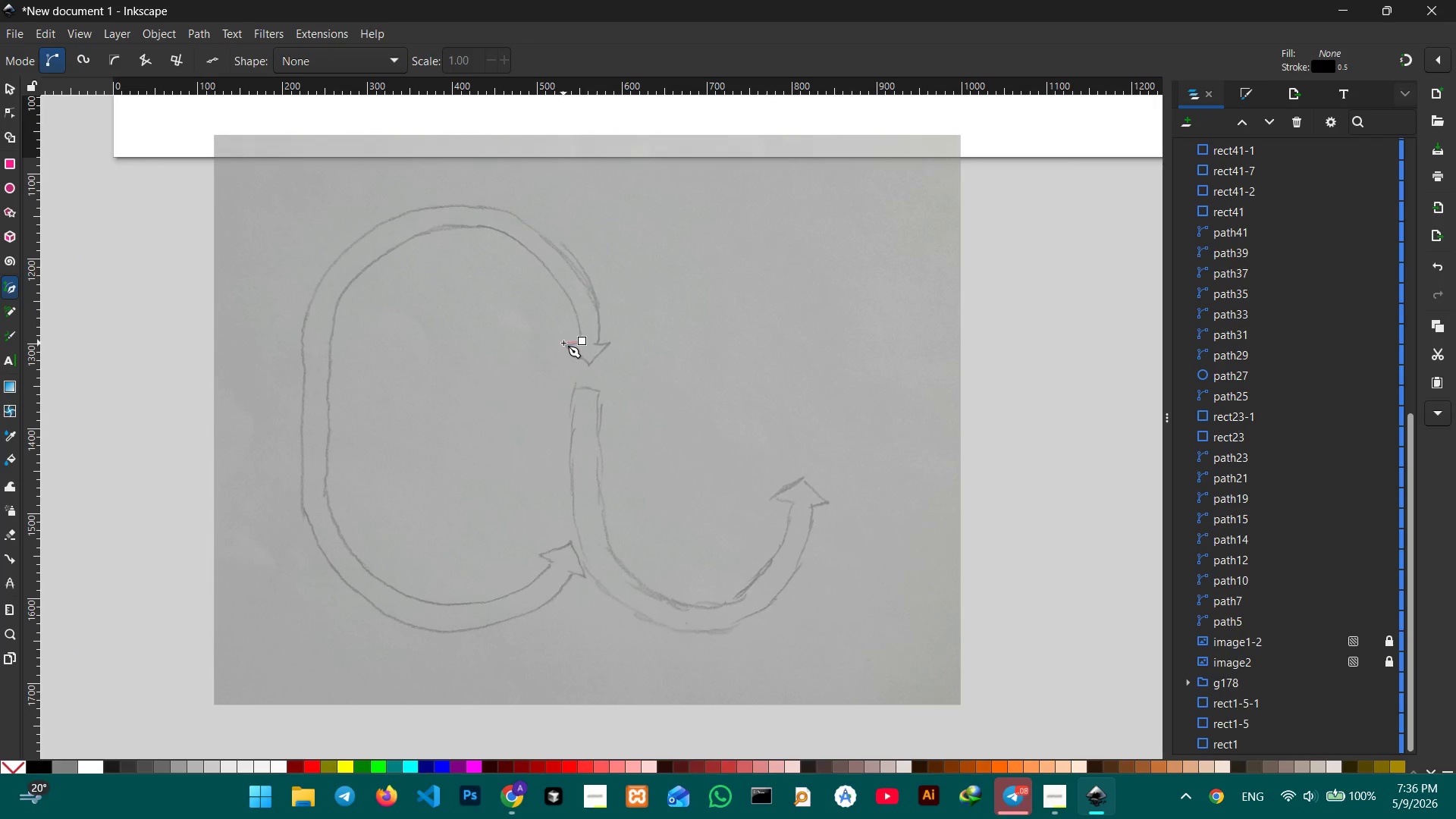 
left_click([563, 343])
 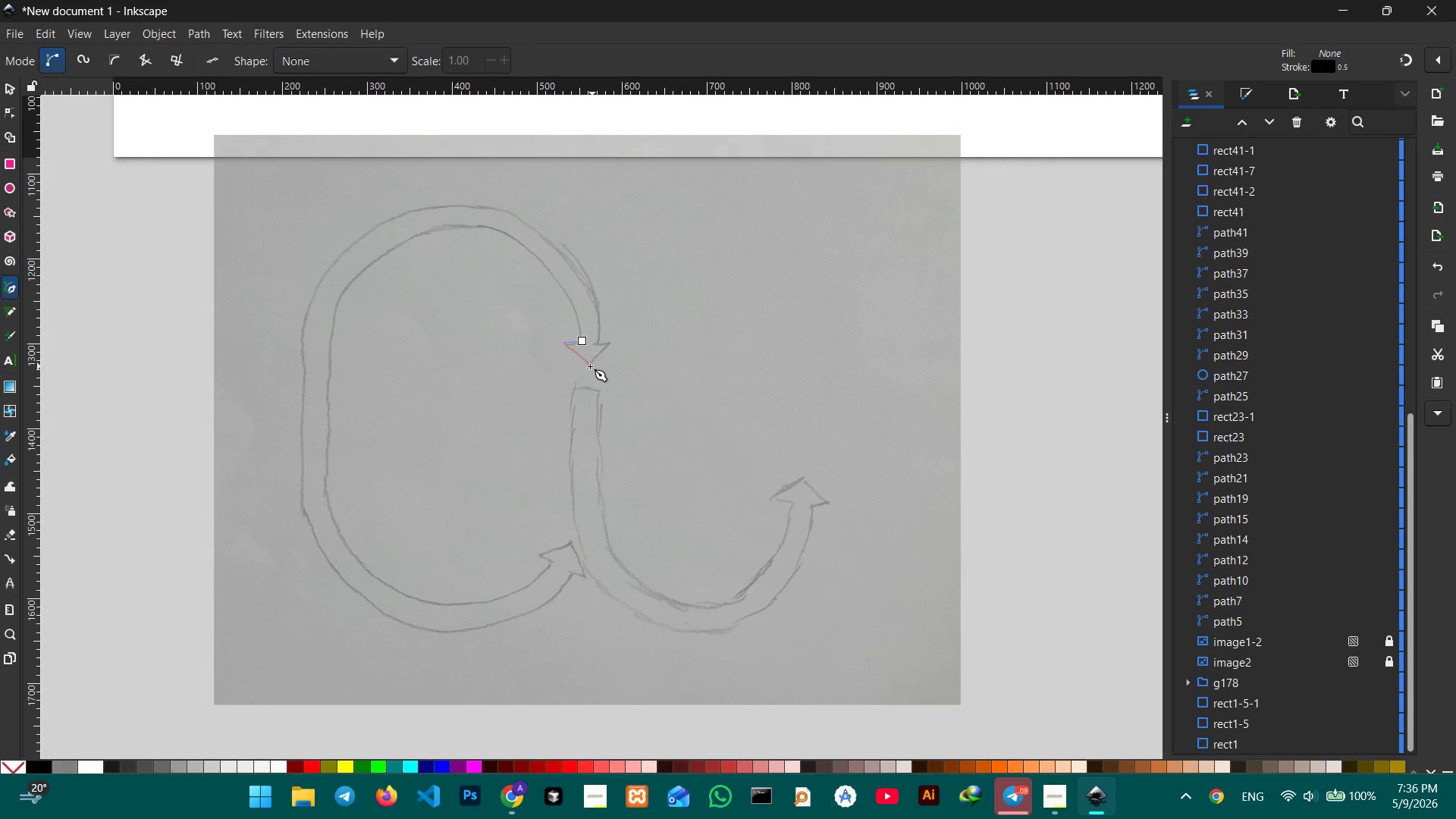 
left_click([590, 366])
 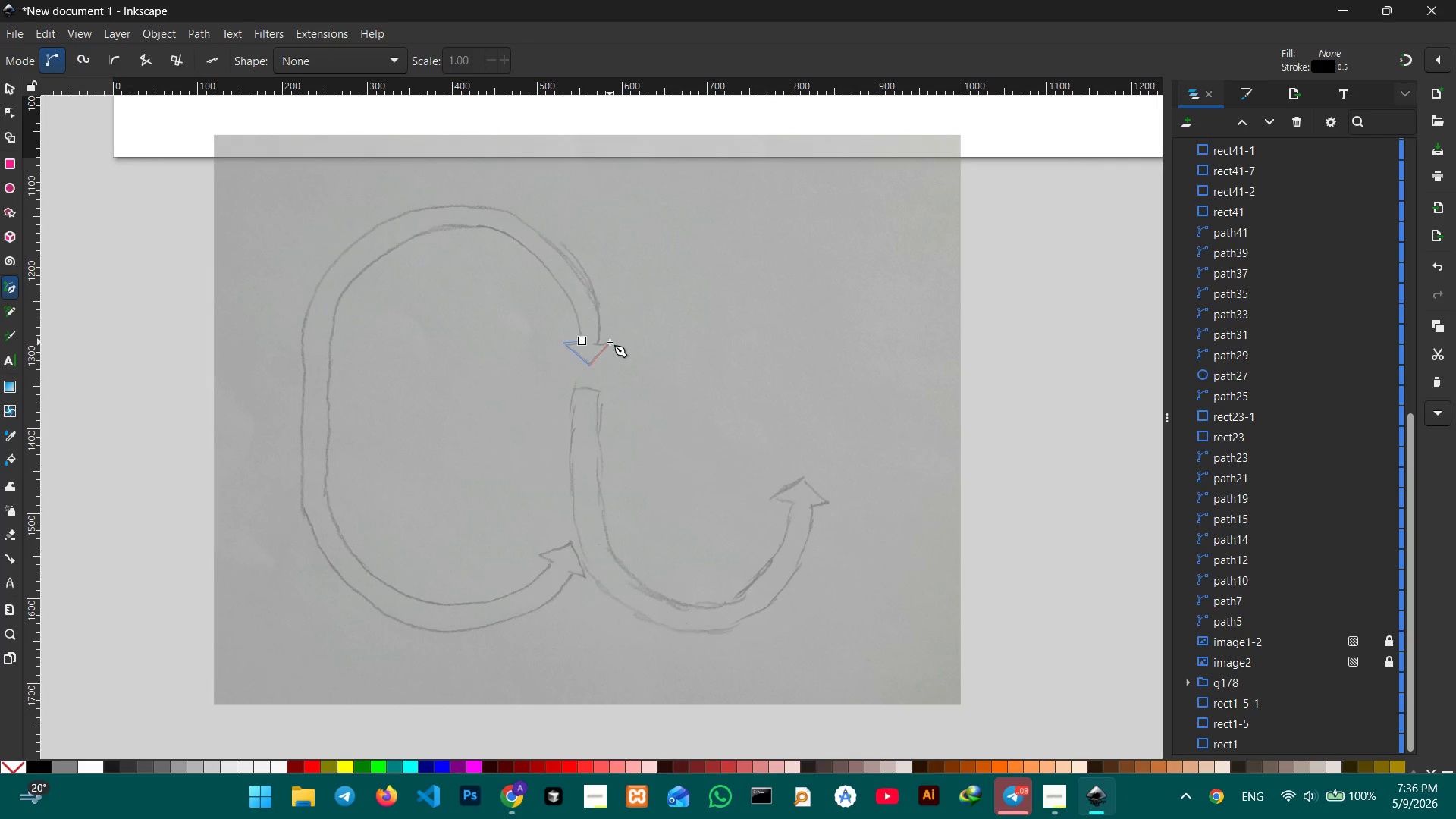 
left_click([610, 342])
 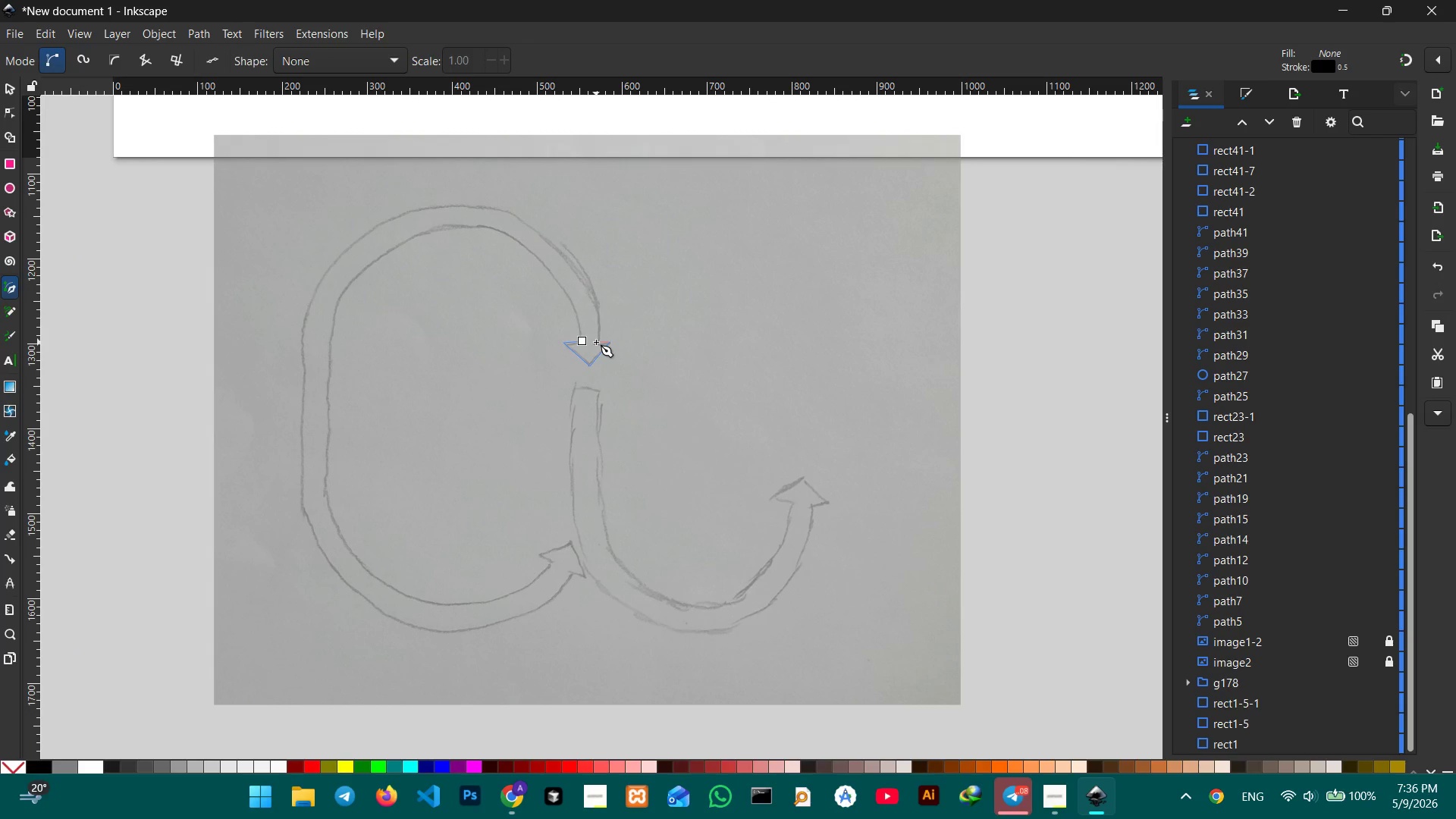 
double_click([596, 342])
 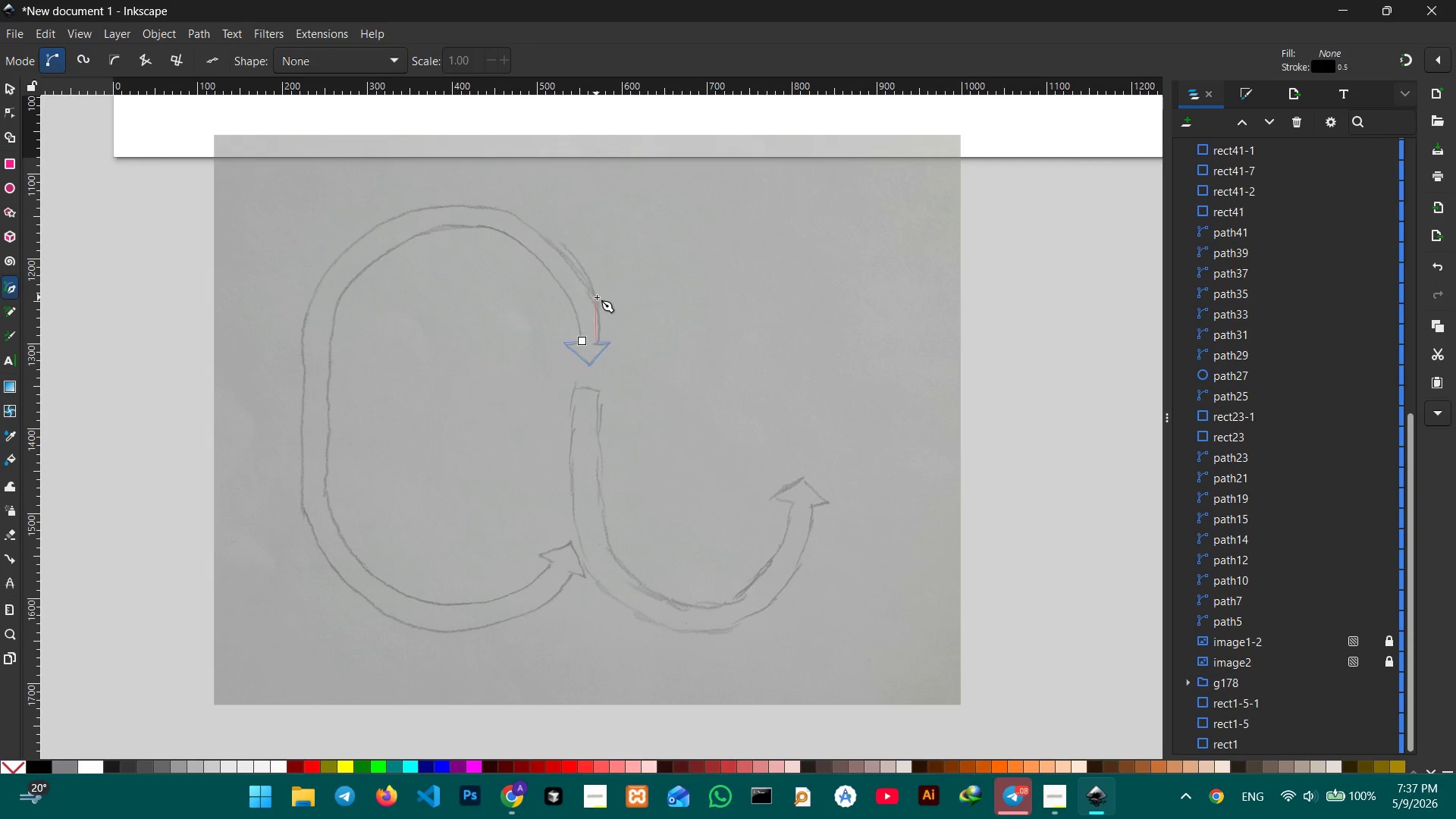 
left_click([597, 301])
 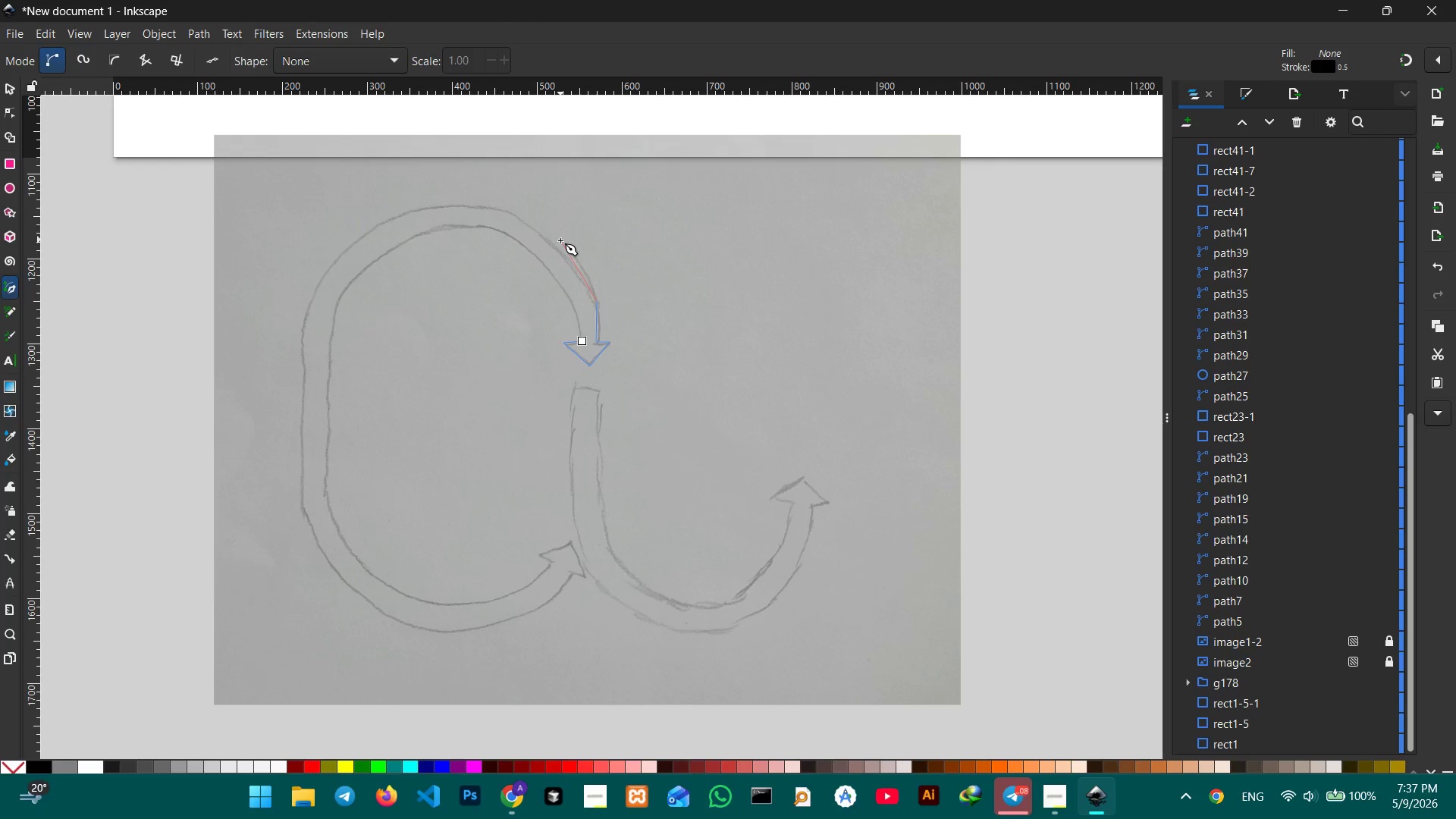 
left_click([560, 246])
 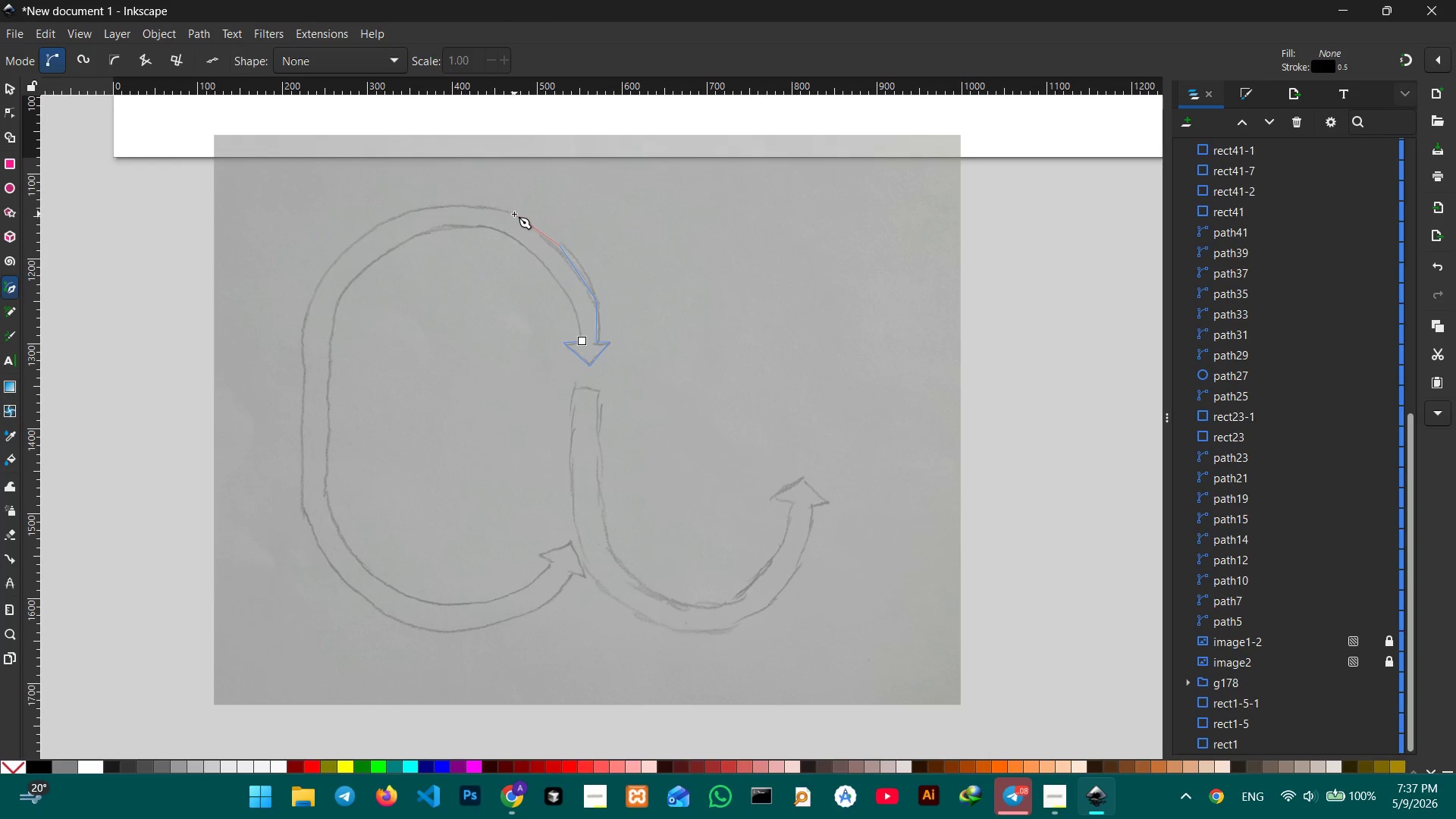 
left_click([514, 214])
 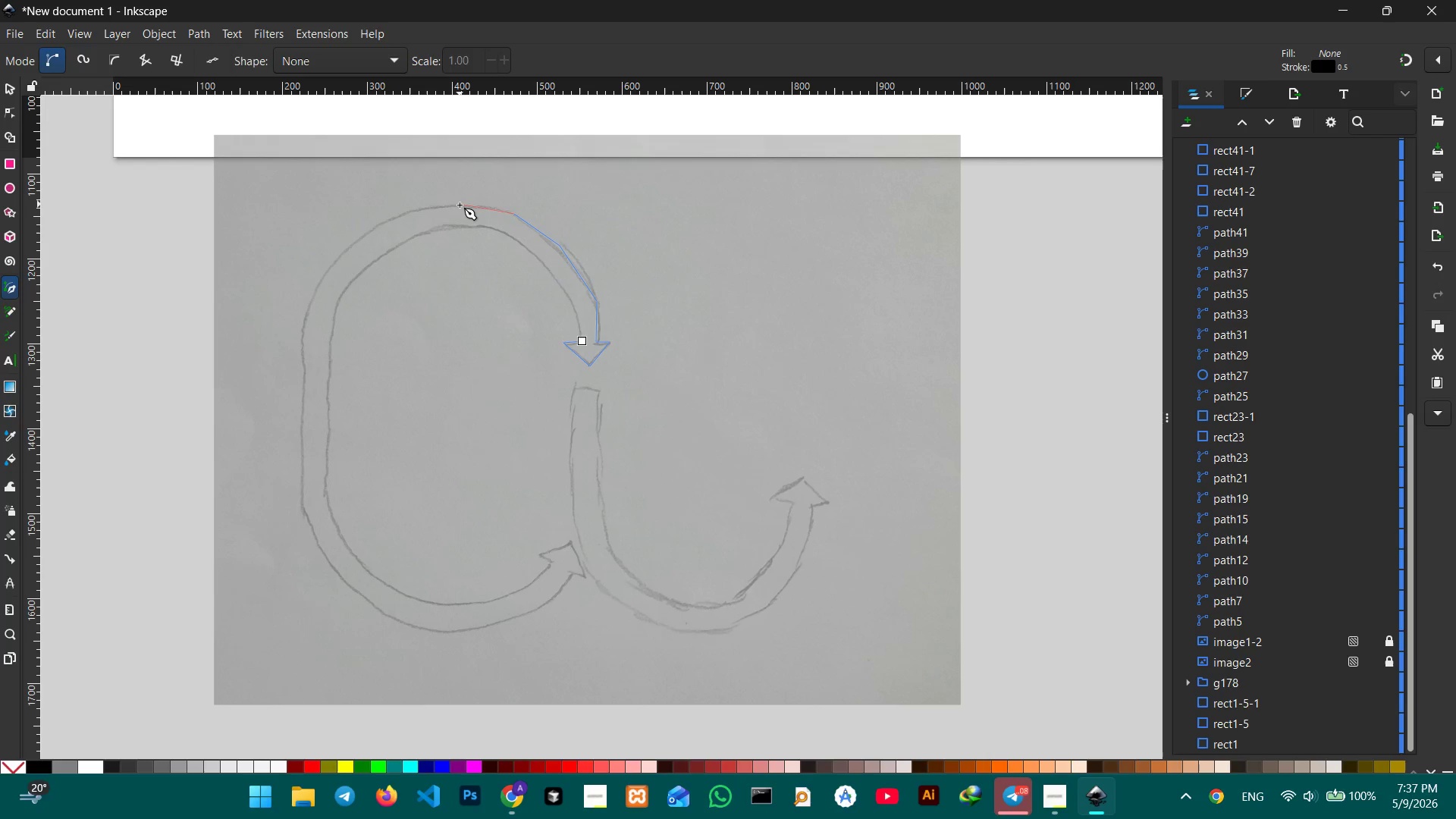 
left_click([460, 205])
 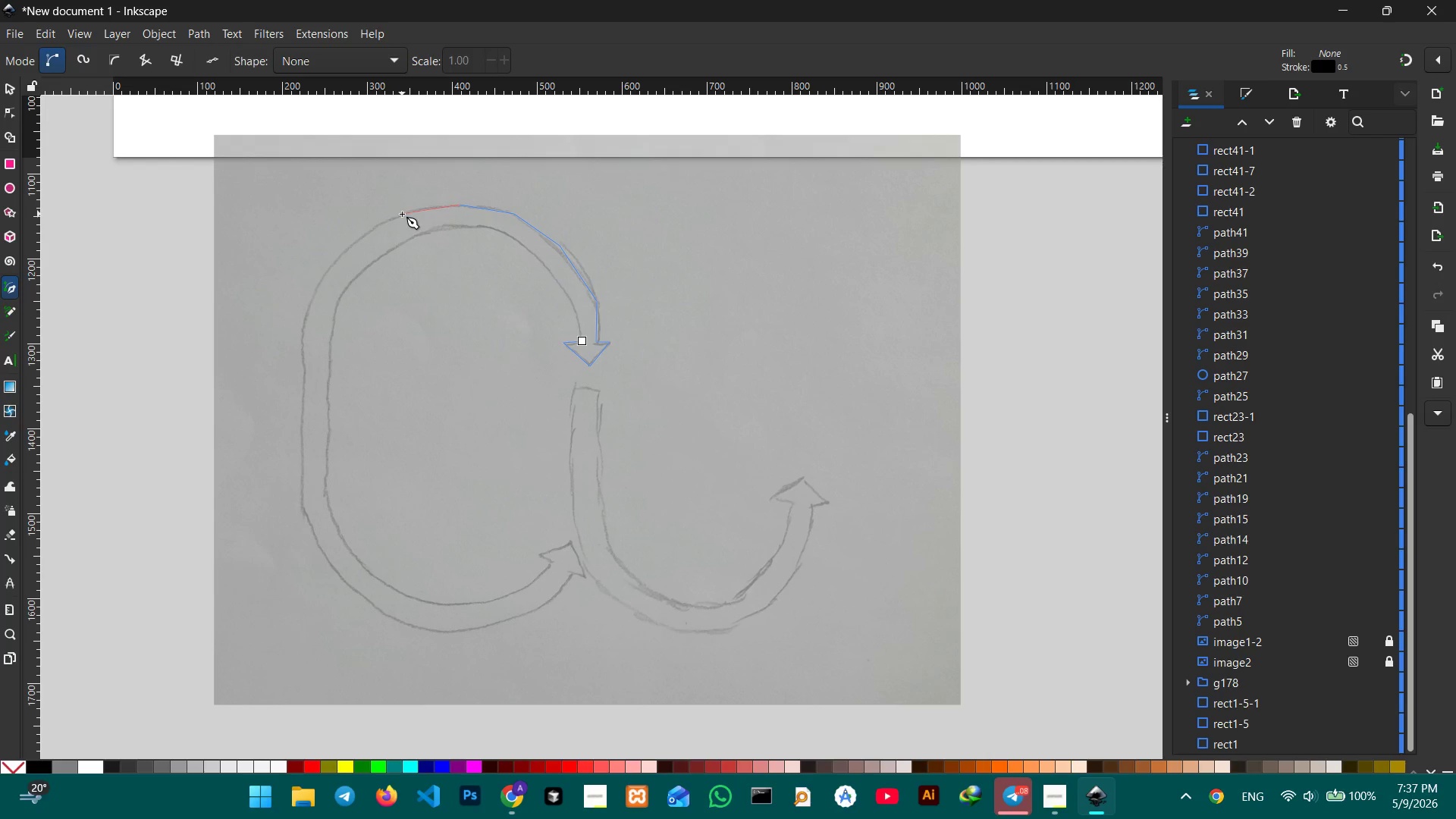 
left_click([402, 214])
 